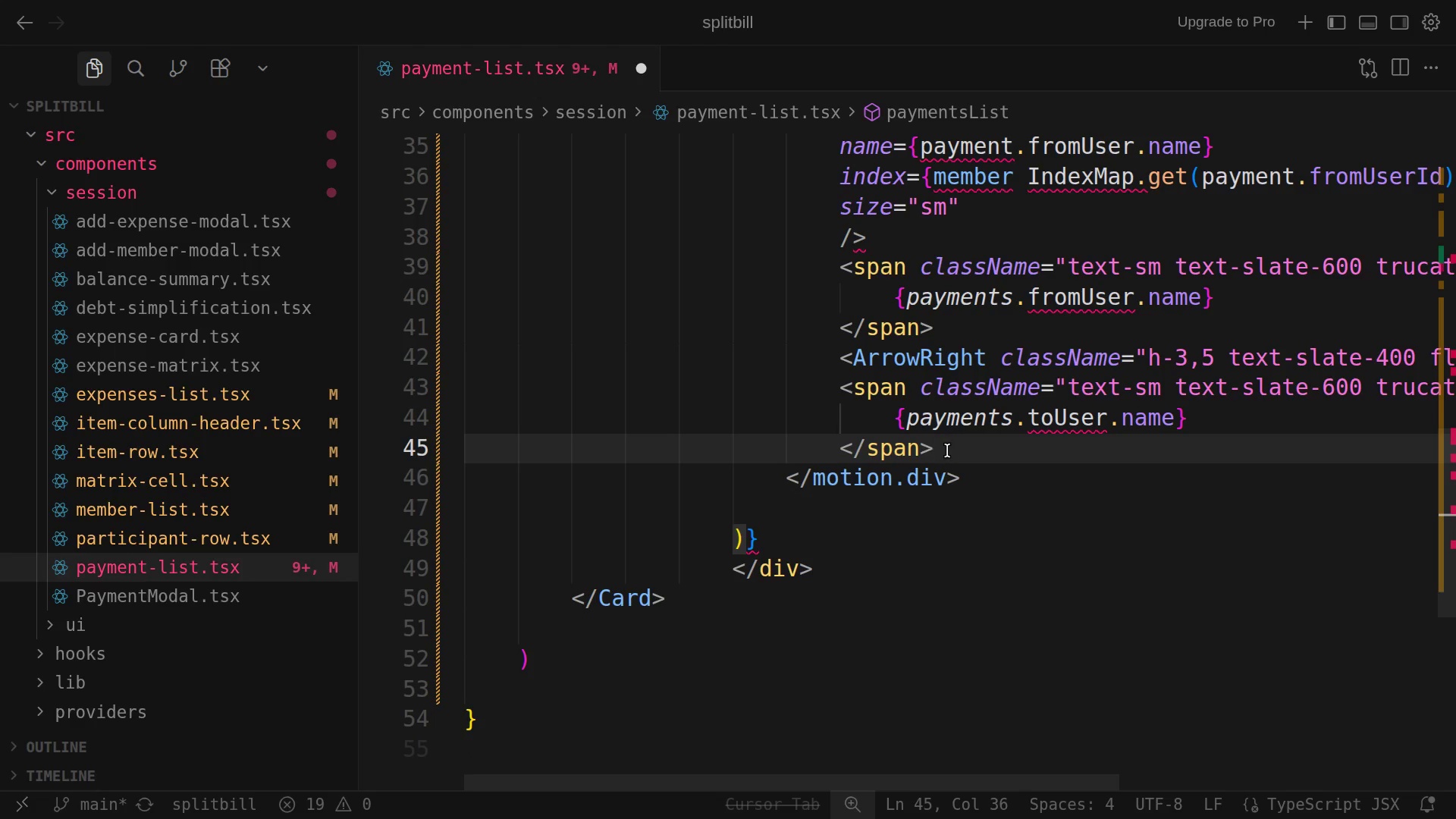 
key(Enter)
 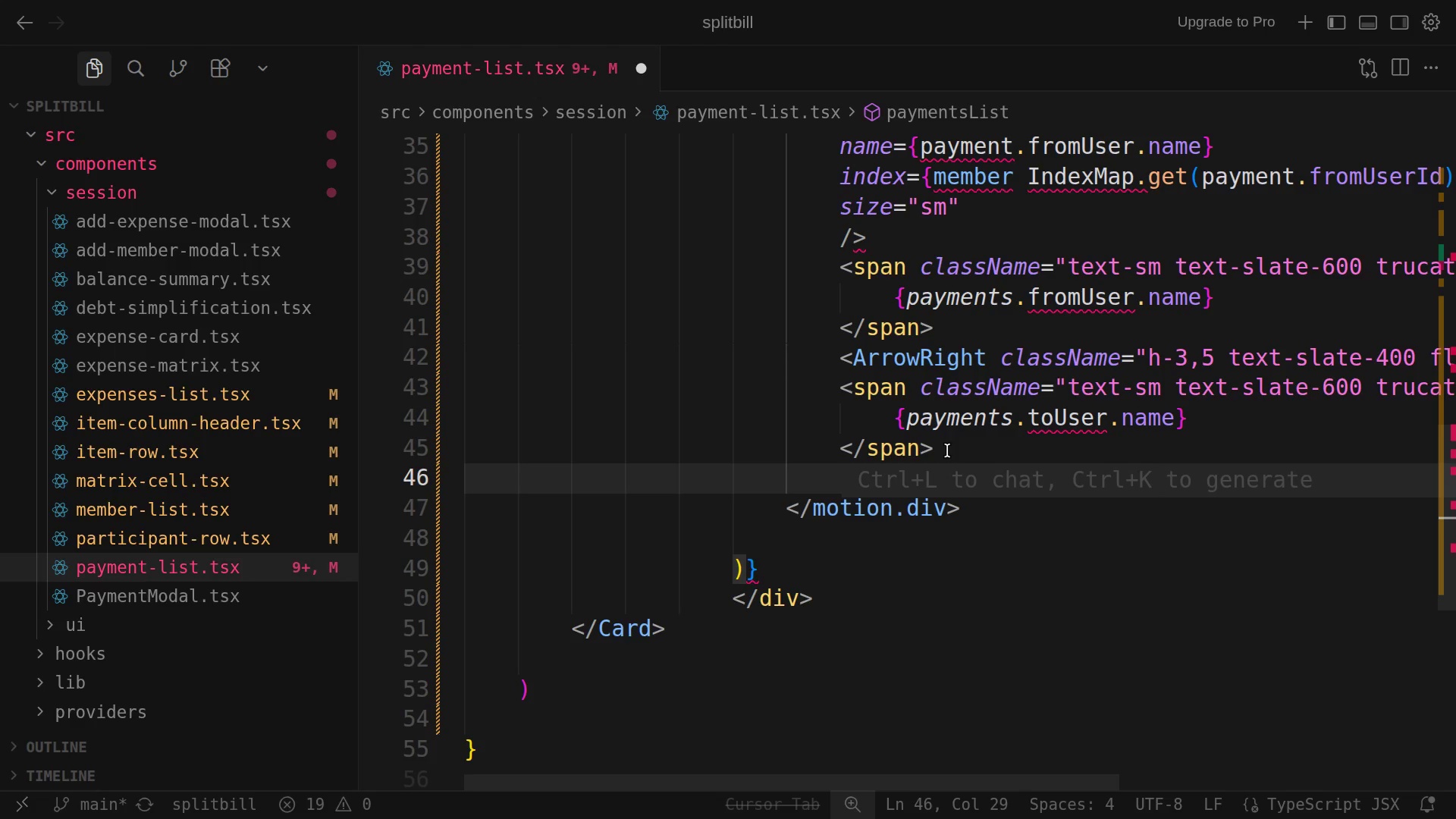 
key(Shift+Comma)
 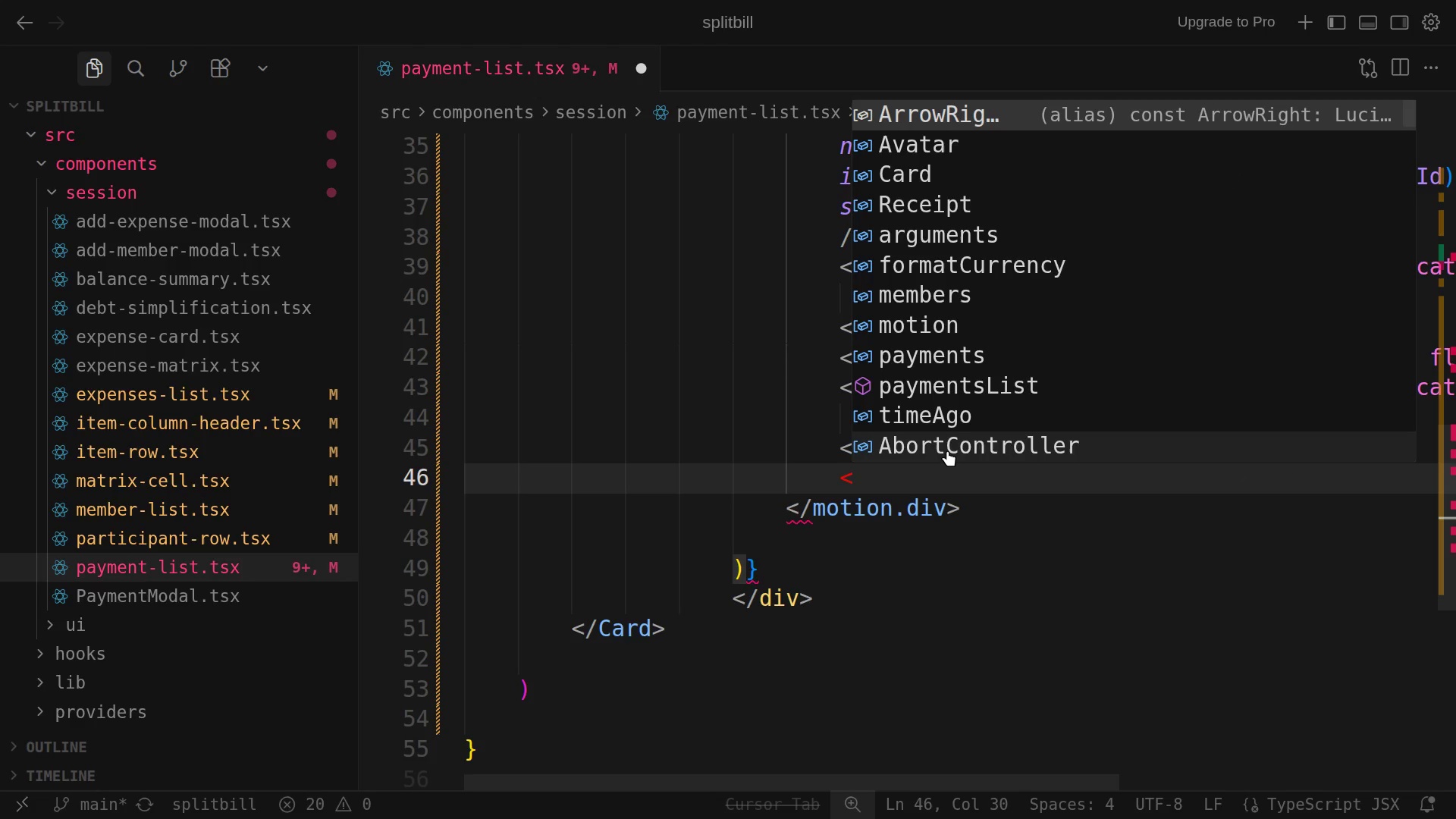 
key(Shift+A)
 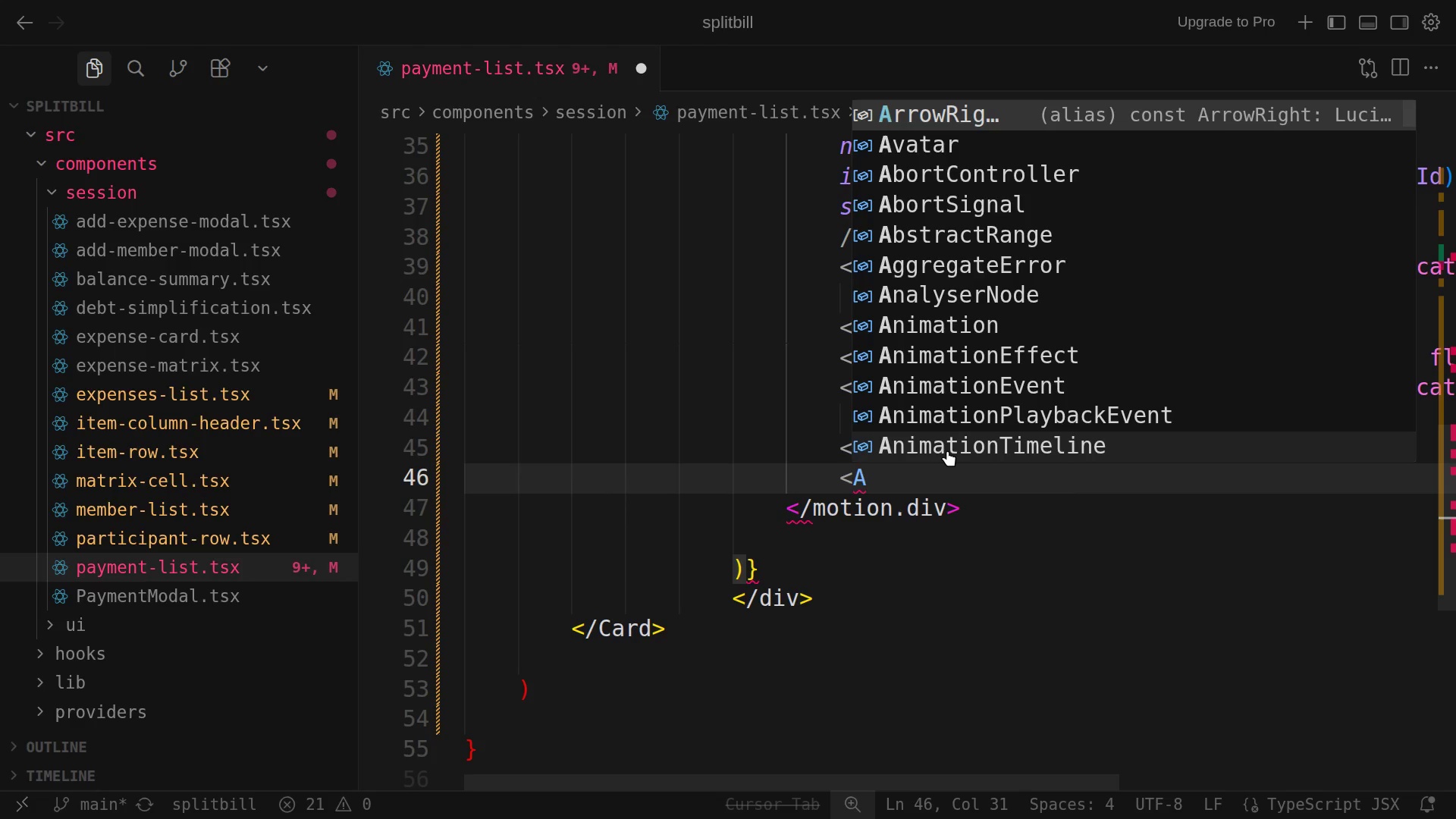 
type(vata)
 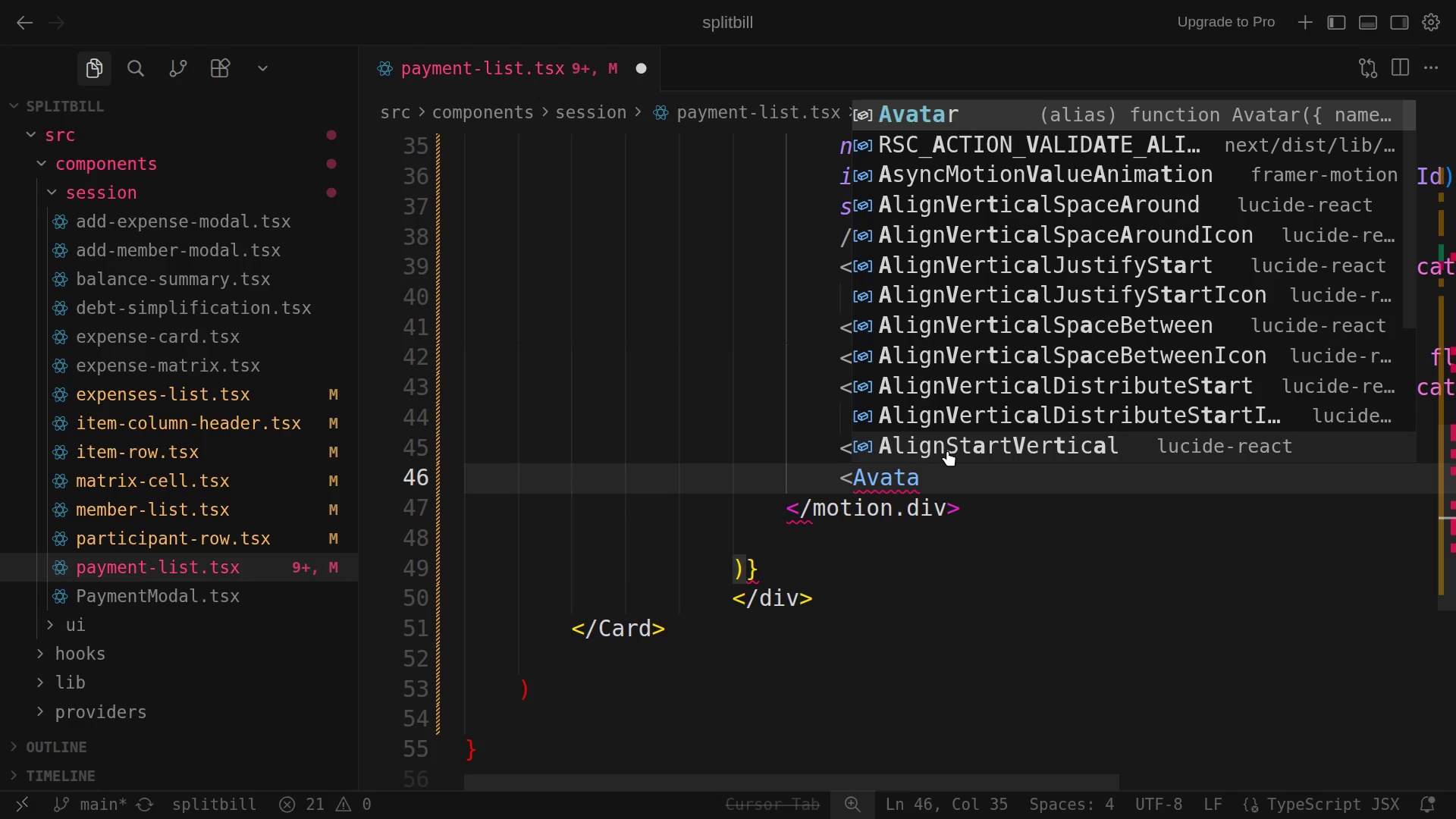 
wait(13.58)
 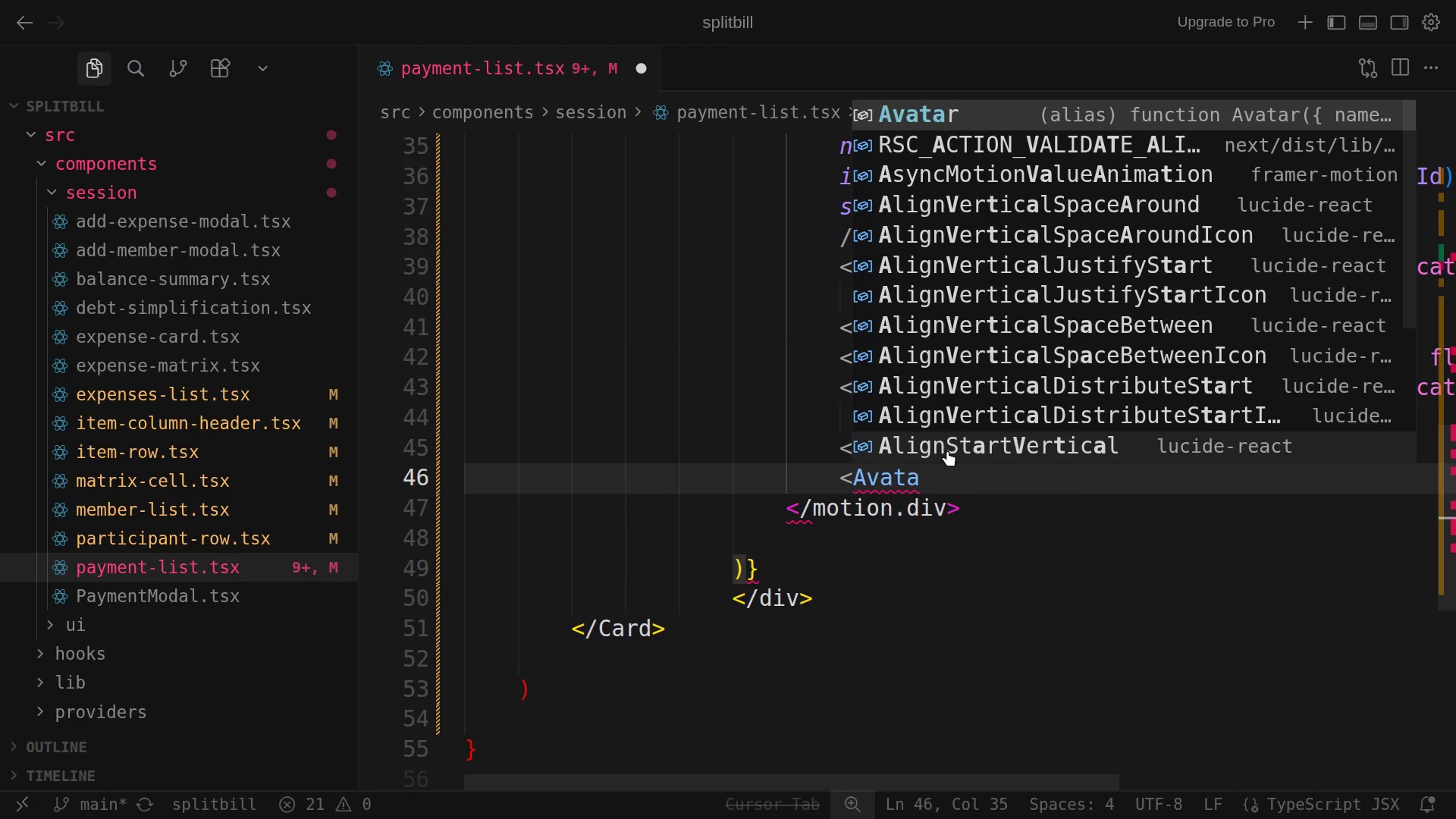 
key(R)
 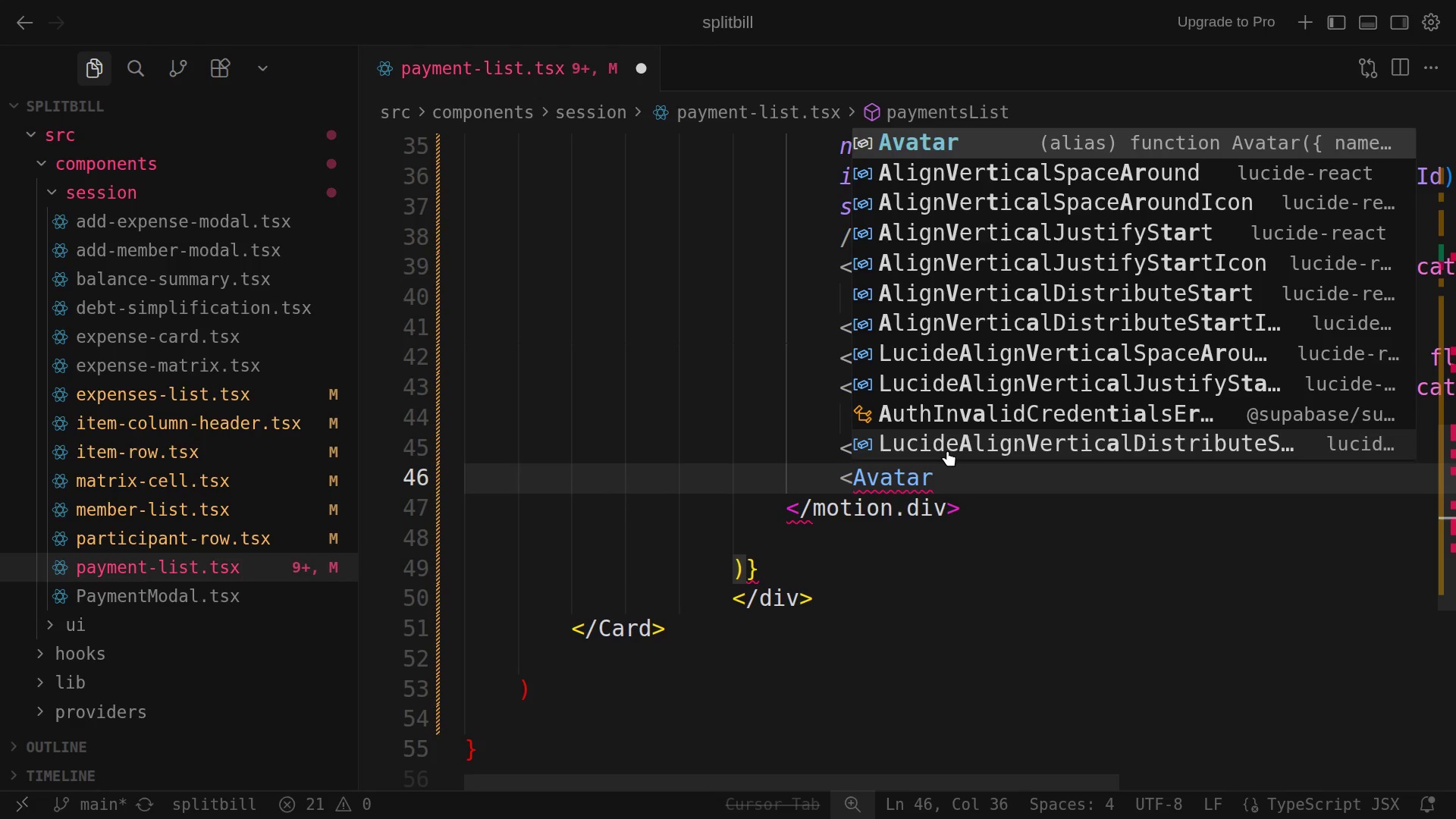 
key(Enter)
 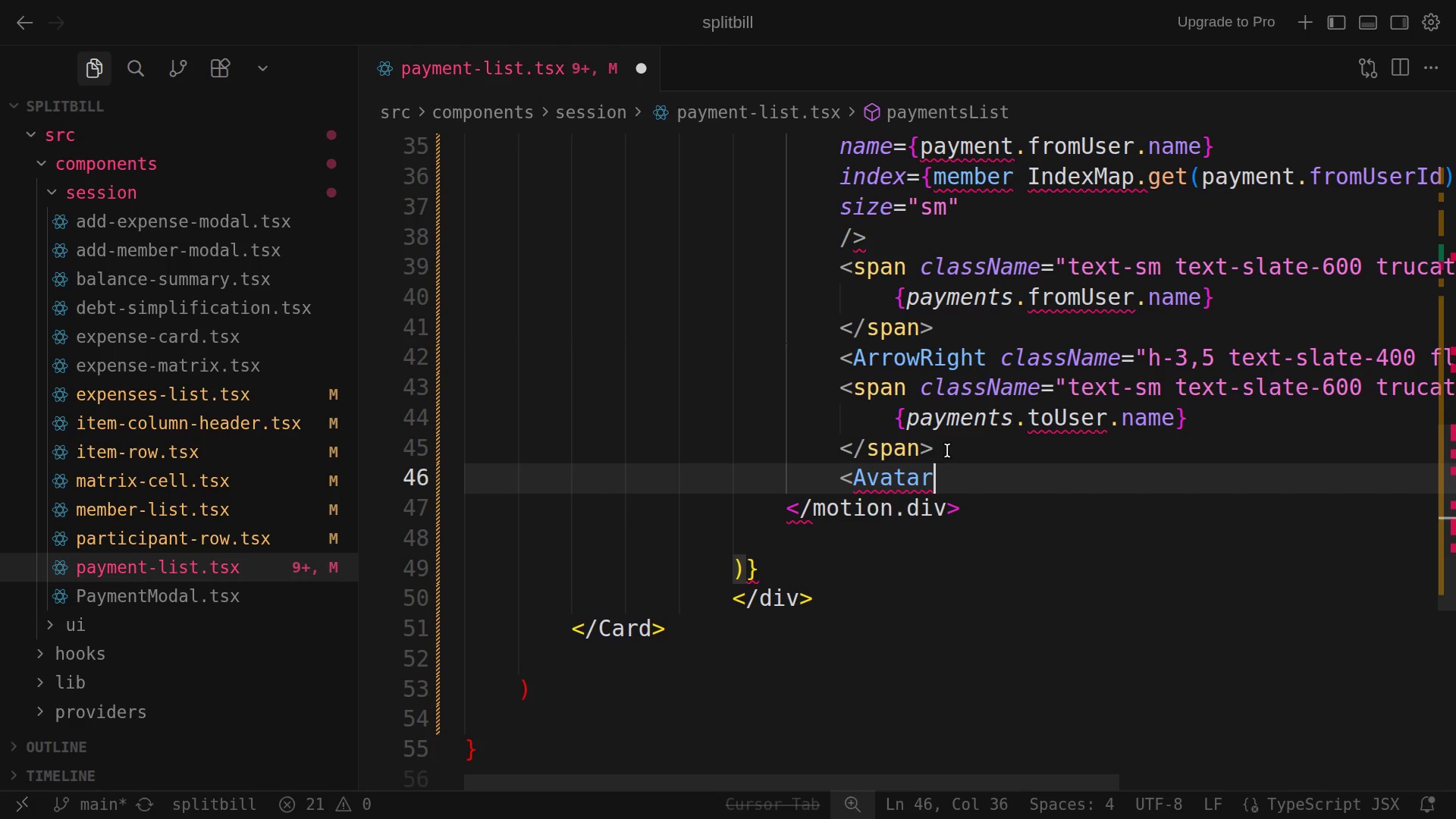 
wait(5.26)
 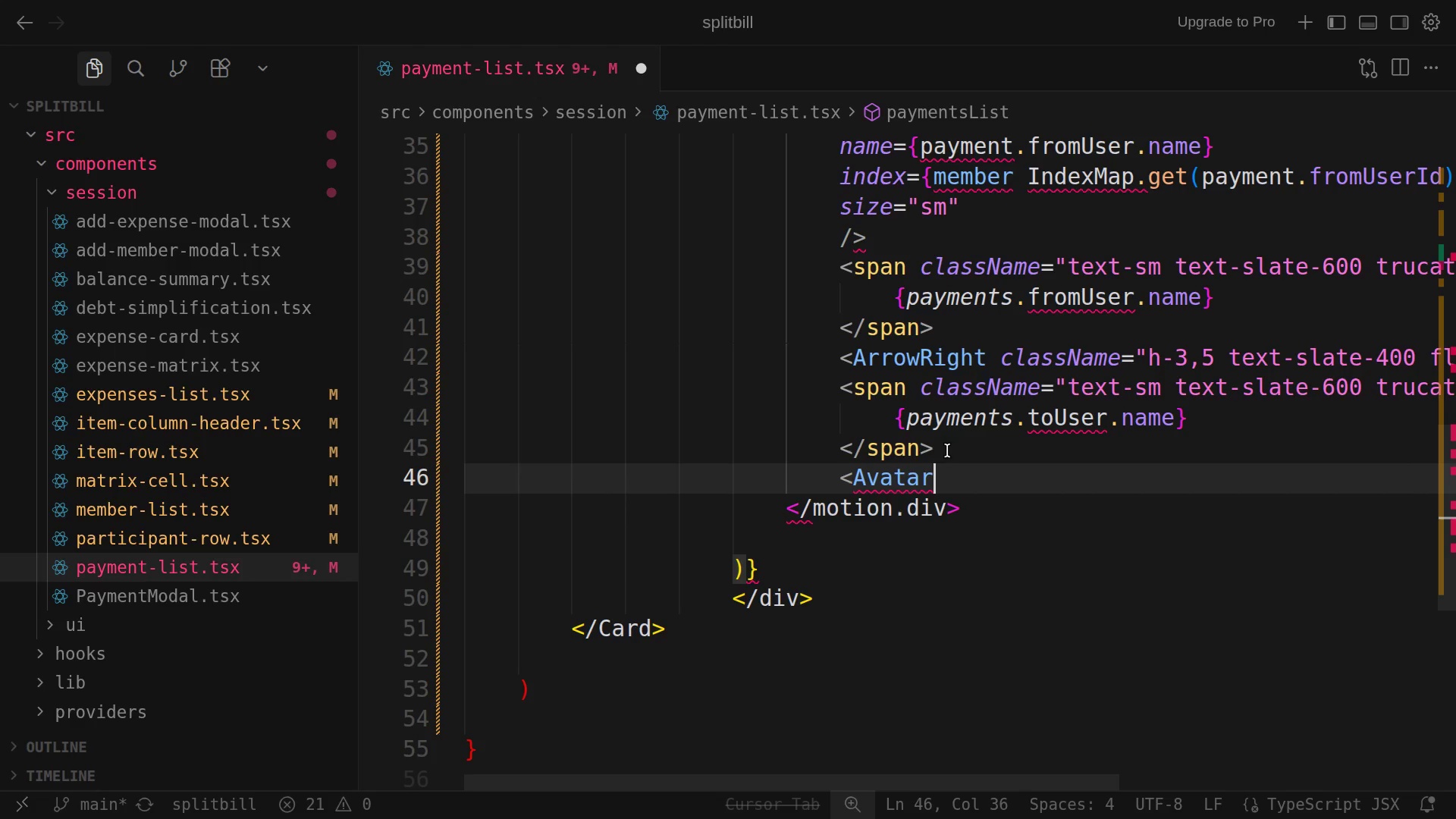 
key(Control+Z)
 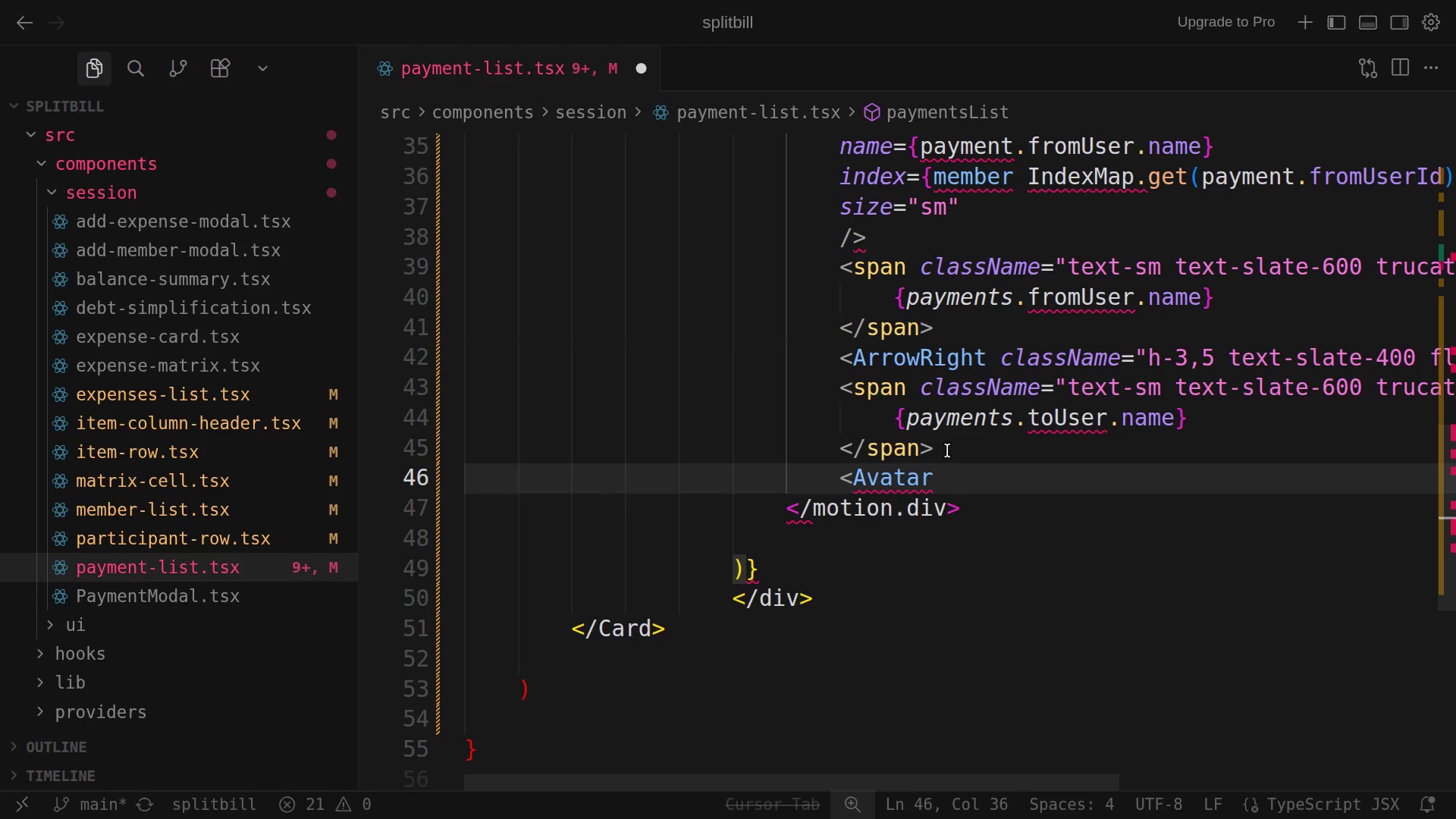 
key(Control+Z)
 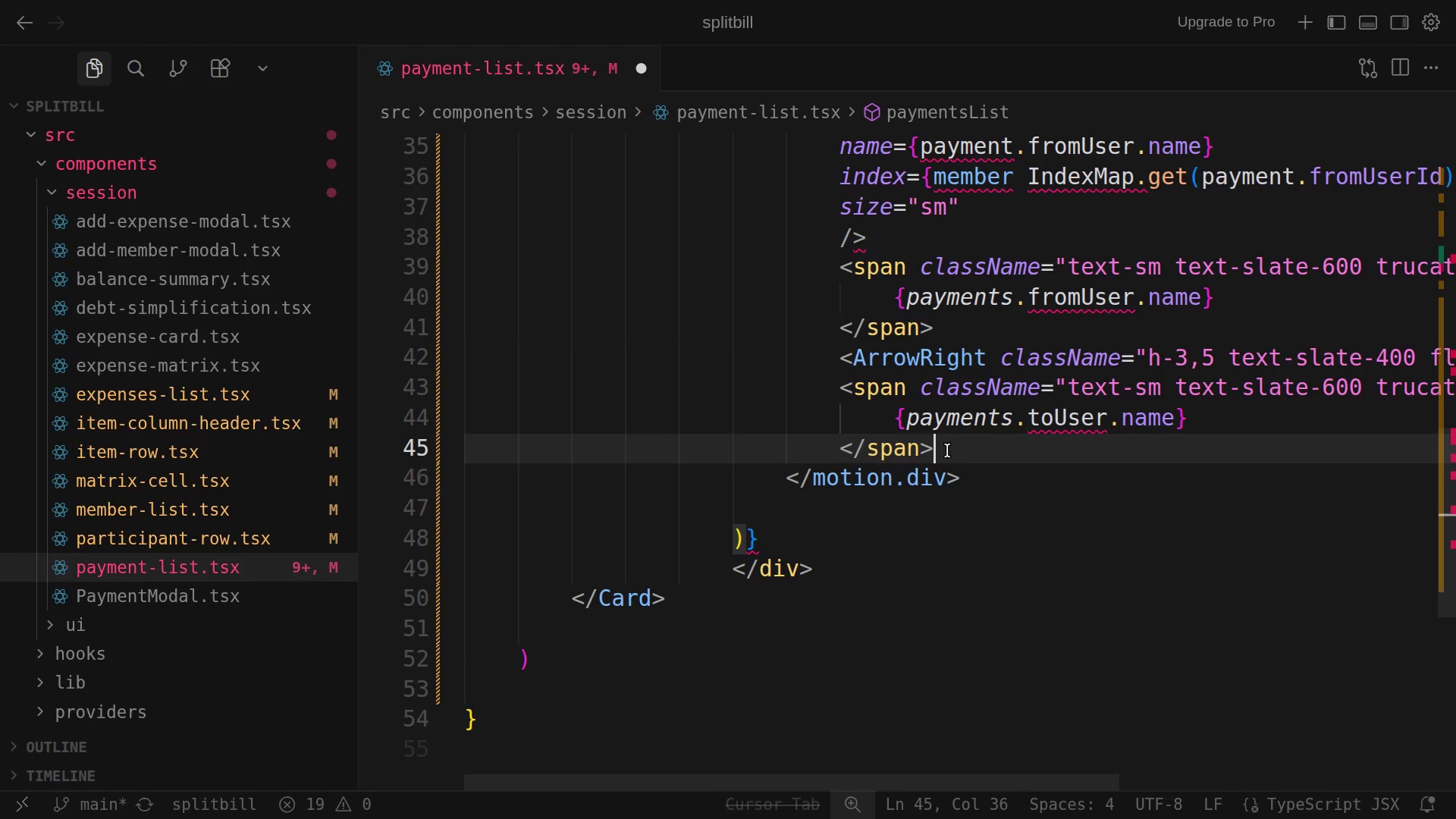 
key(Enter)
 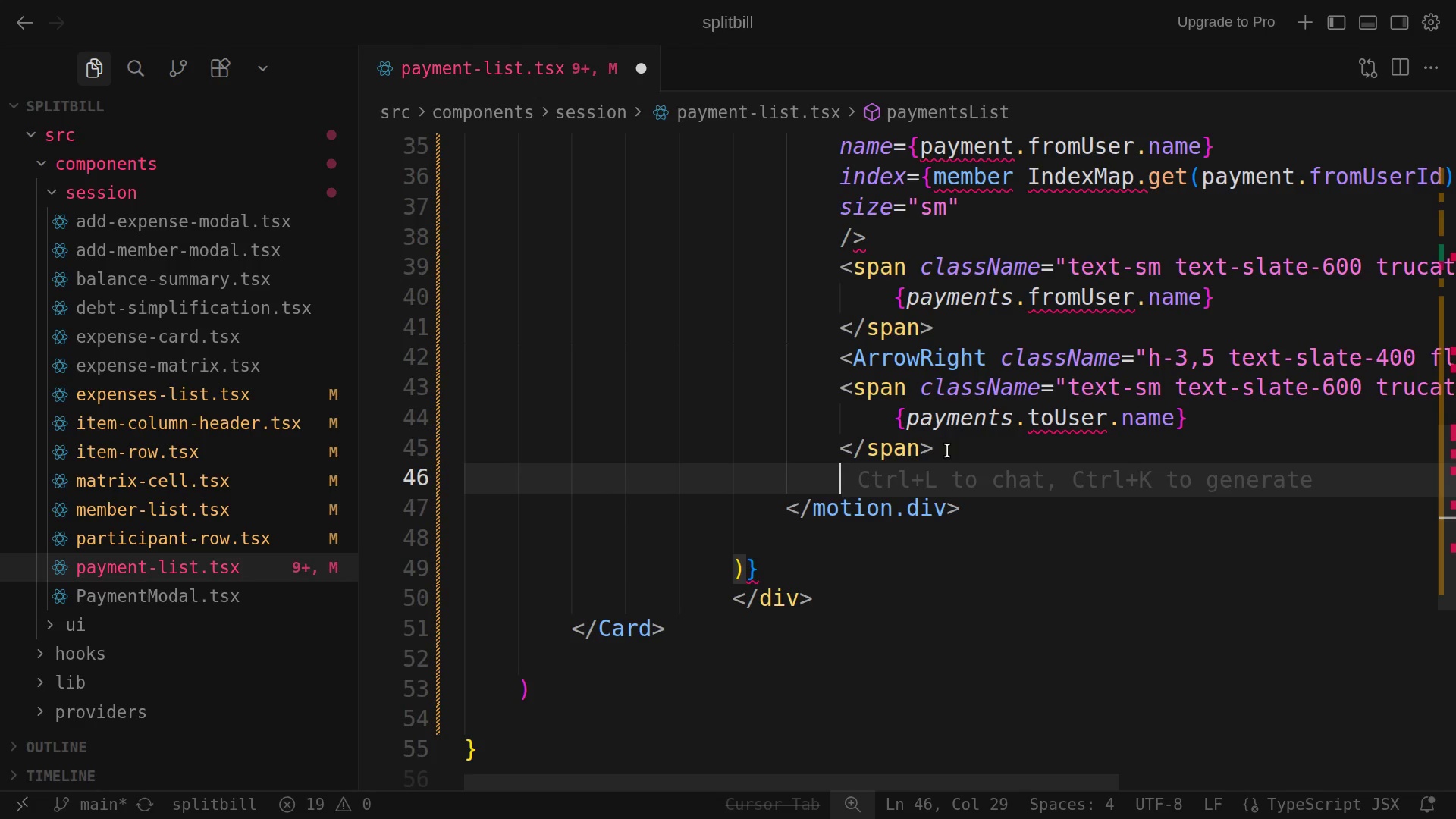 
scroll: coordinate [947, 450], scroll_direction: down, amount: 3.0
 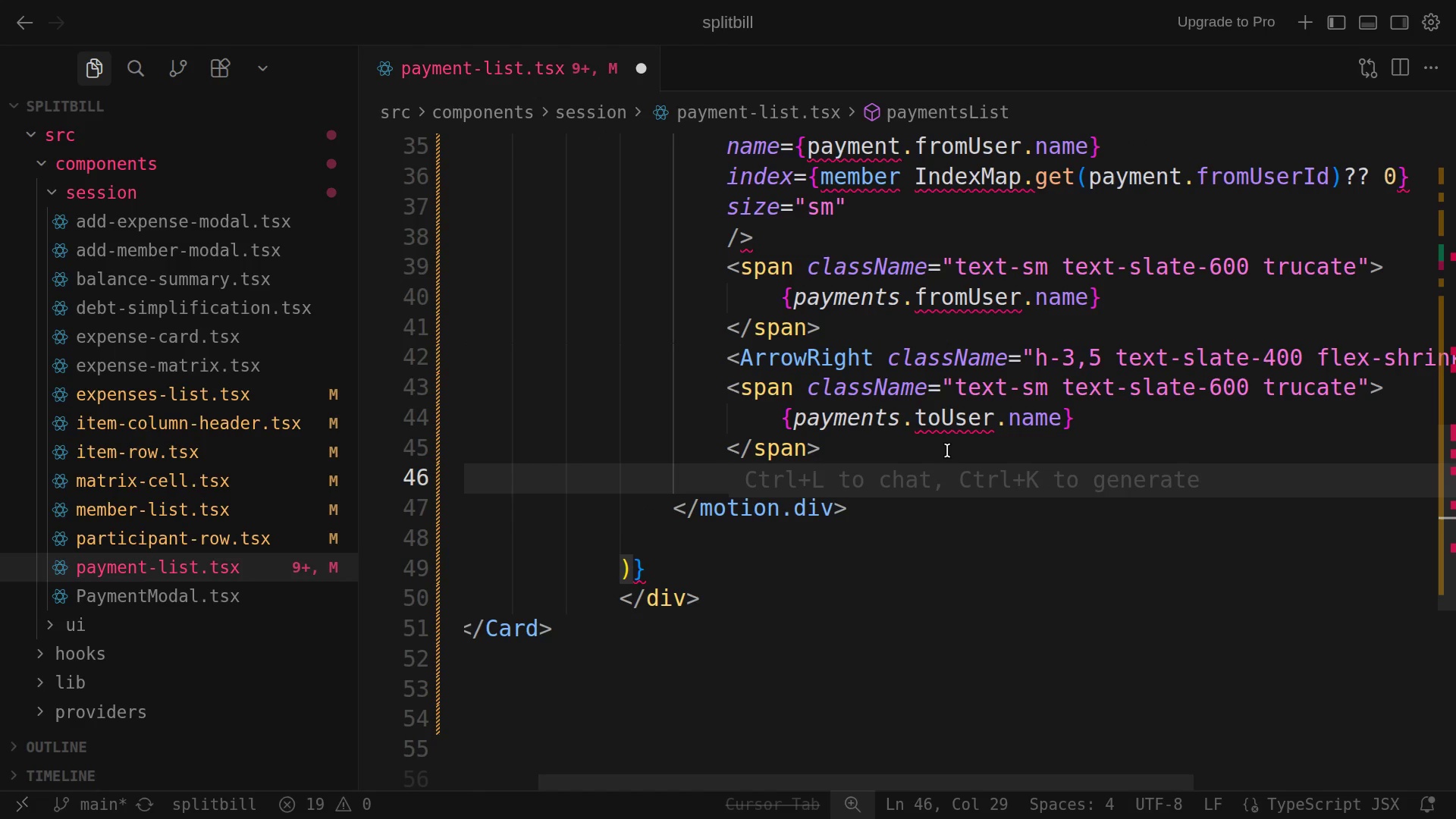 
key(Shift+Comma)
 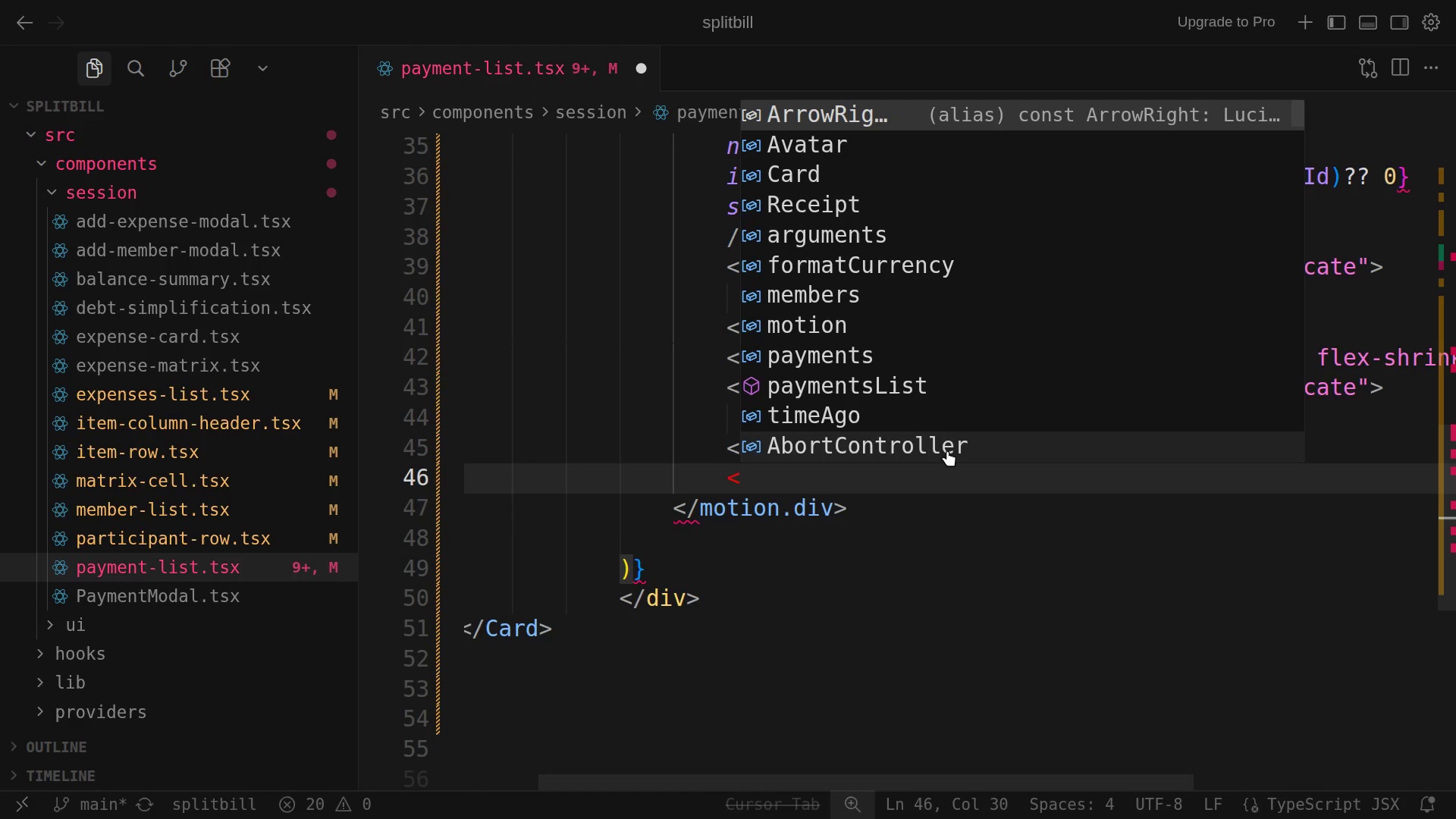 
key(Shift+A)
 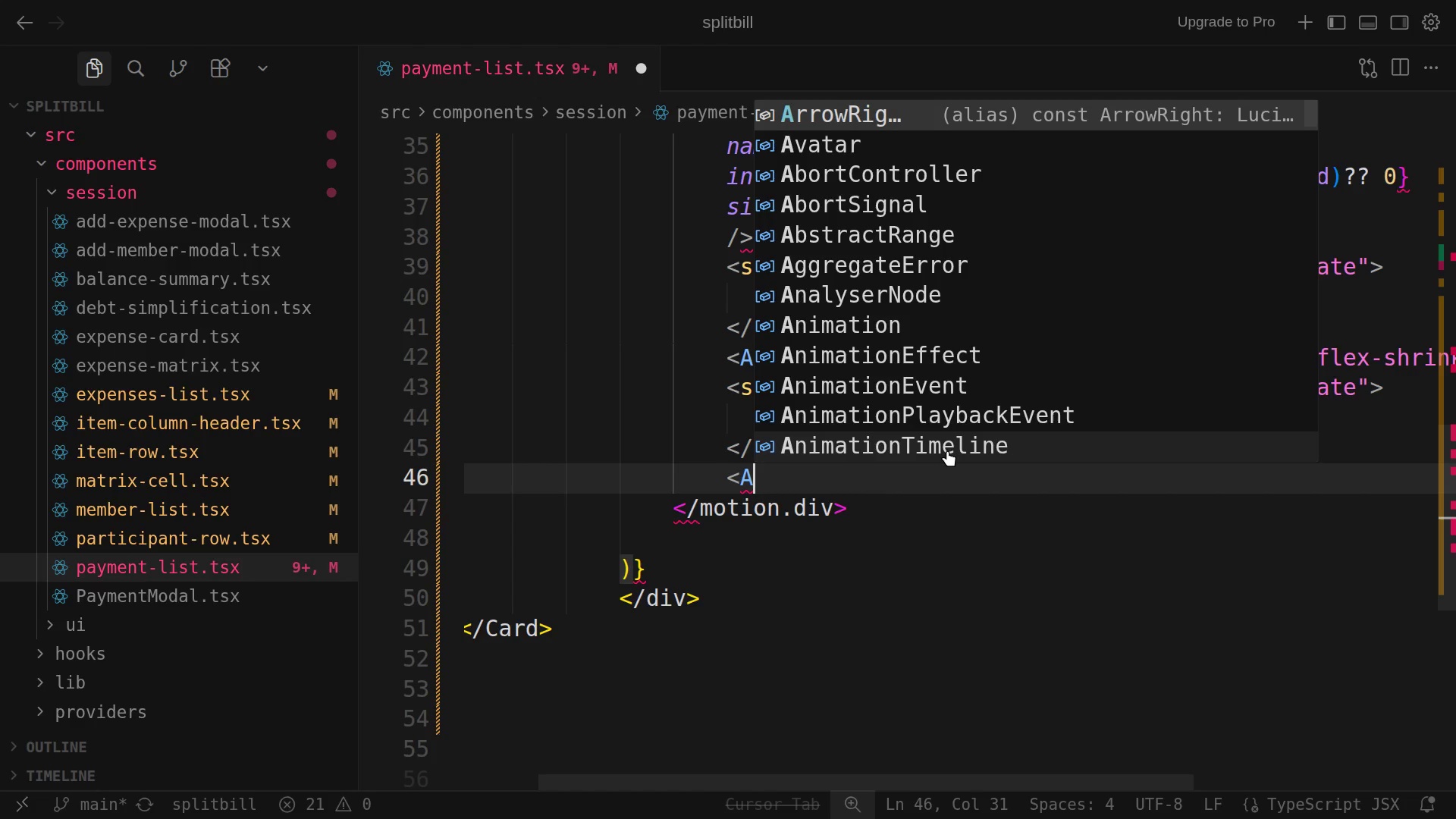 
type(vatar)
 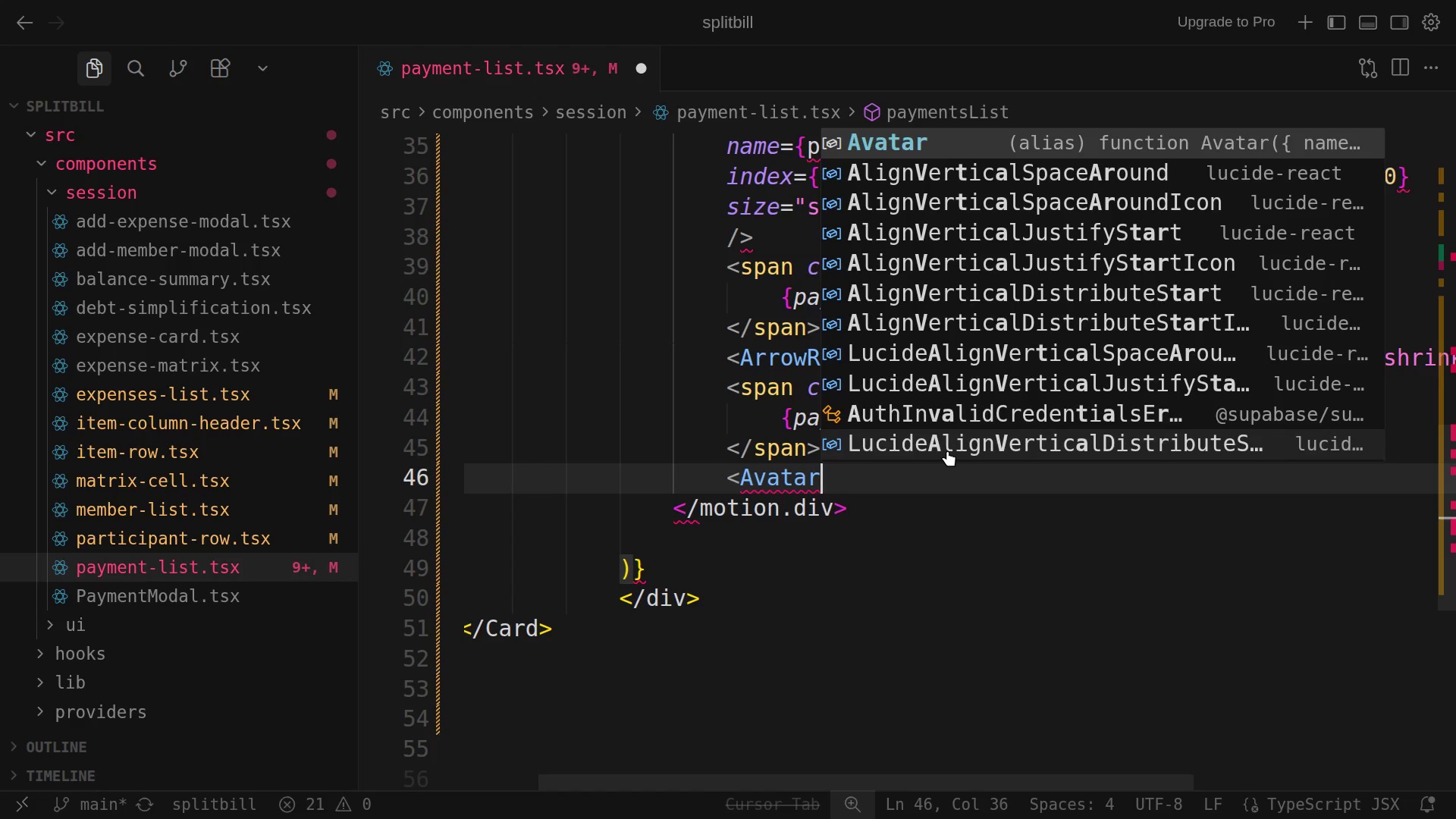 
key(Enter)
 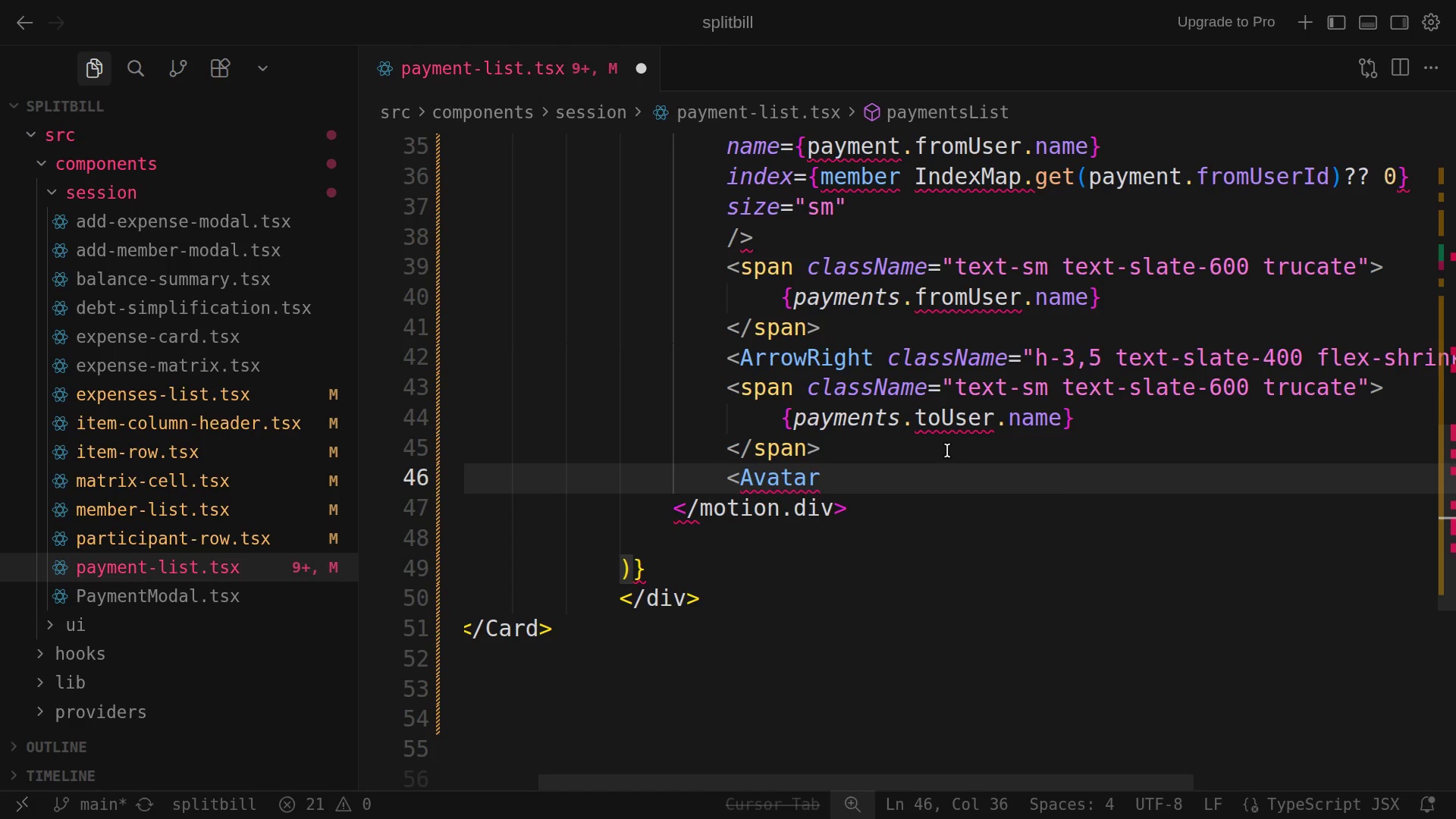 
key(Enter)
 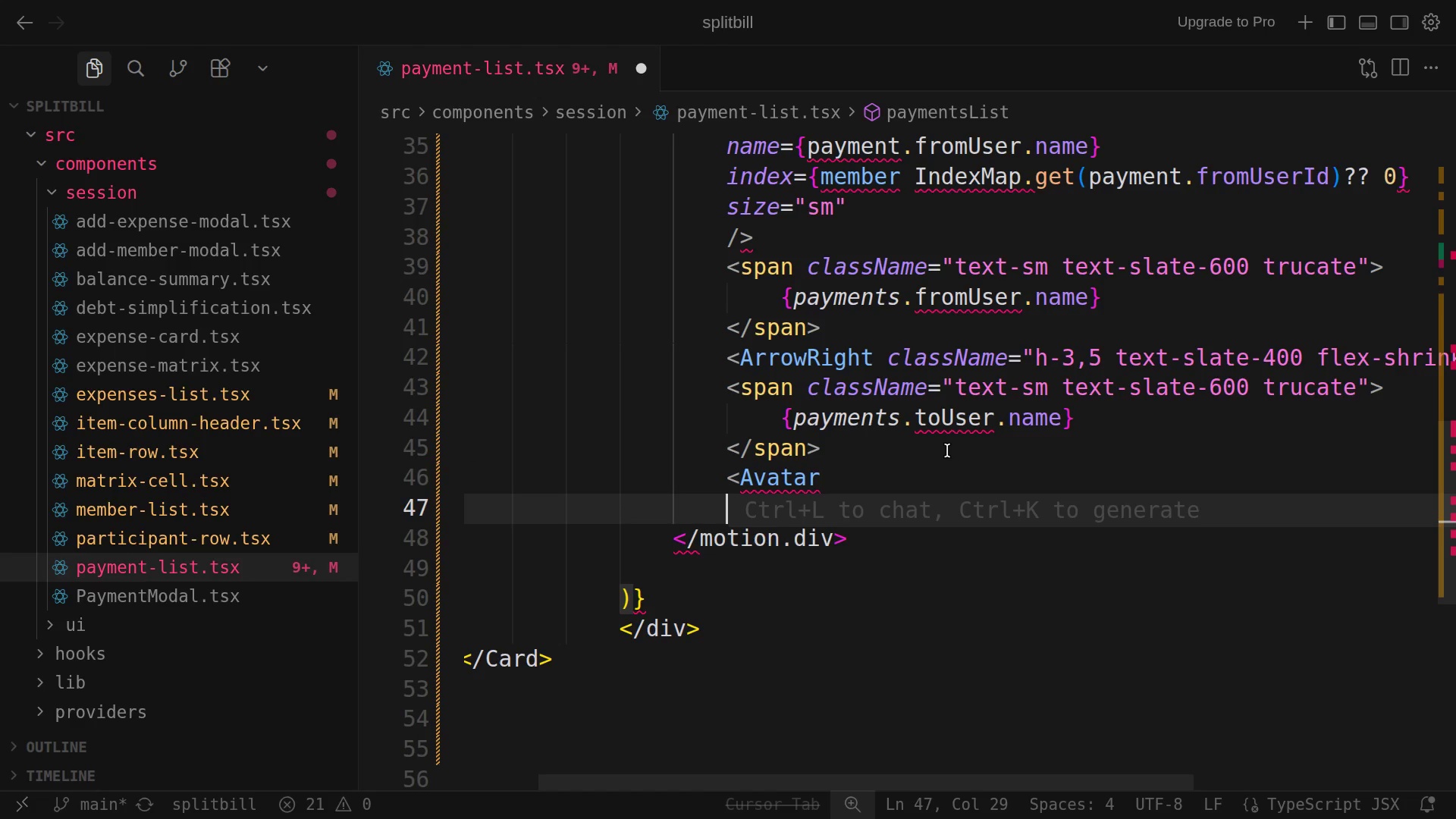 
type(name+)
 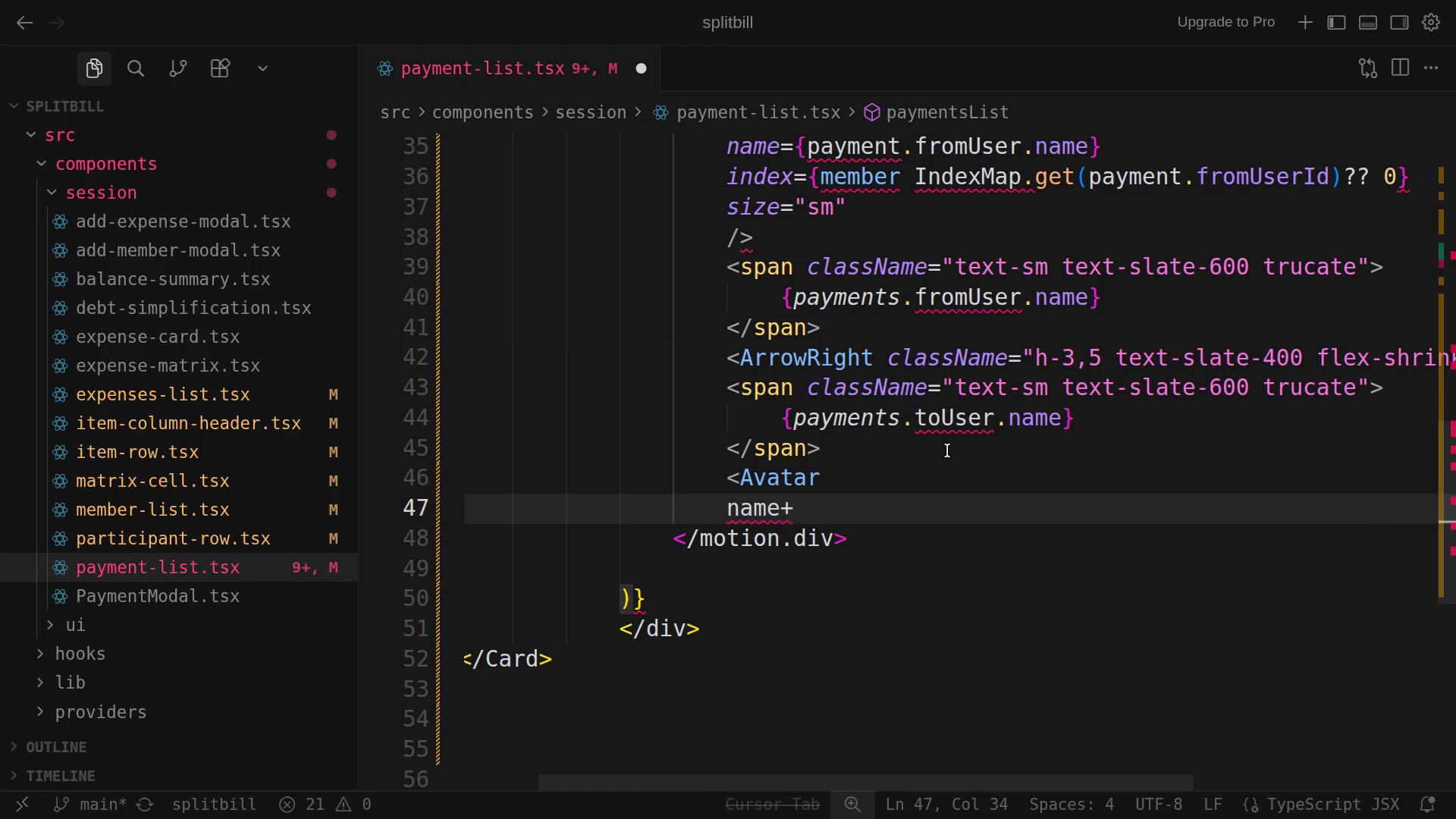 
hold_key(key=ShiftRight, duration=1.43)
 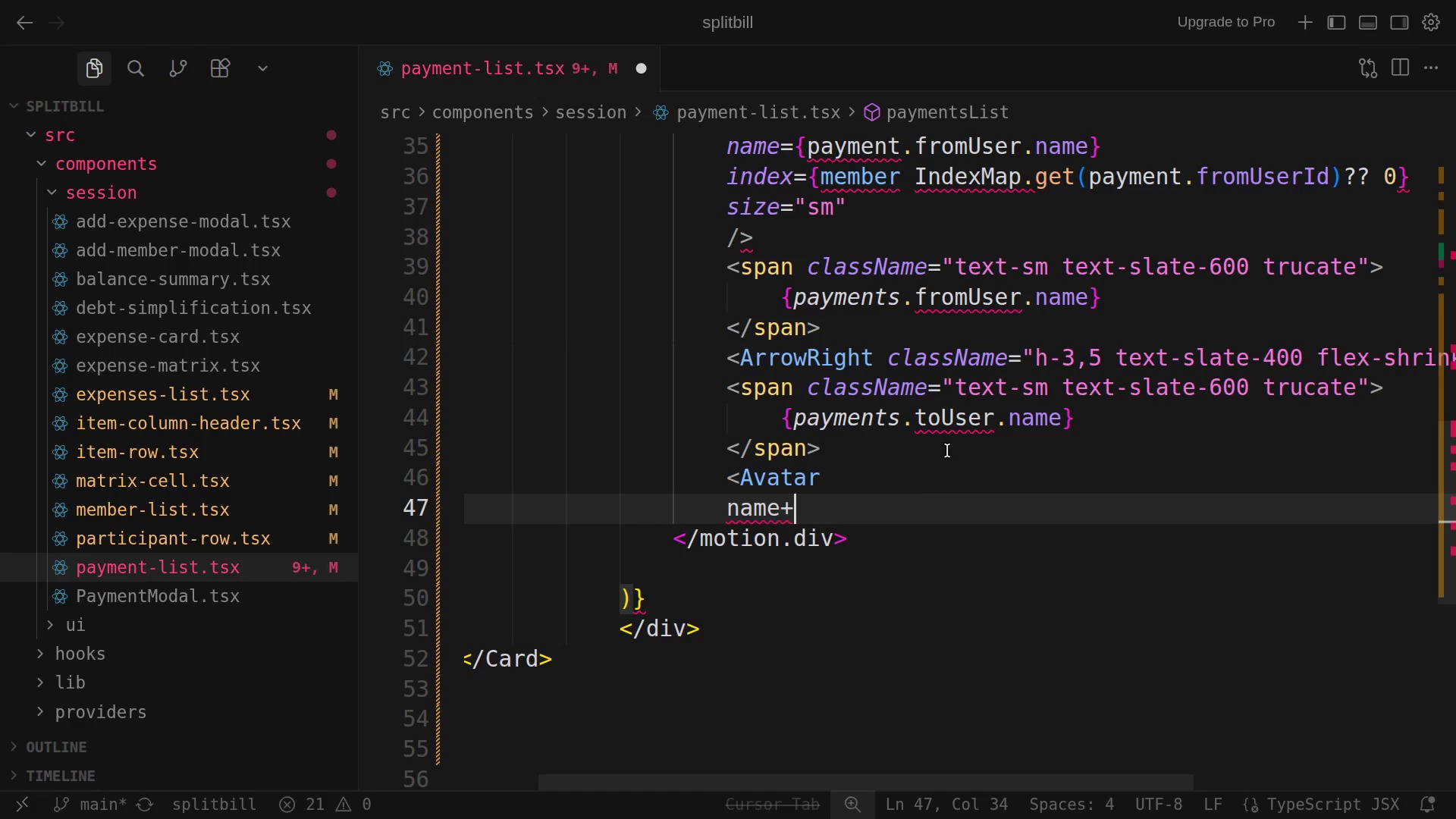 
key(Backspace)
 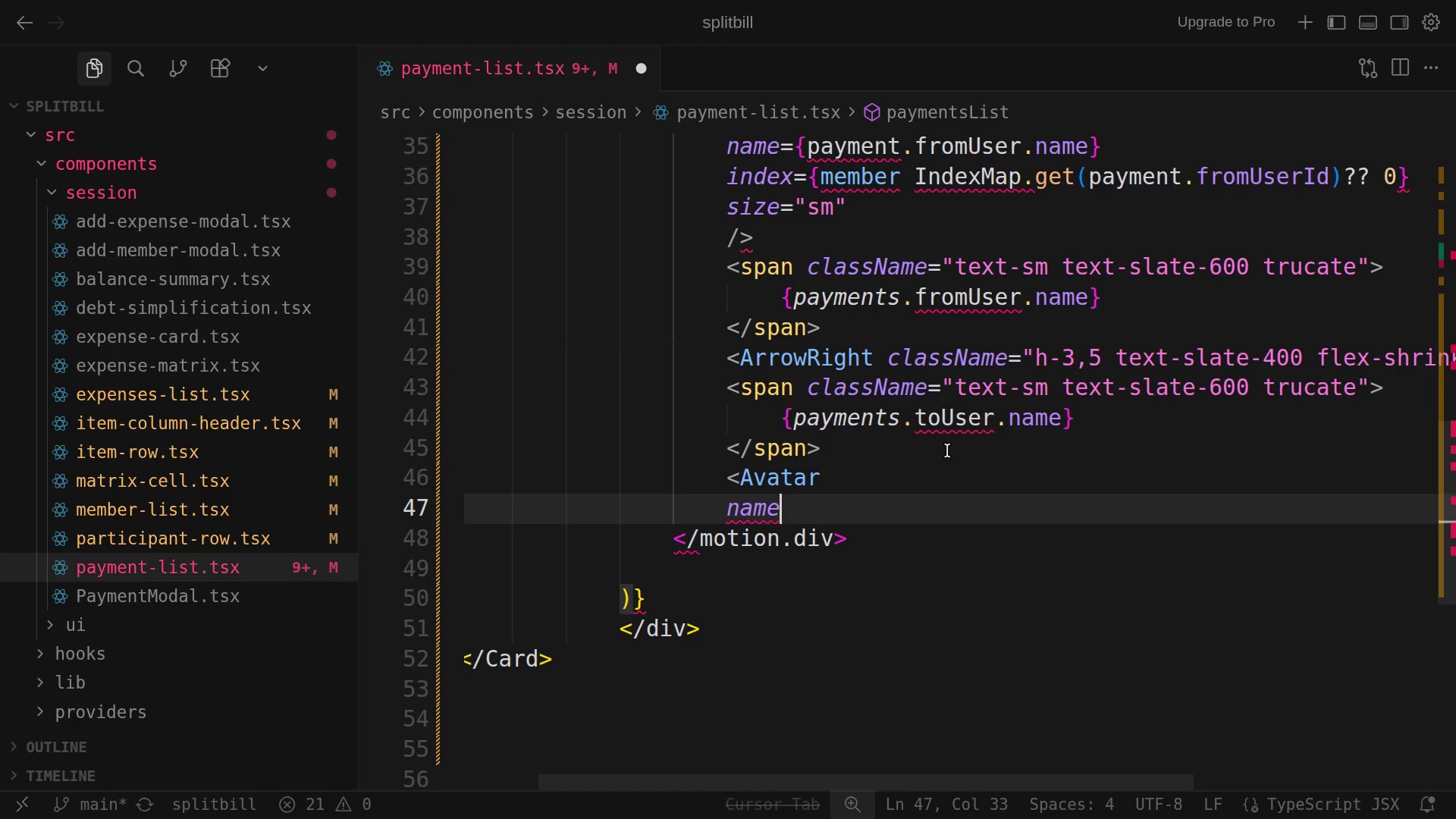 
key(Equal)
 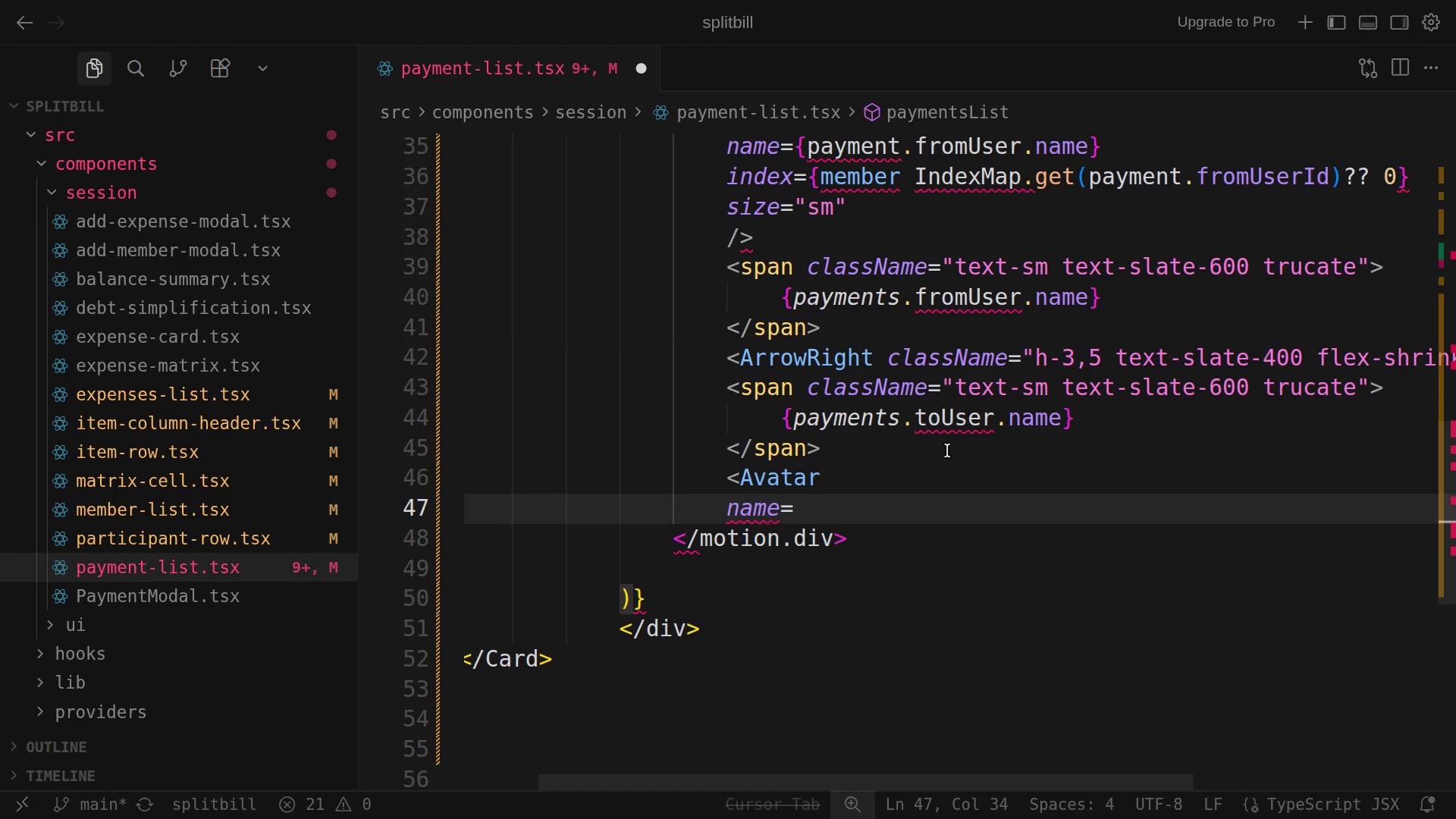 
key(Shift+BracketLeft)
 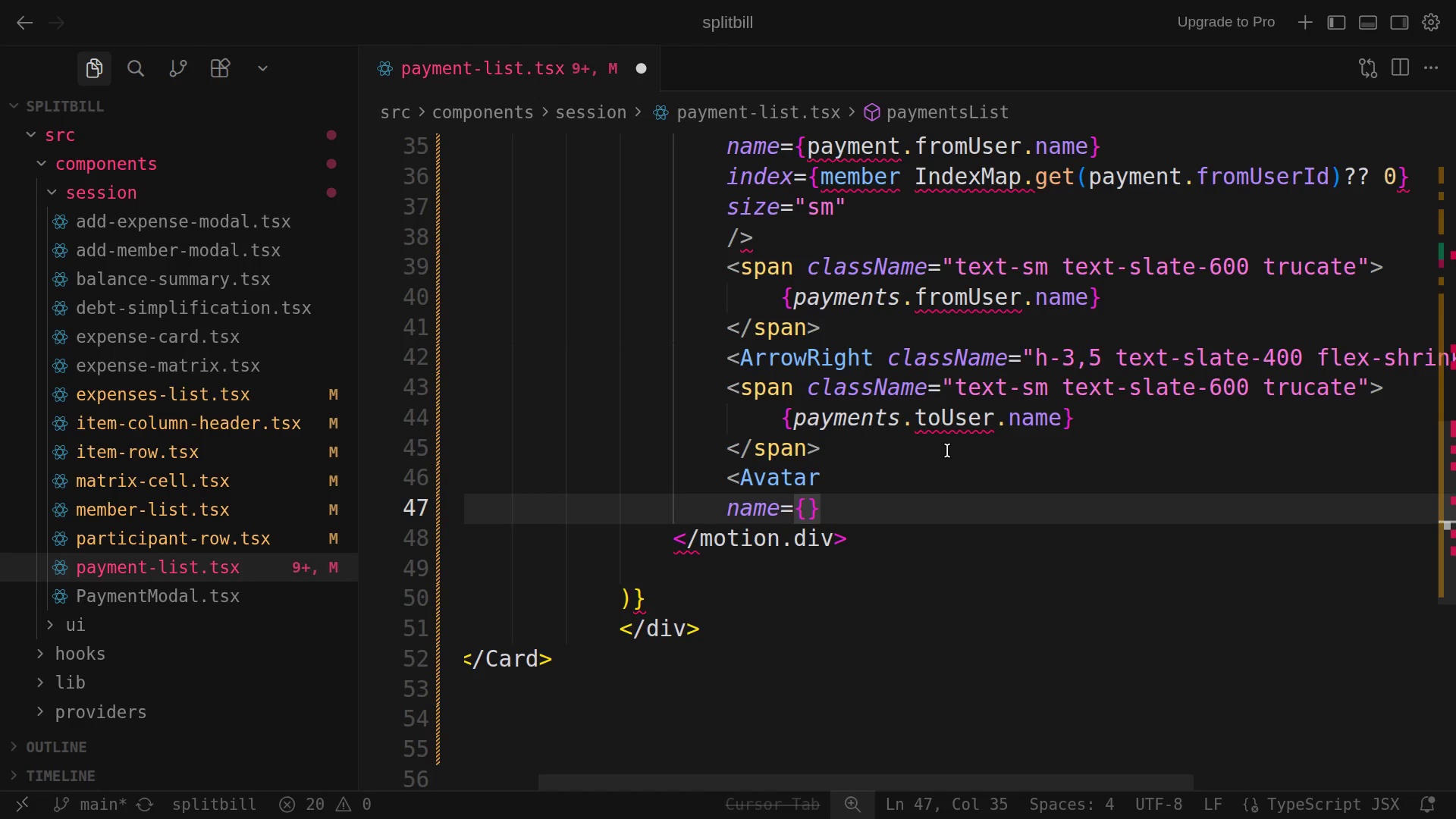 
type(payment)
 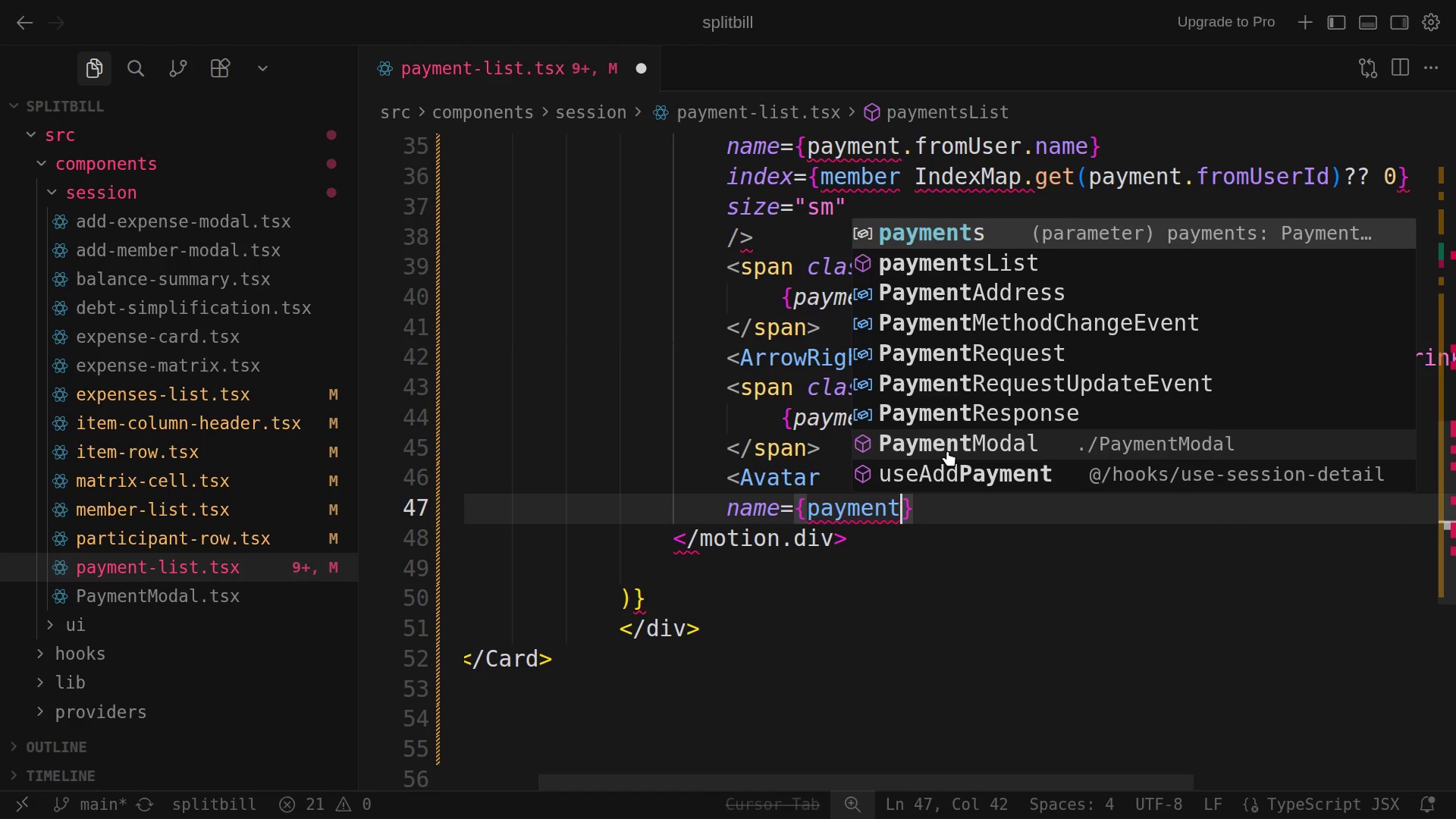 
key(Backspace)
 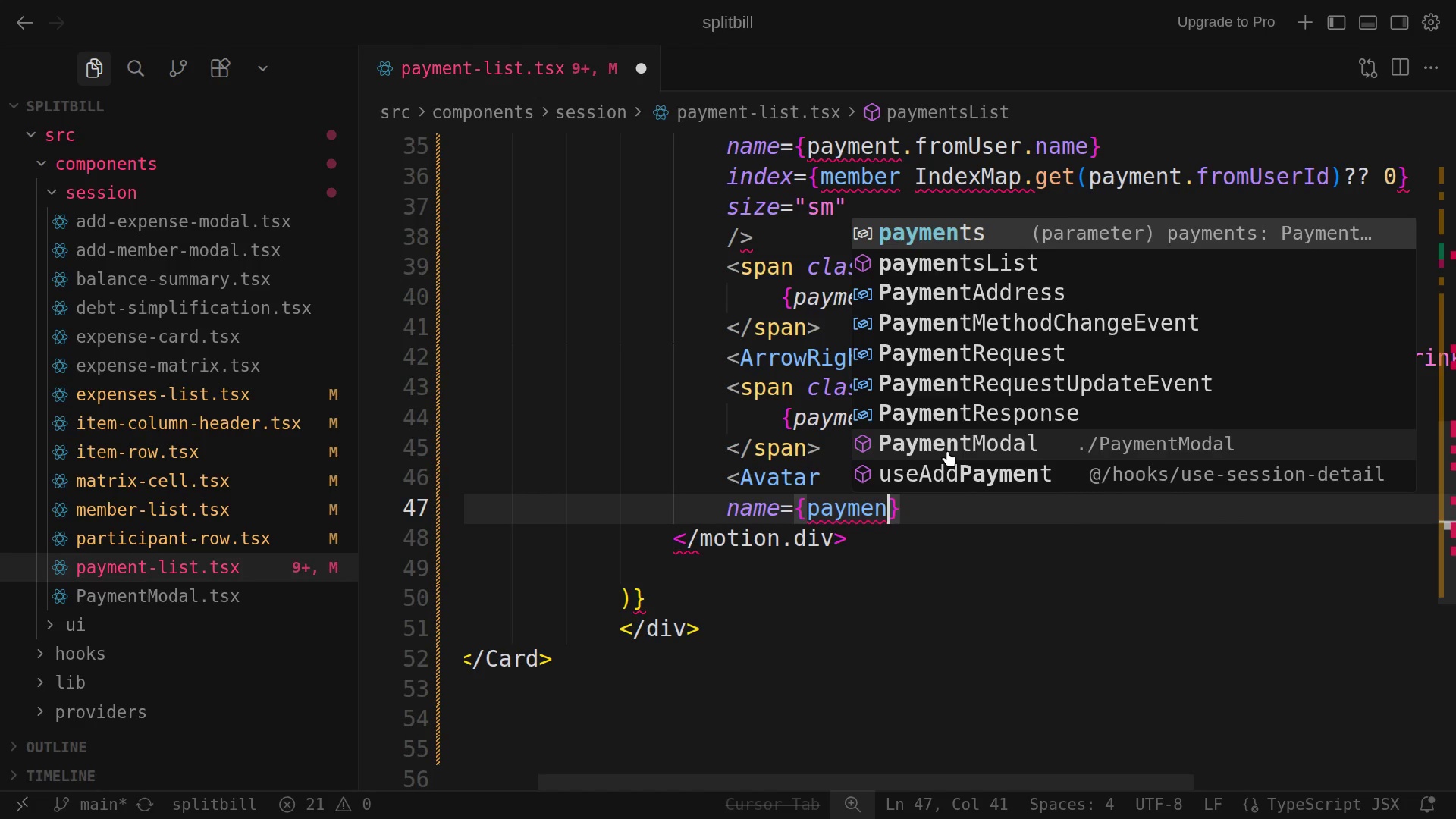 
key(Backspace)
 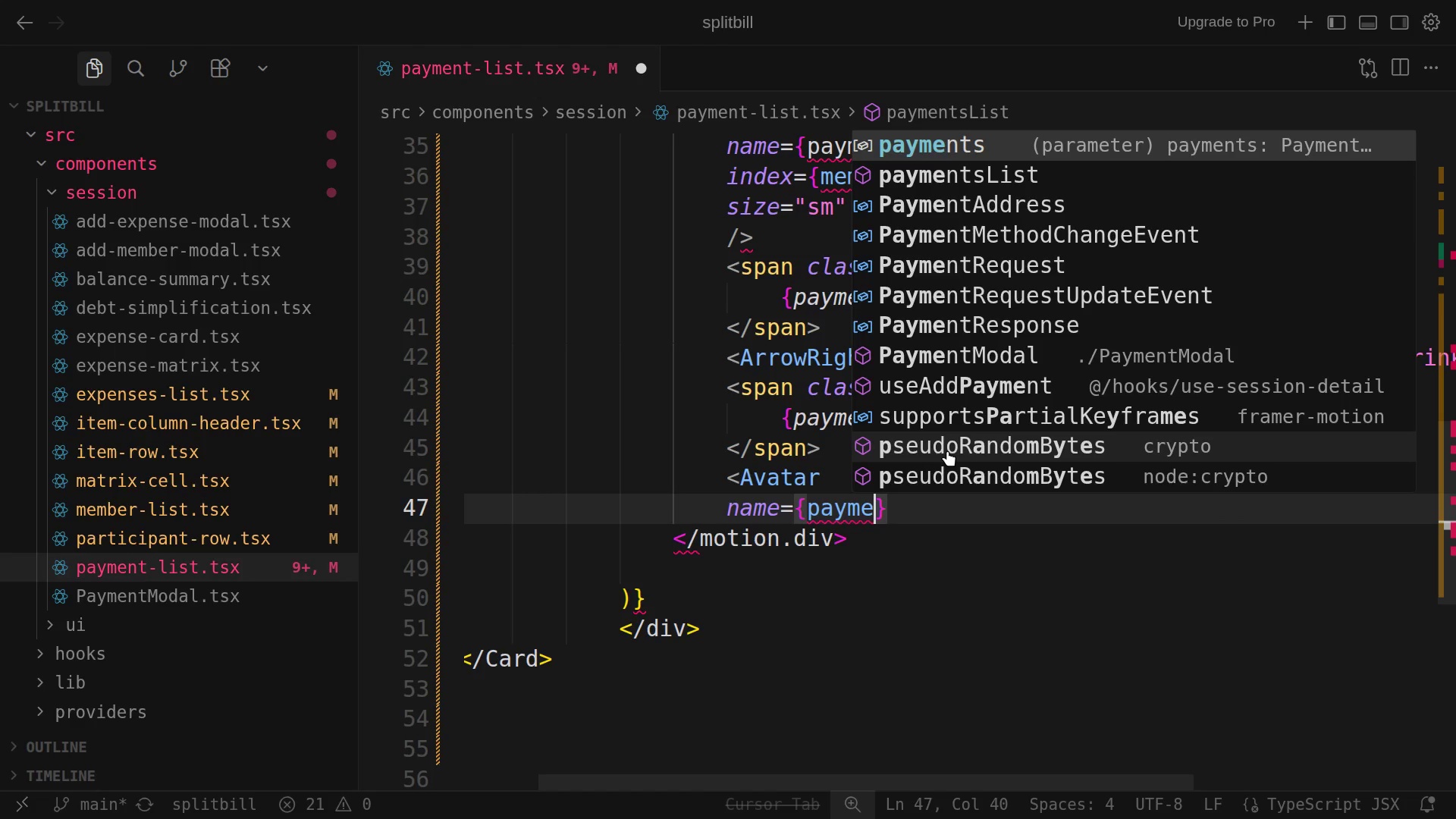 
type(nt.to)
 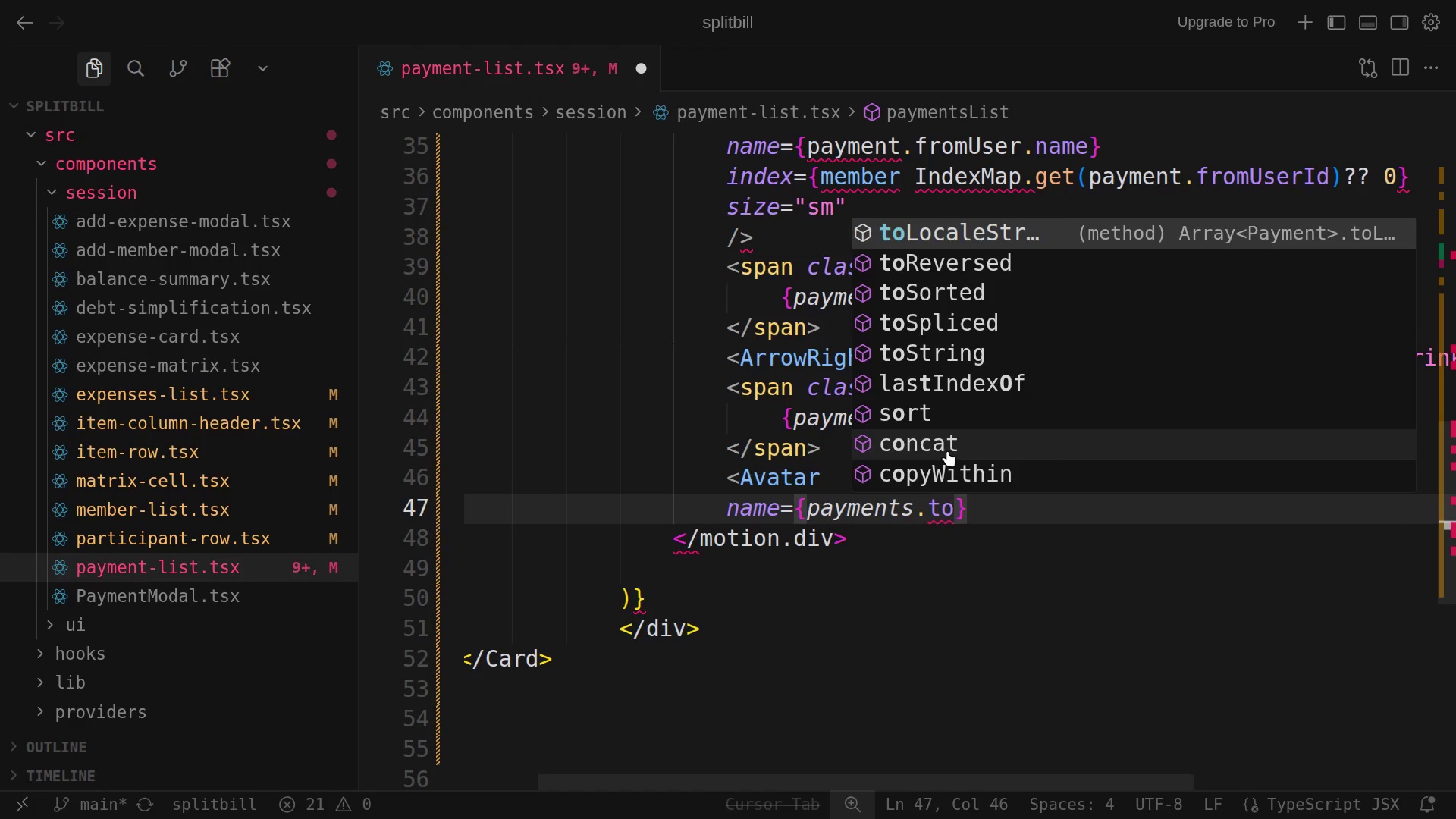 
wait(5.42)
 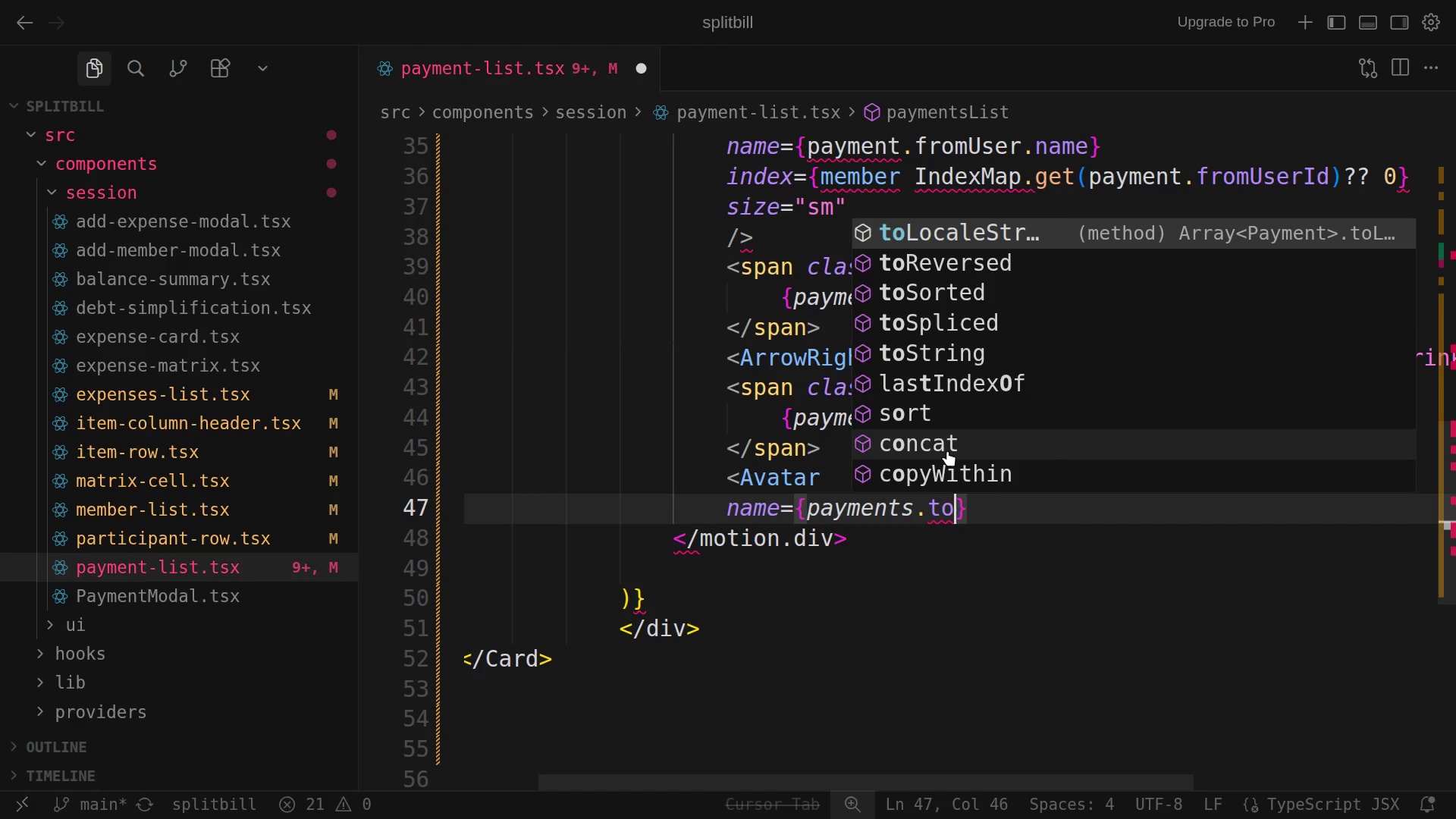 
type(User.name)
 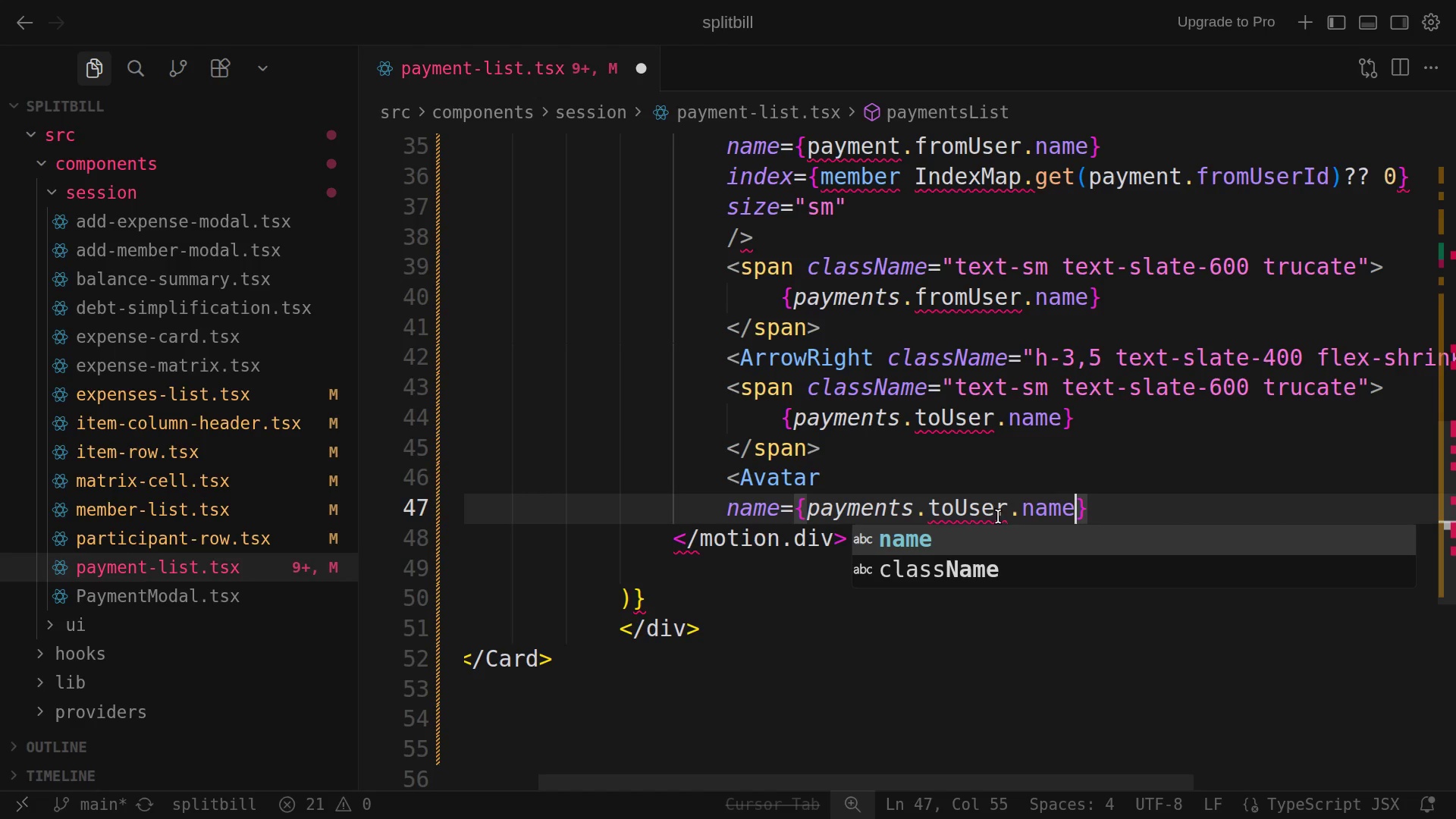 
left_click([1094, 504])
 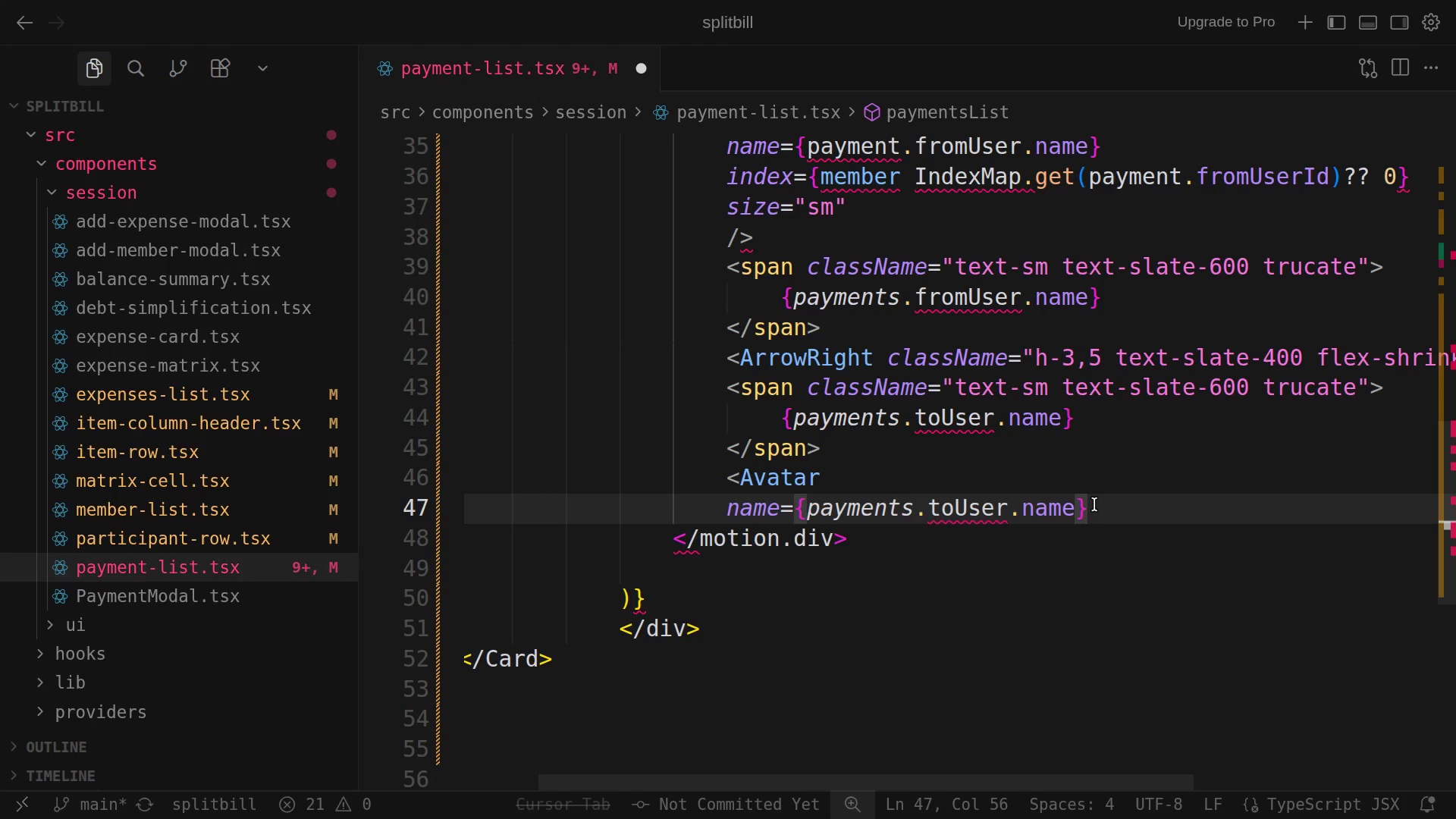 
key(Enter)
 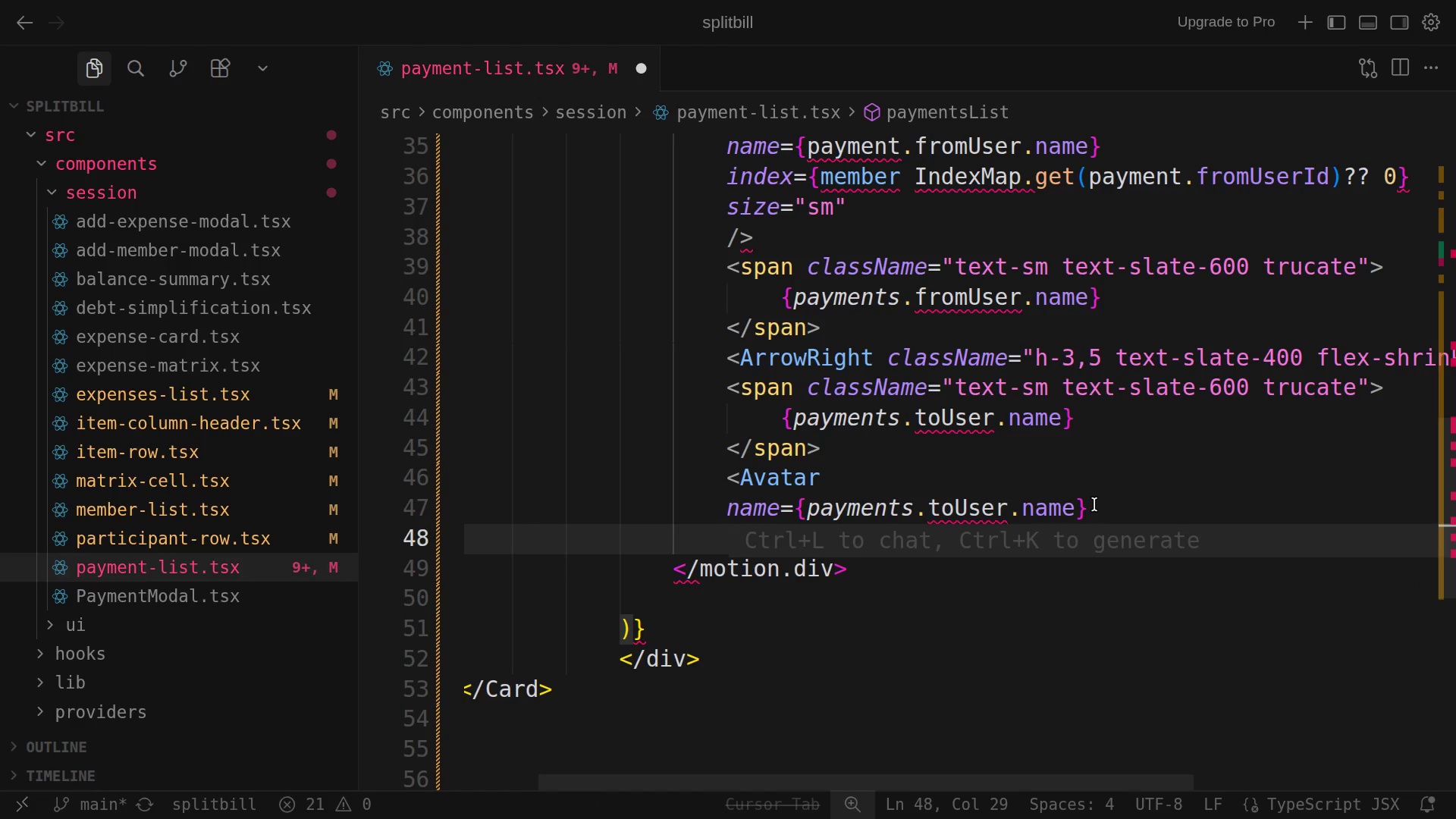 
hold_key(key=ShiftLeft, duration=0.52)
 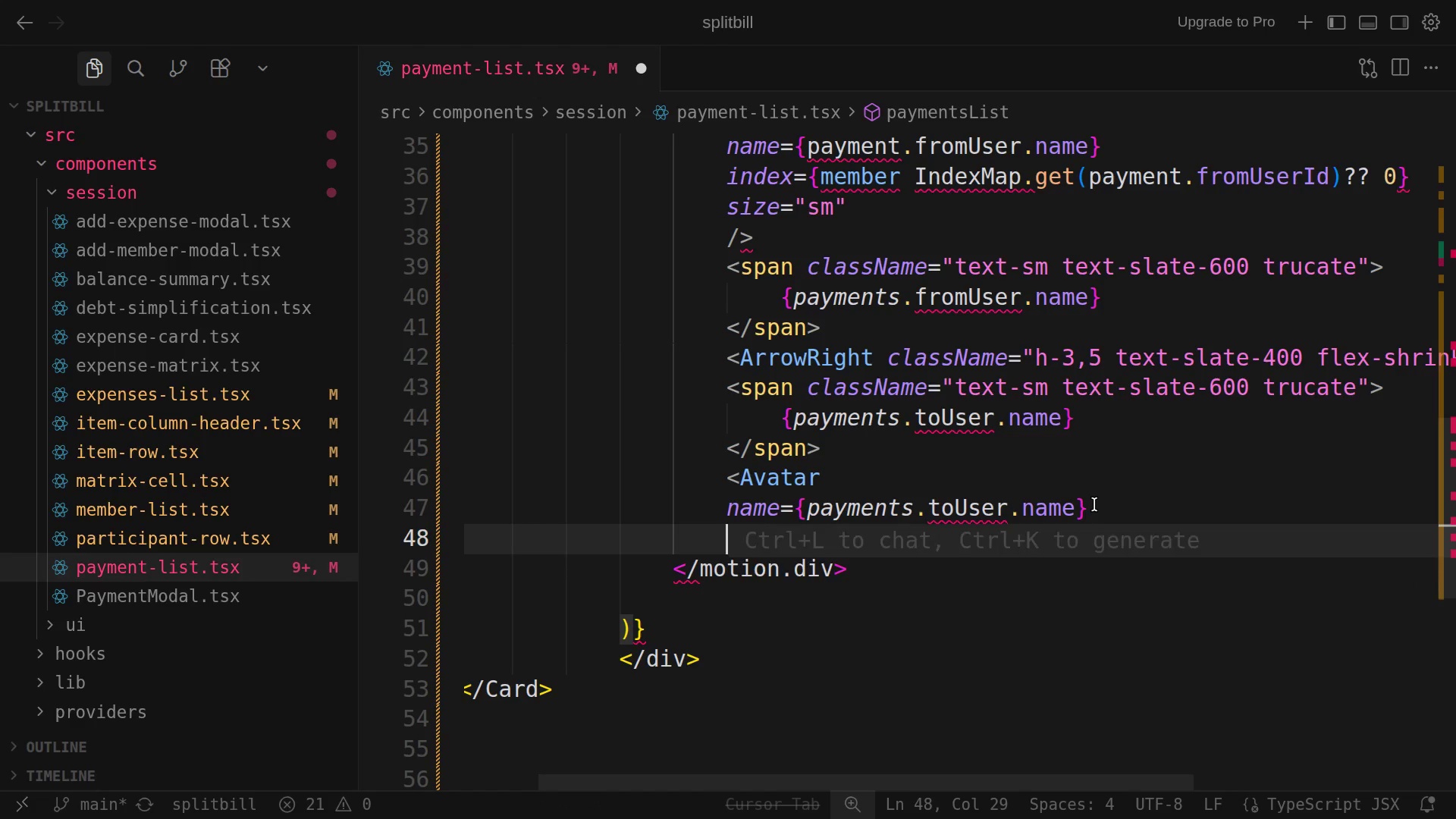 
type(index)
 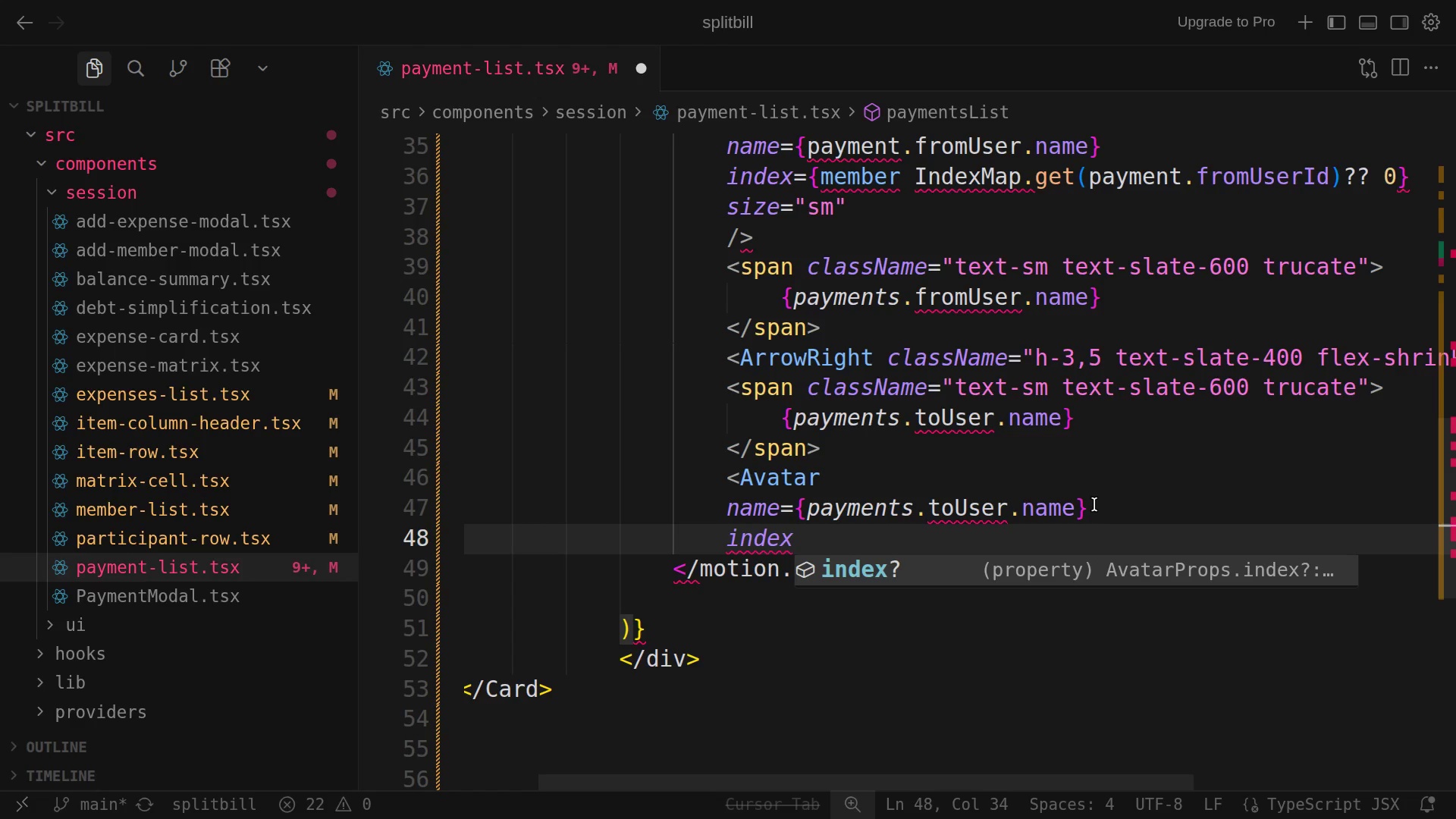 
key(Shift+Equal)
 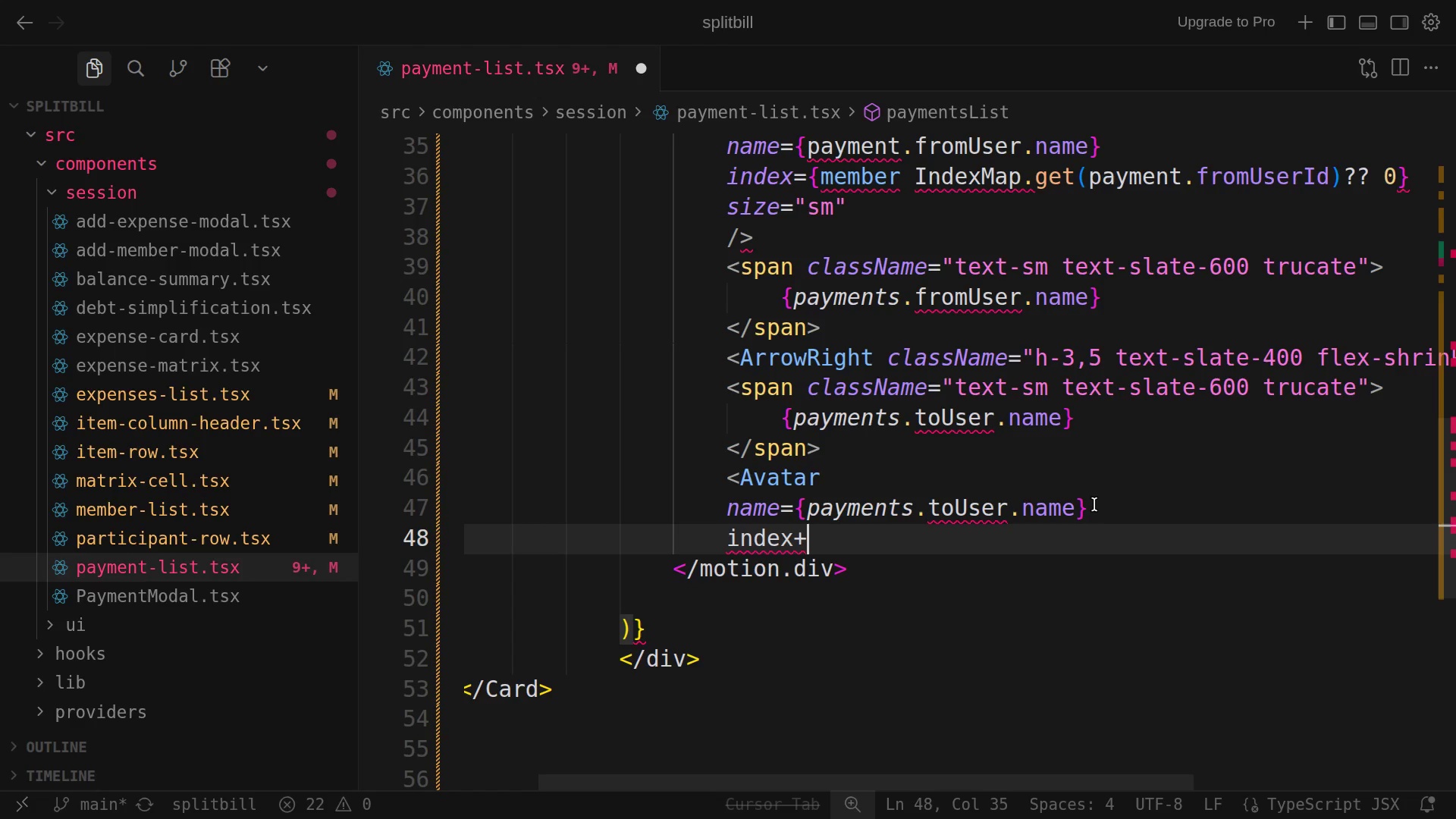 
key(Backspace)
 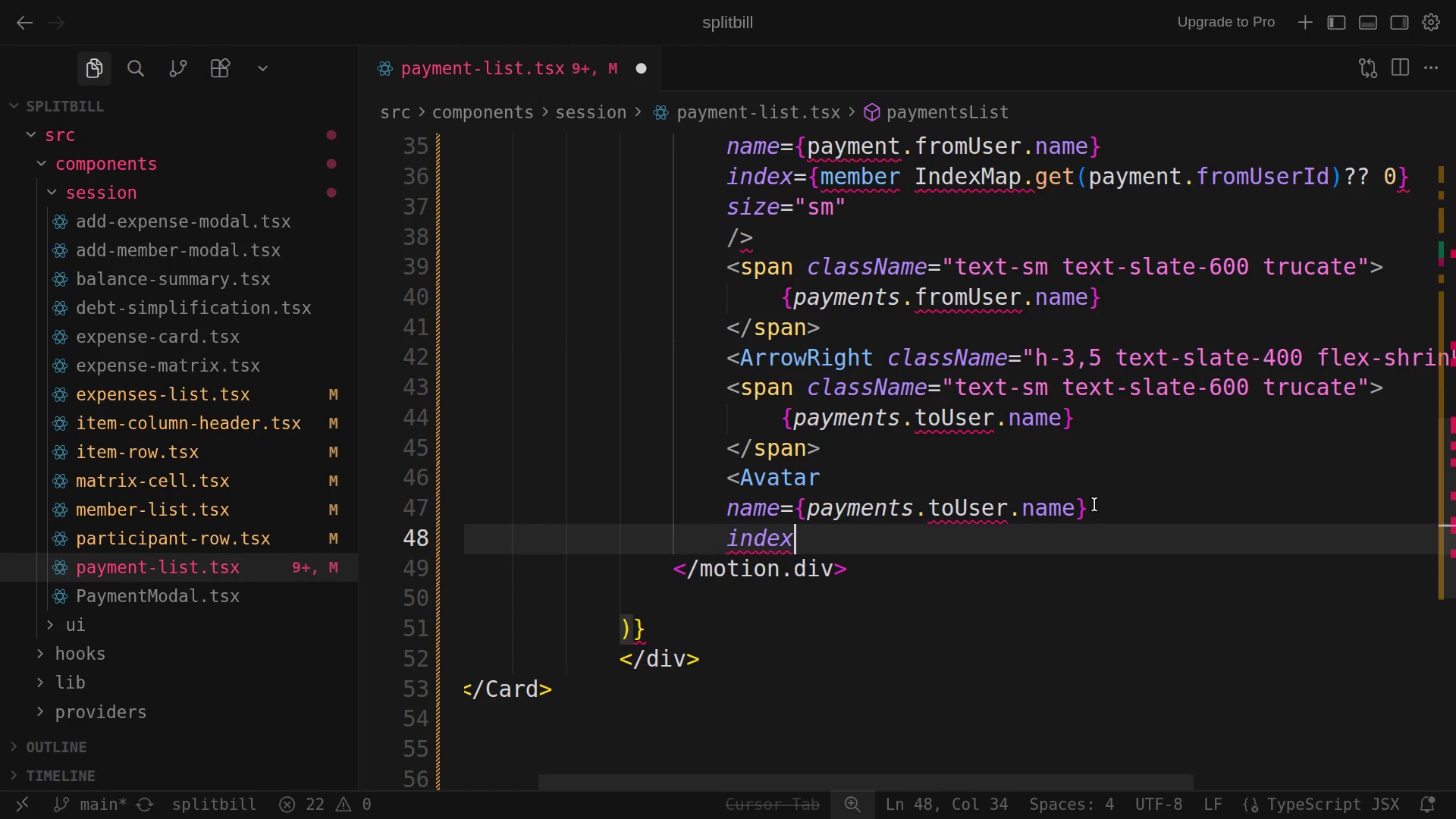 
key(Equal)
 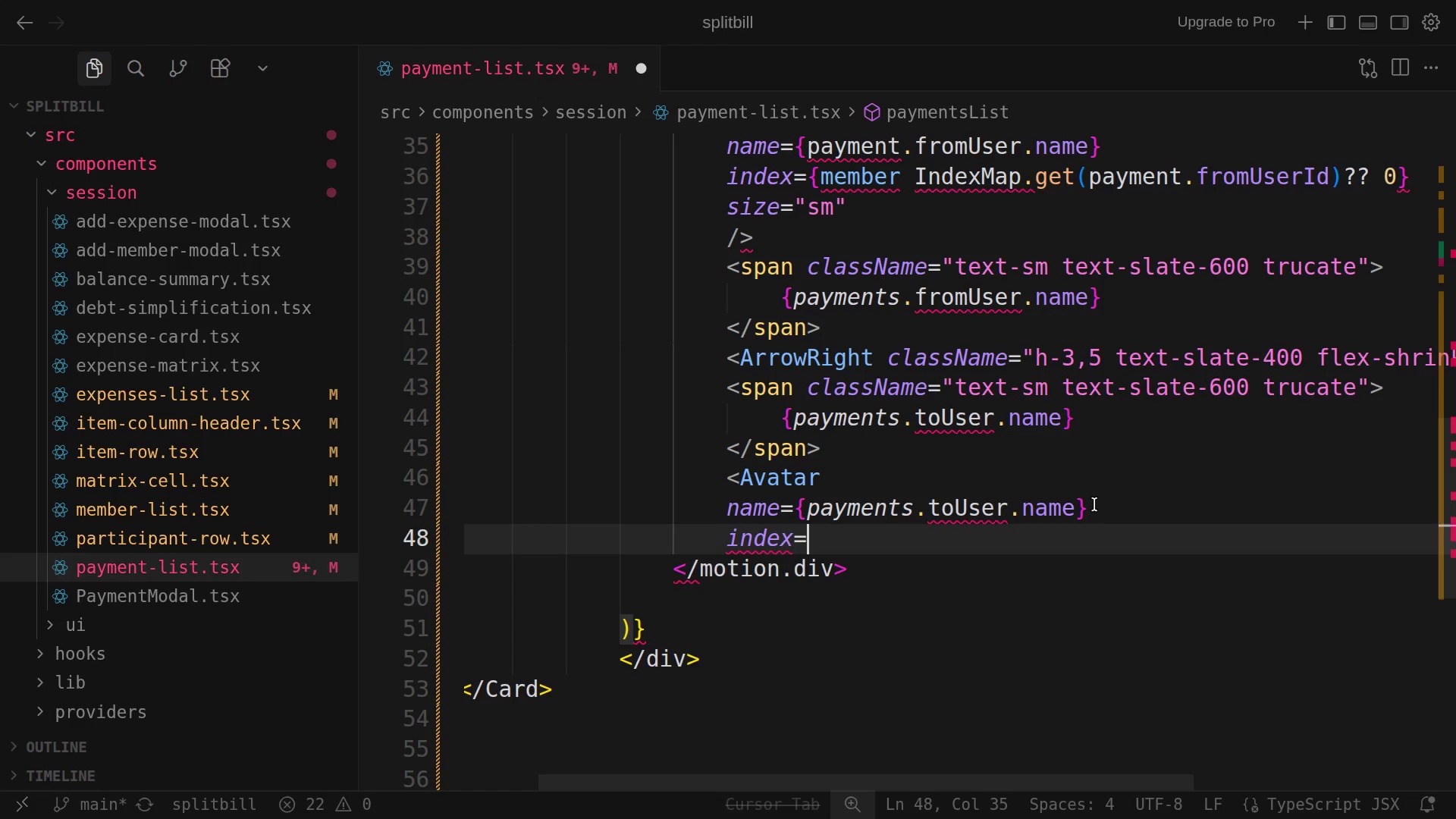 
key(Shift+BracketLeft)
 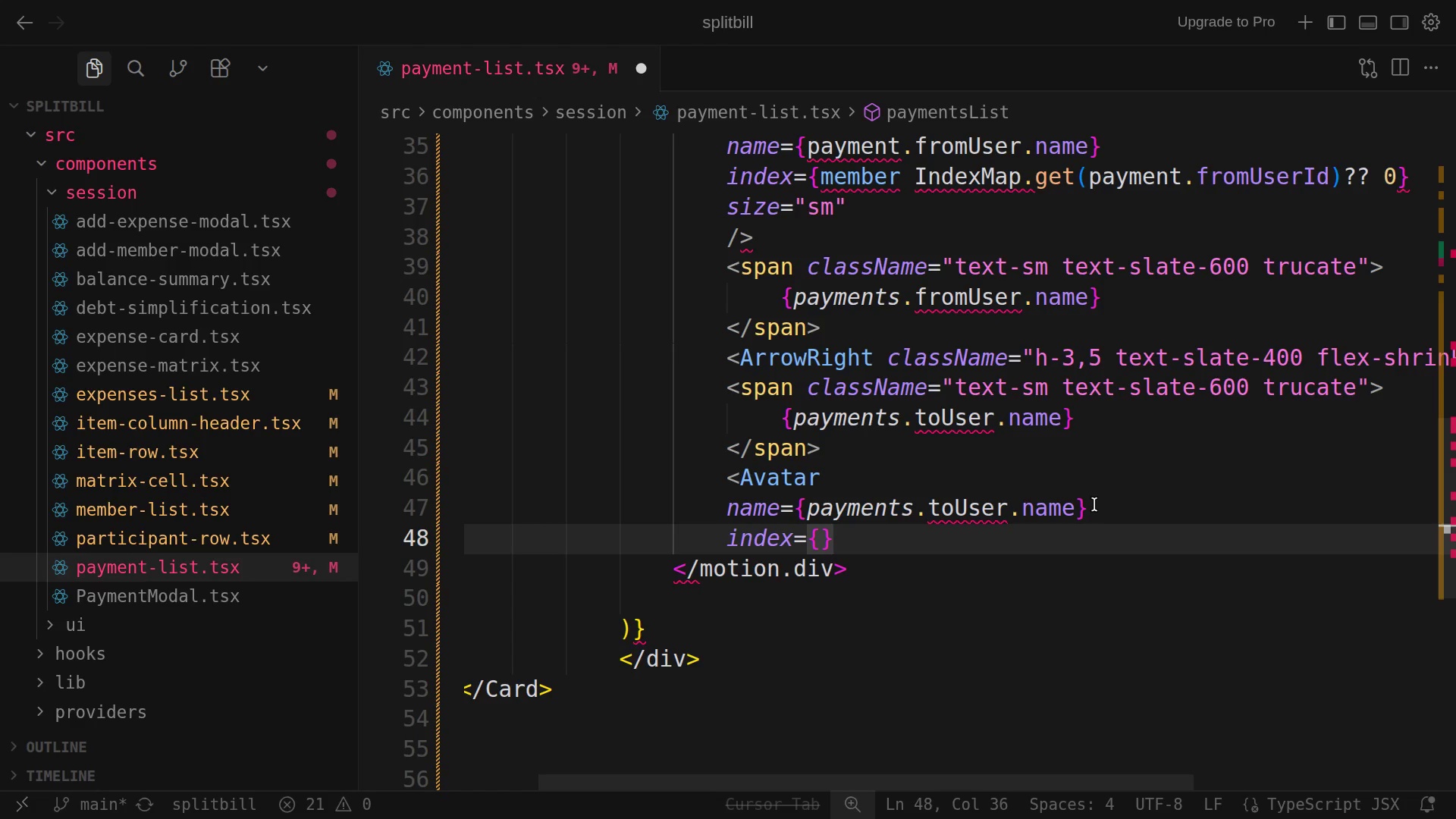 
type(member )
 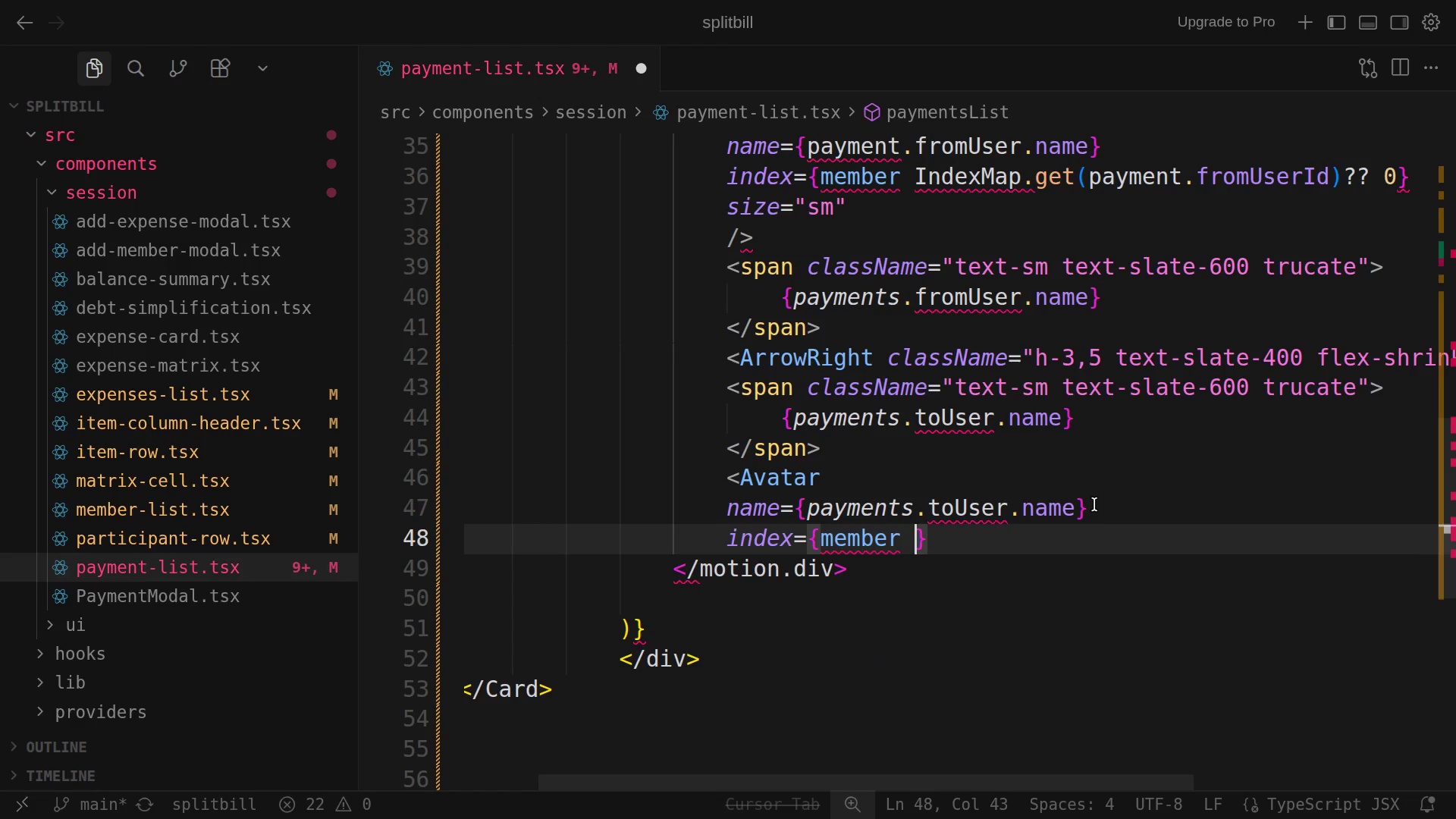 
hold_key(key=ShiftLeft, duration=0.52)
 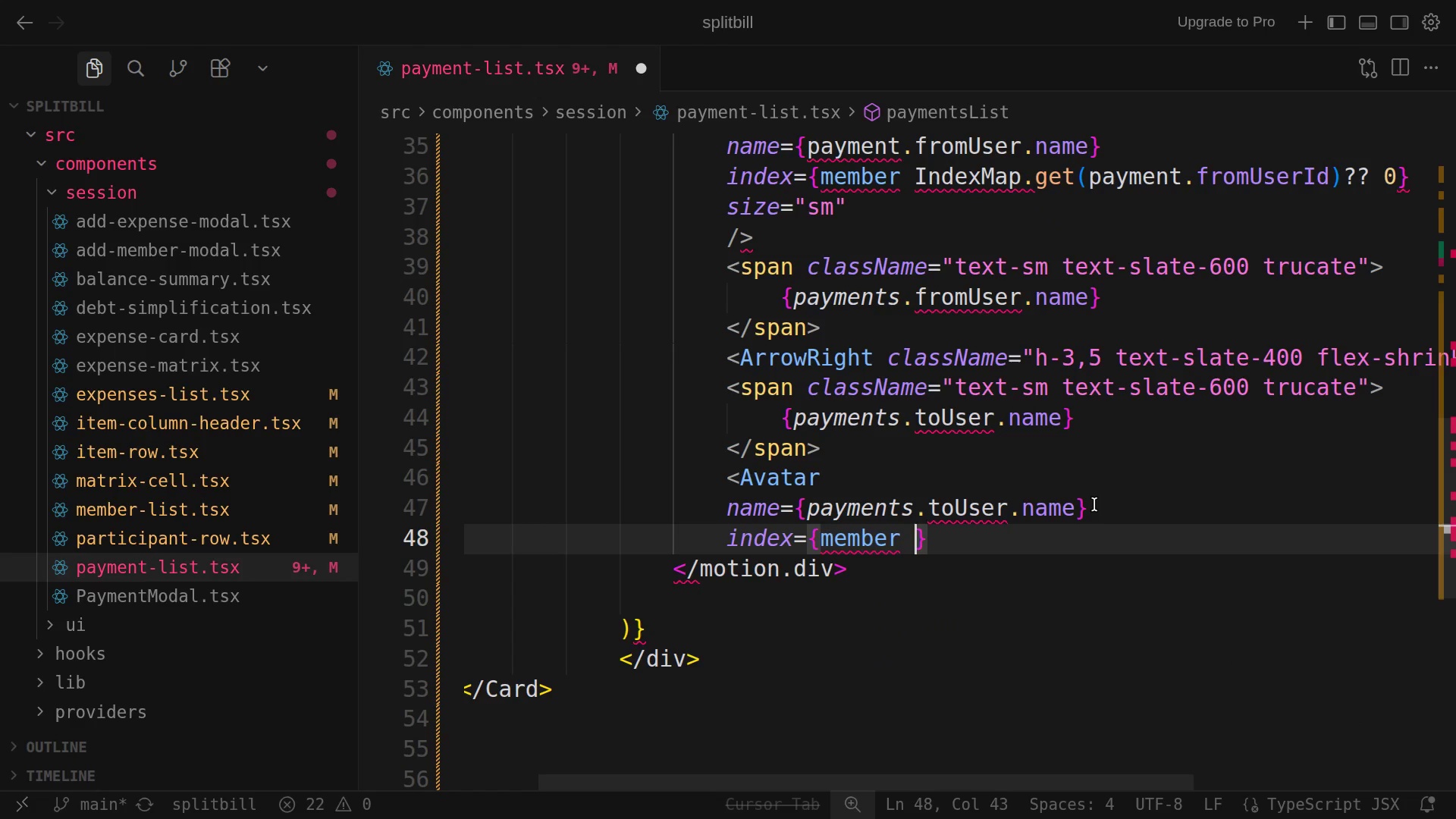 
hold_key(key=ShiftLeft, duration=0.45)
 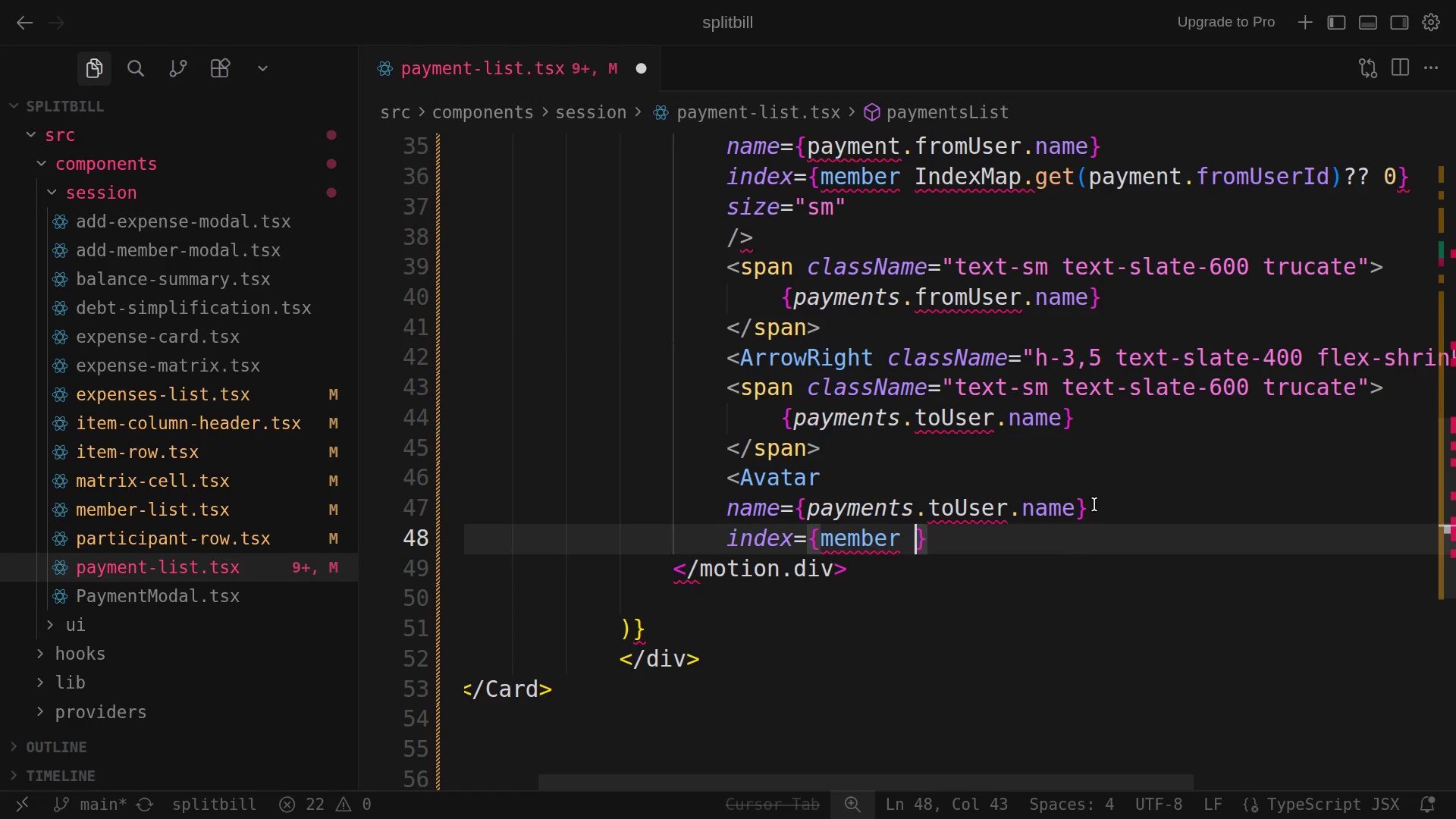 
key(Backspace)
type(Inde)
 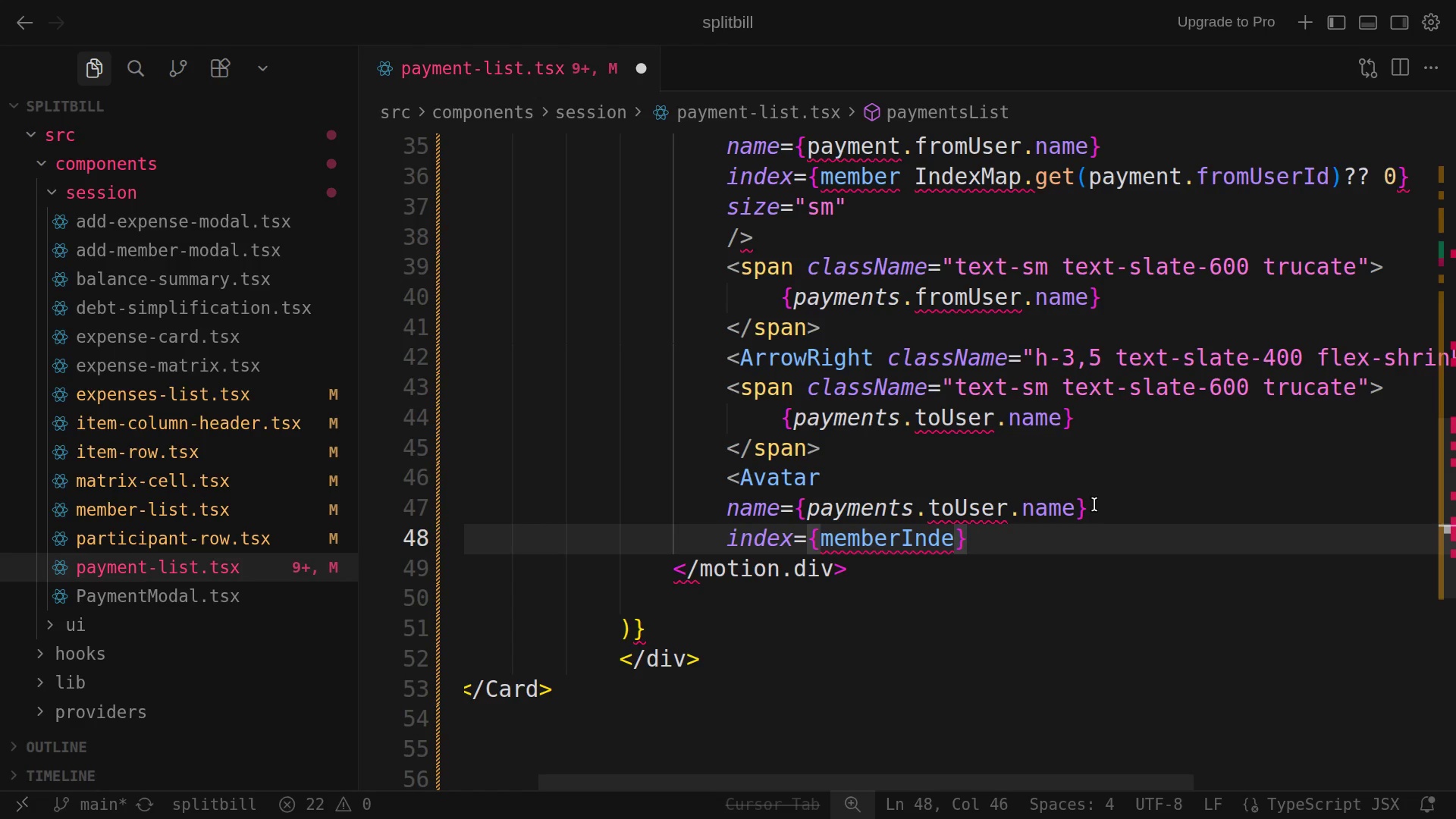 
type(xMap)
 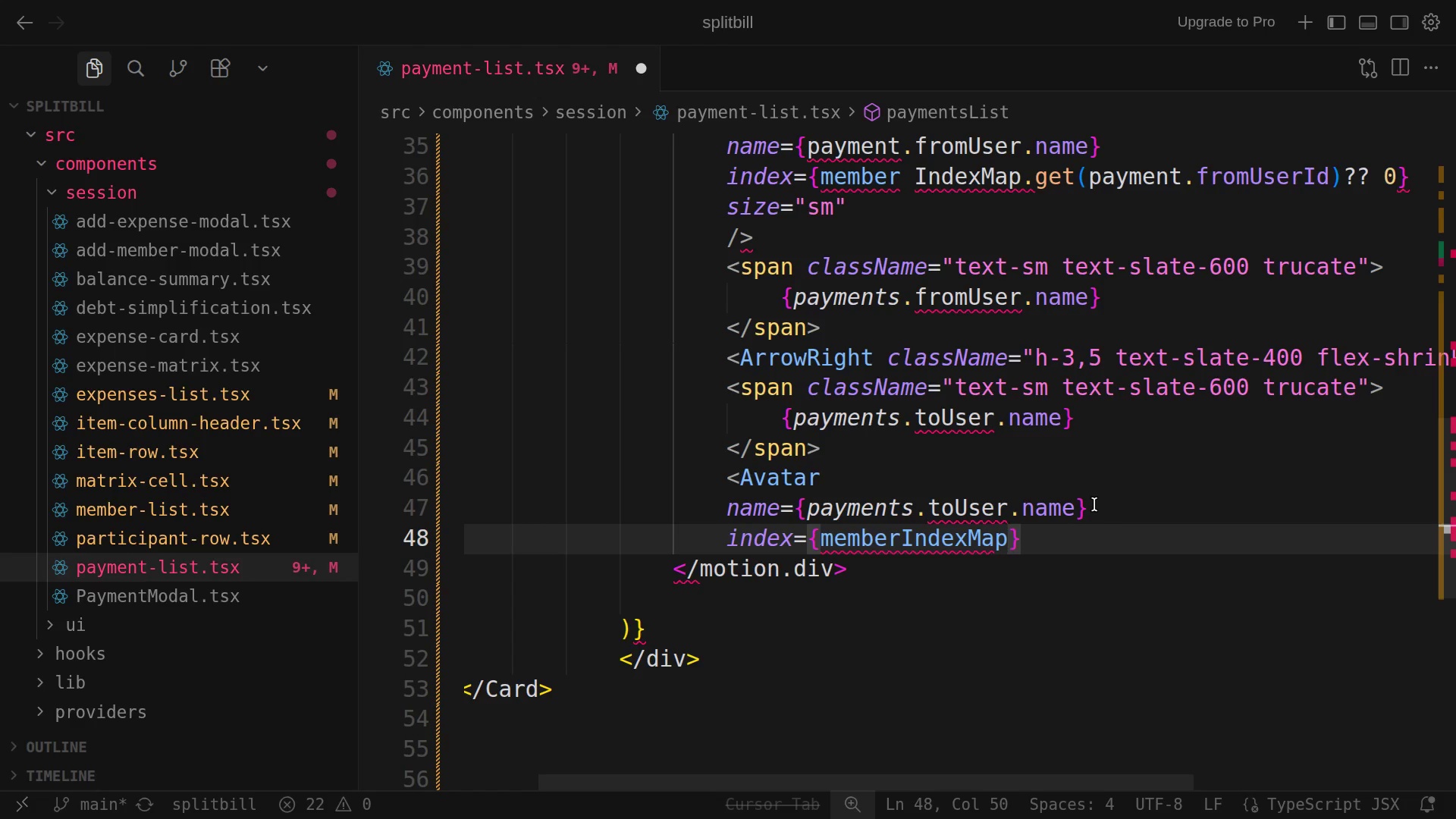 
type(.get)
 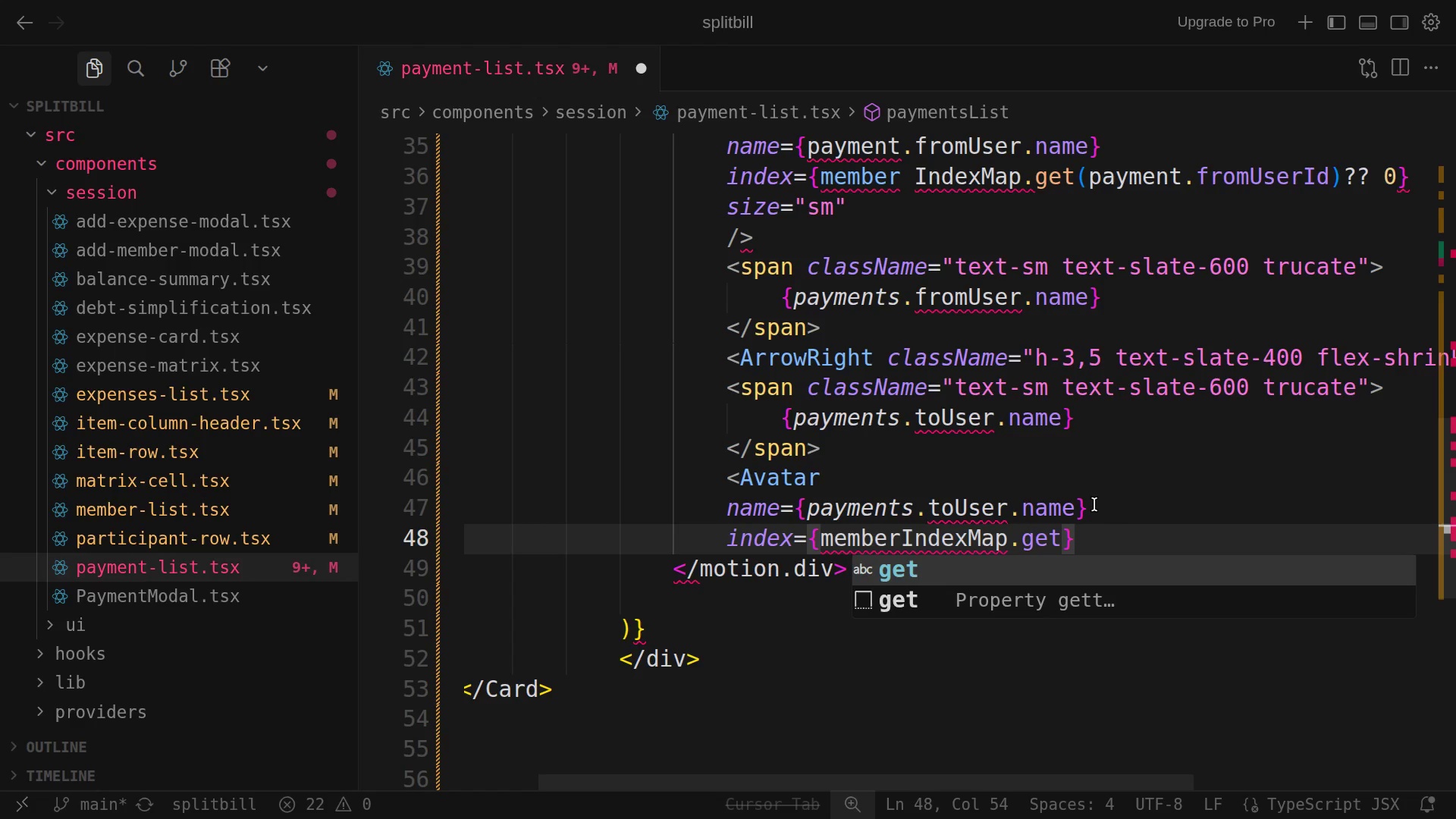 
wait(5.59)
 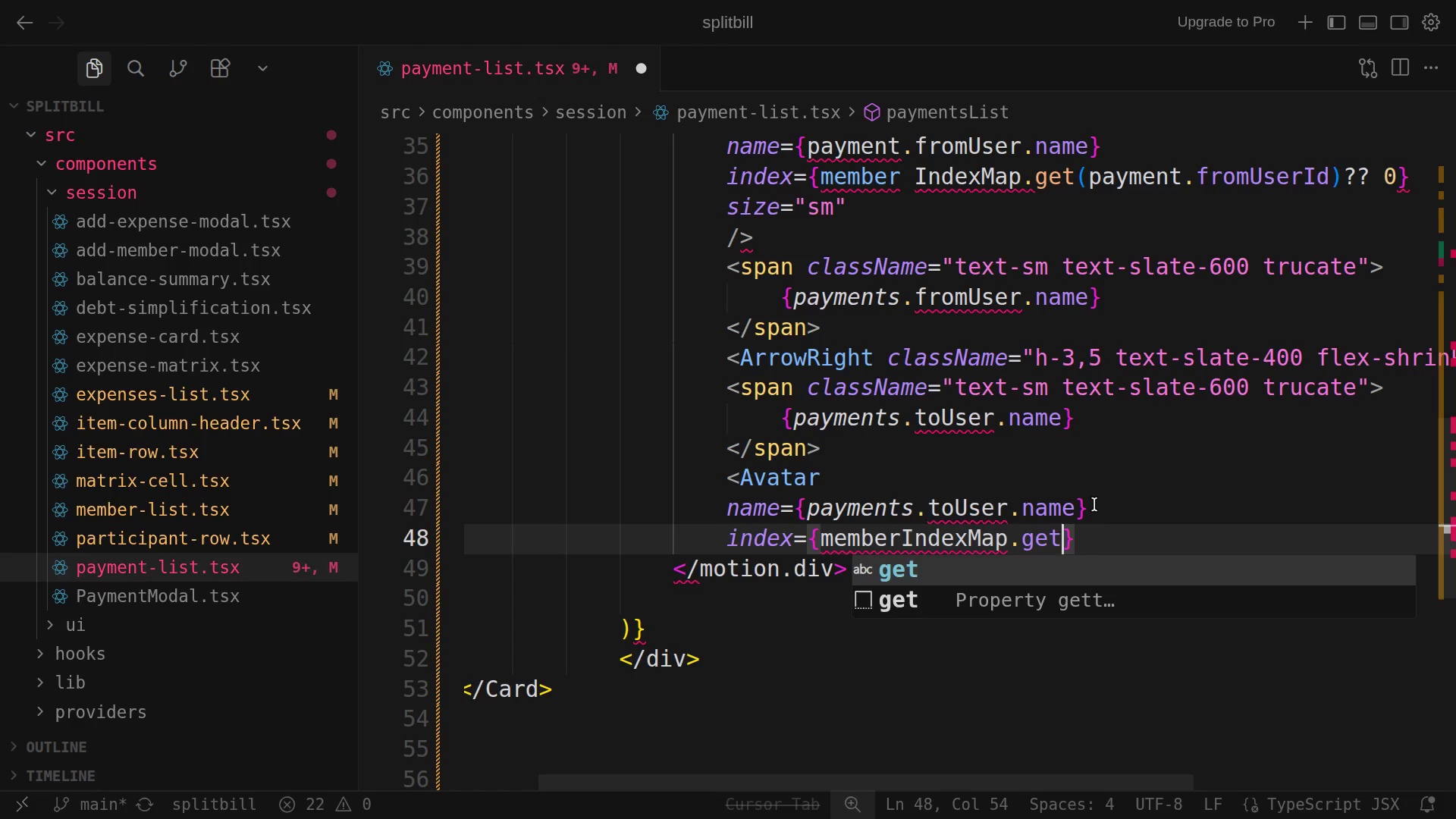 
key(Shift+9)
 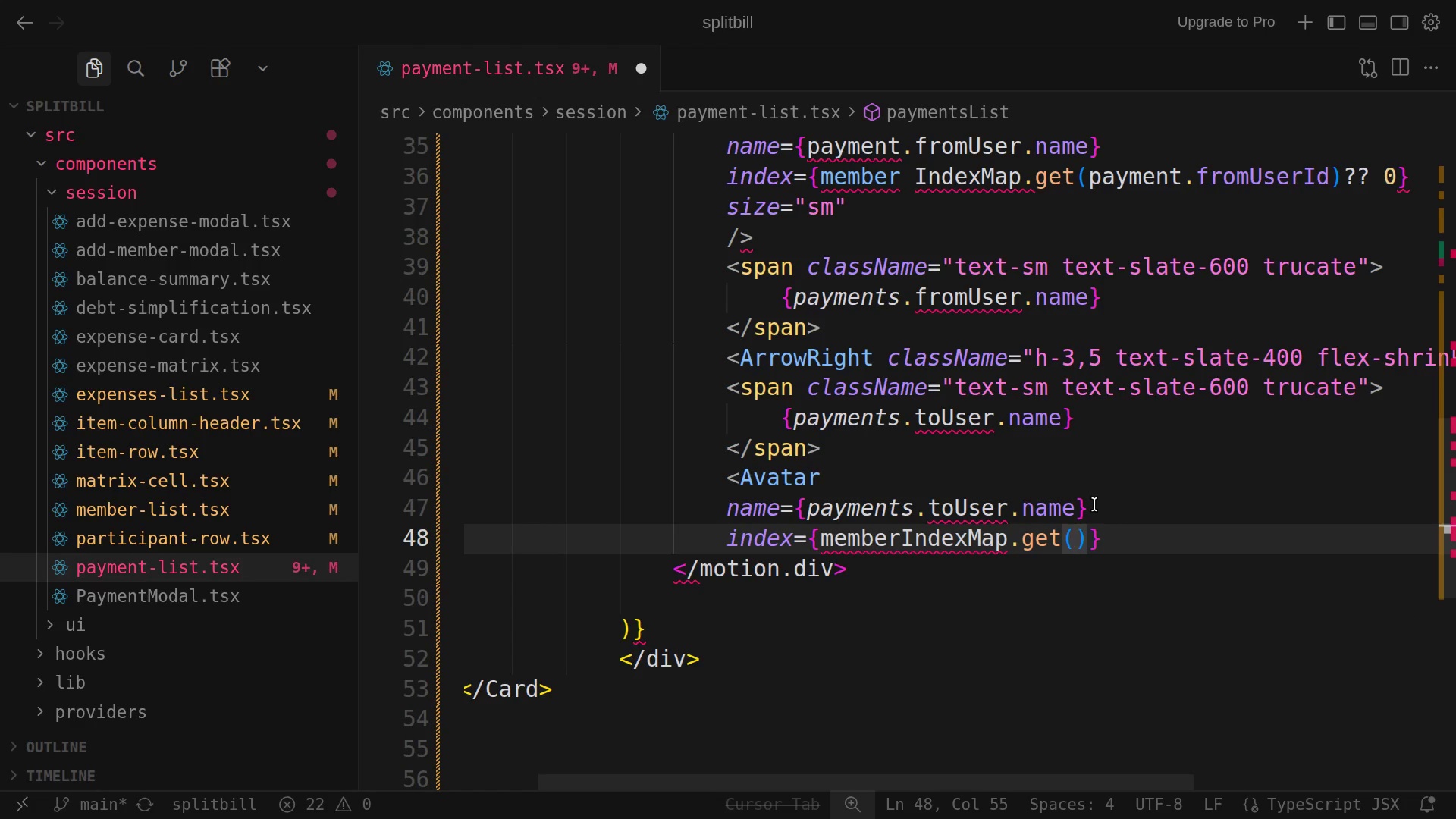 
wait(7.3)
 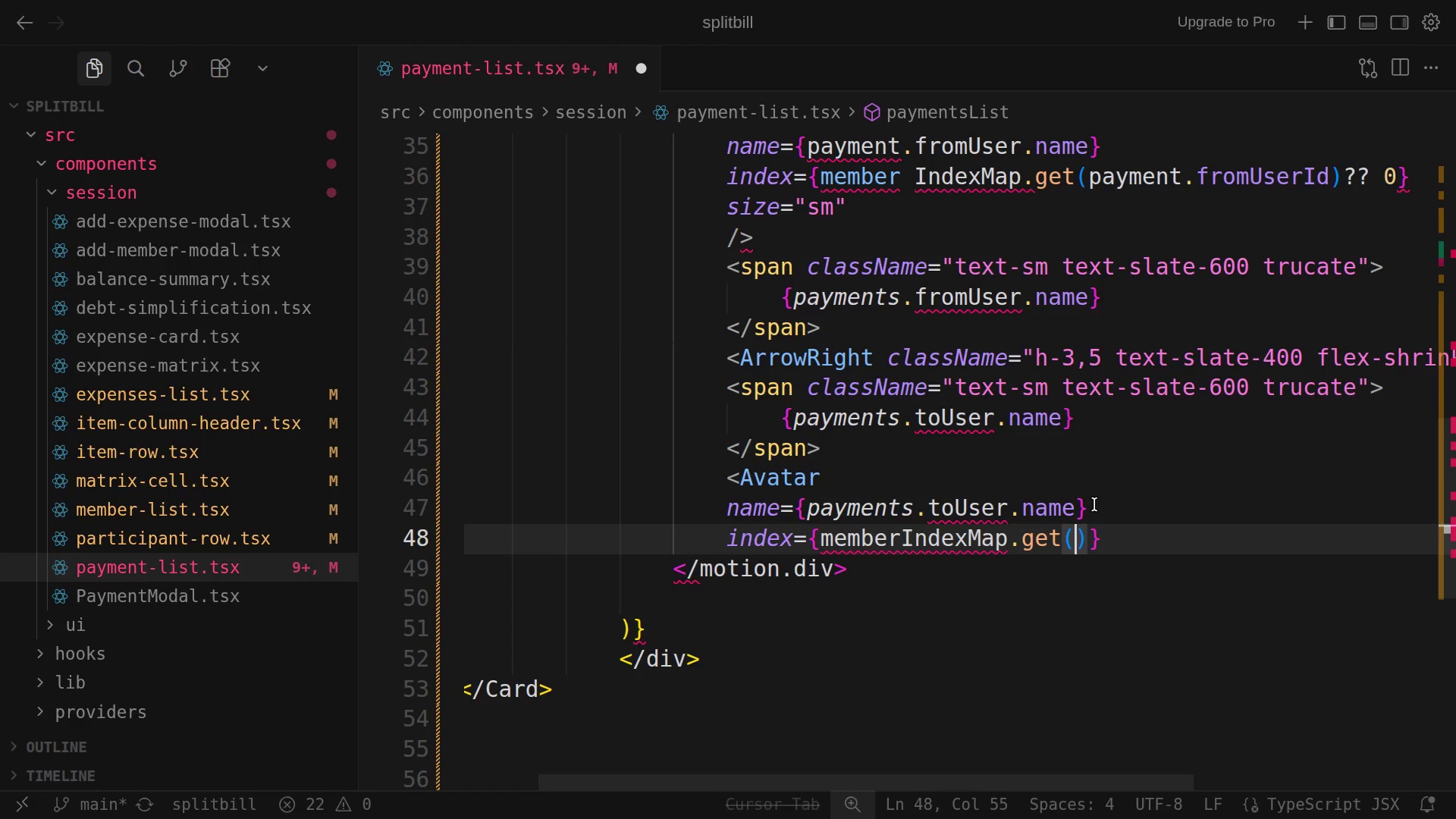 
type(payment)
 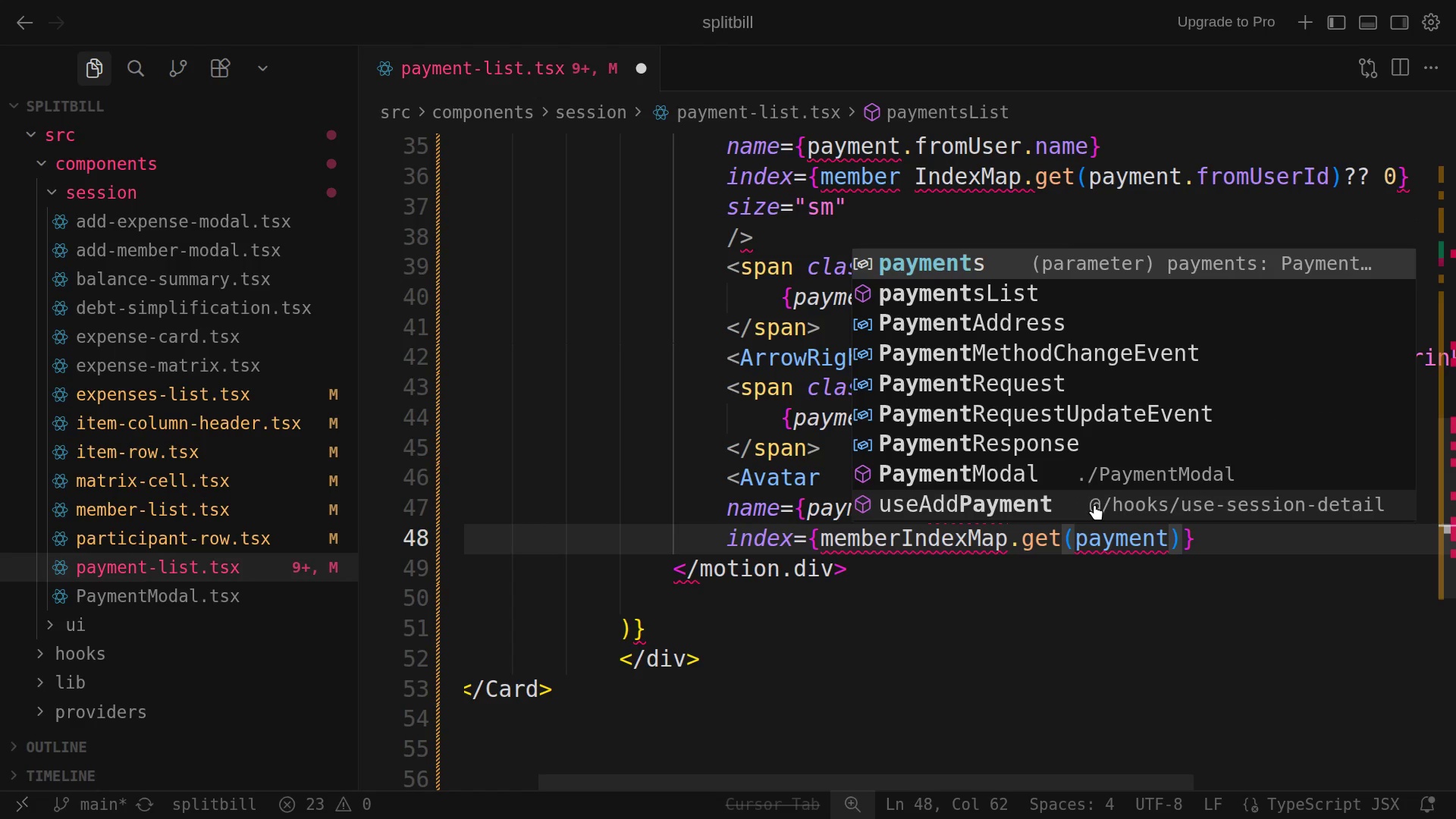 
wait(5.13)
 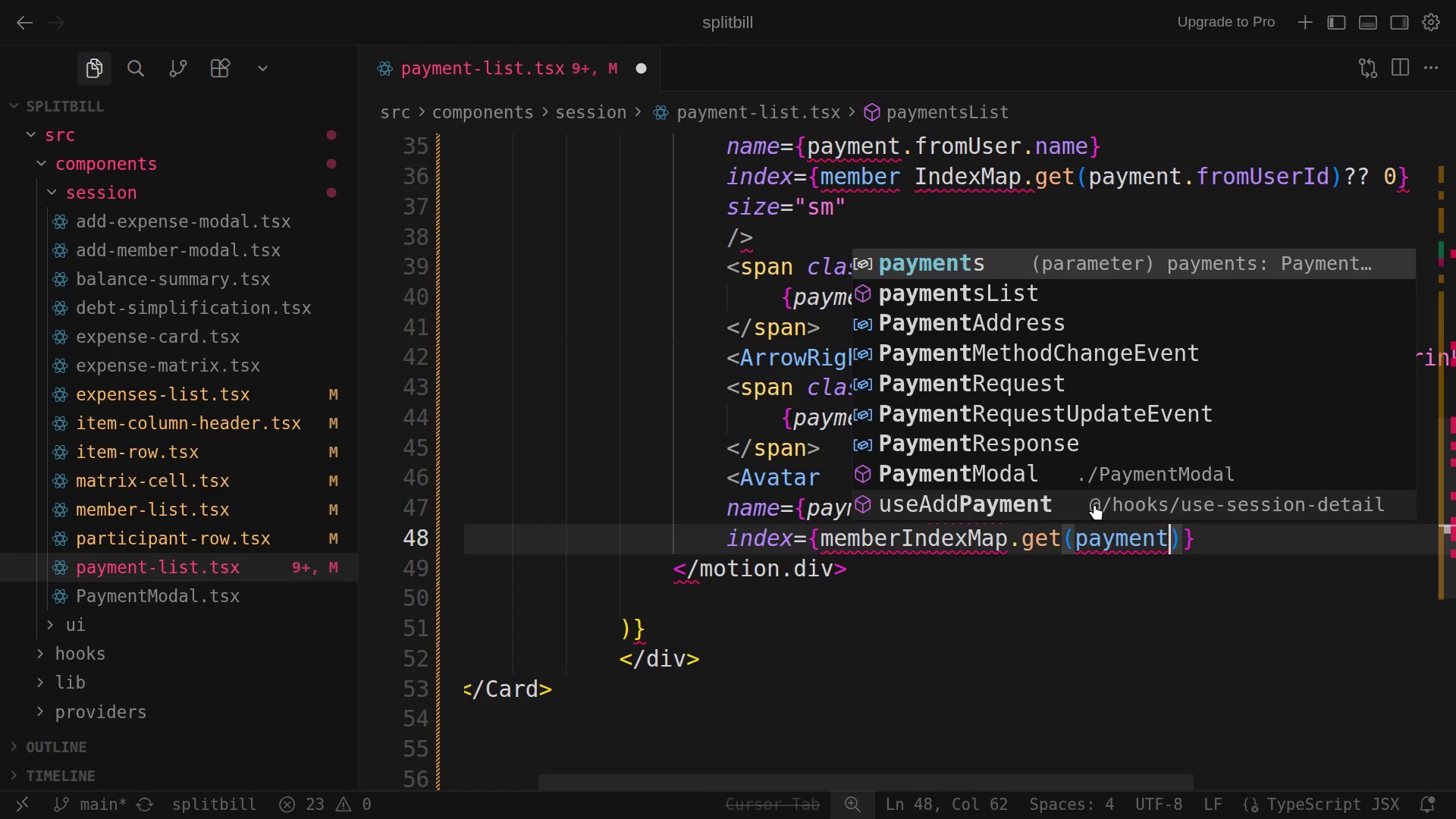 
key(Period)
 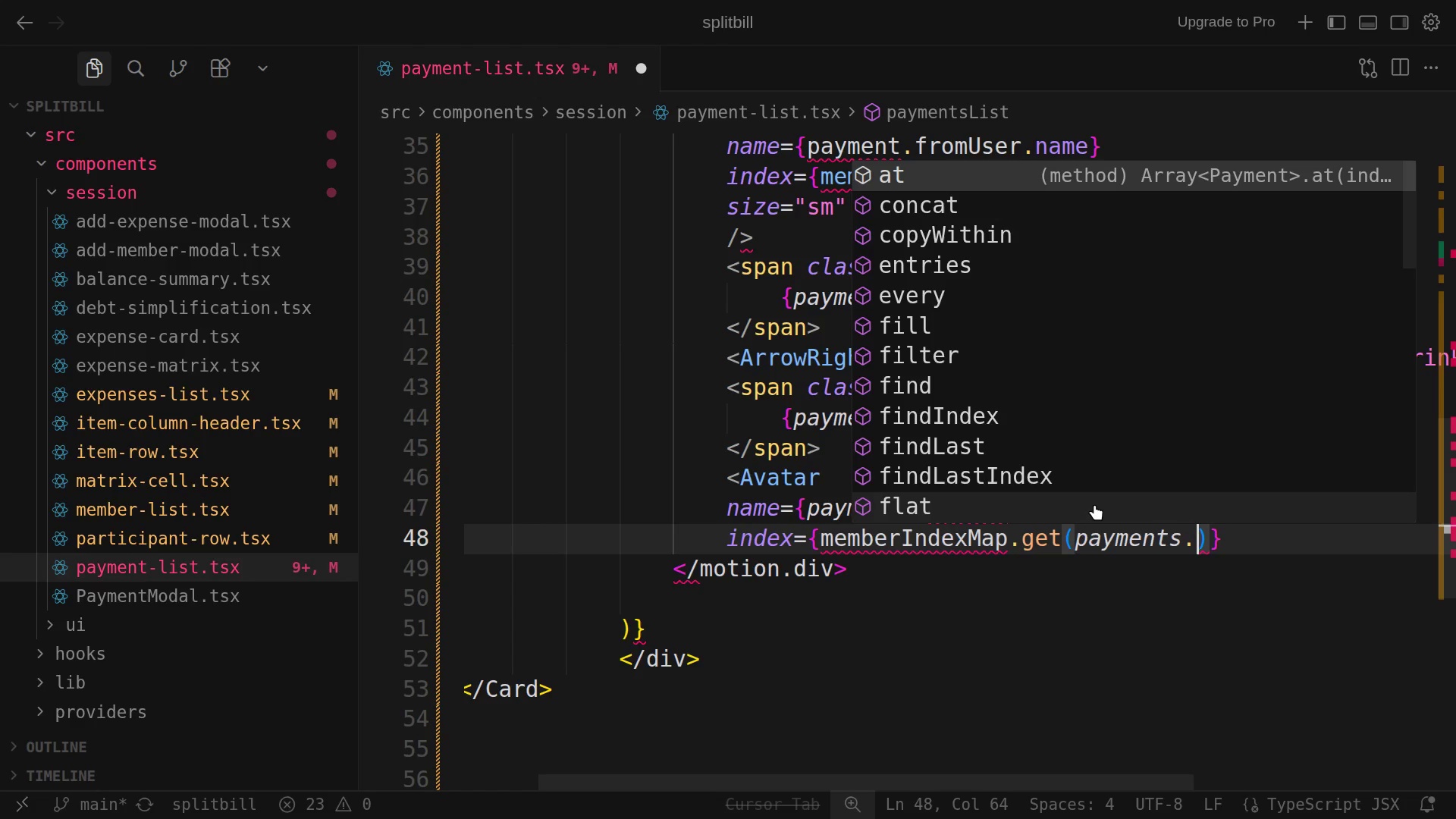 
wait(10.43)
 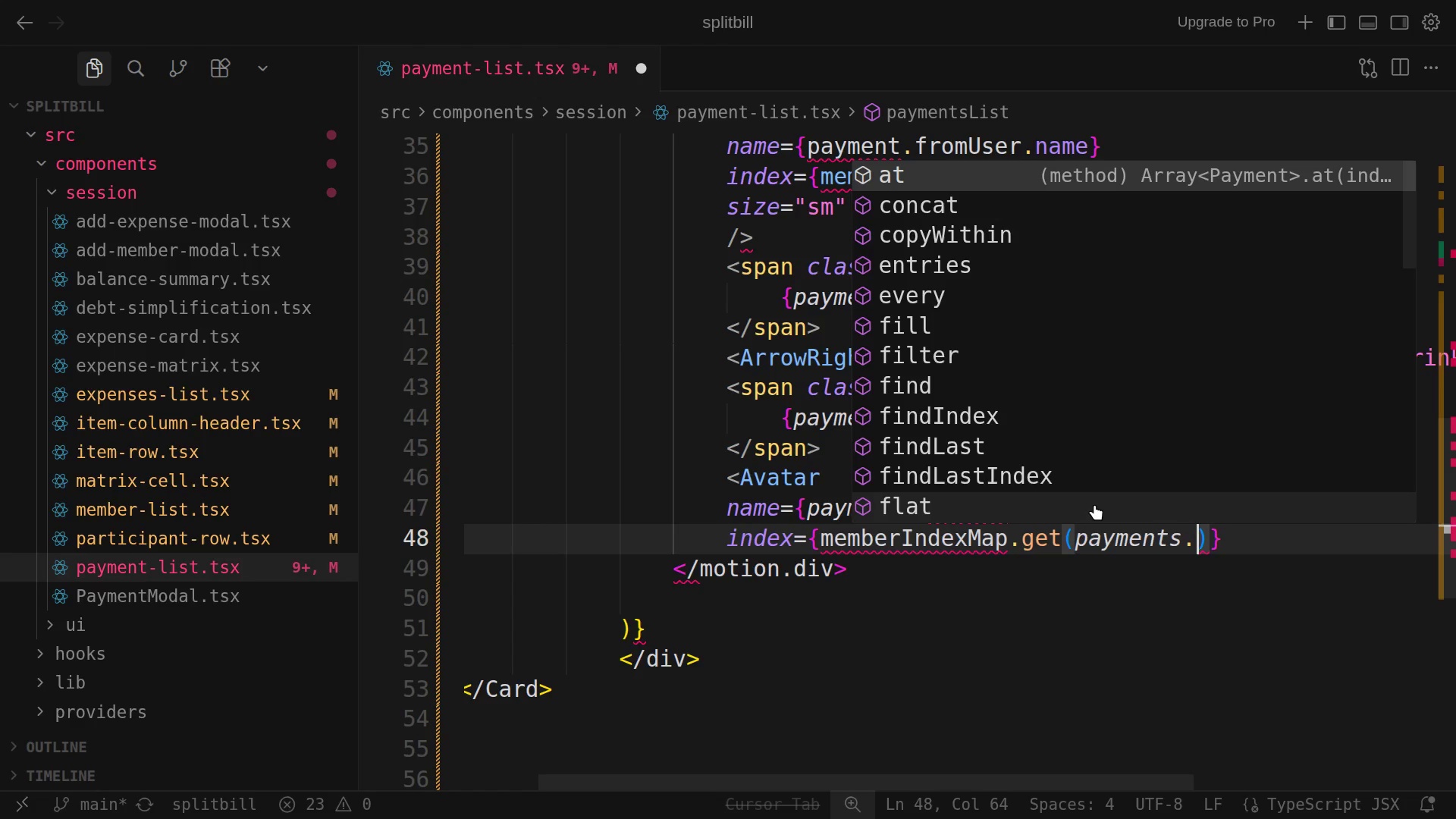 
type(toUsed)
 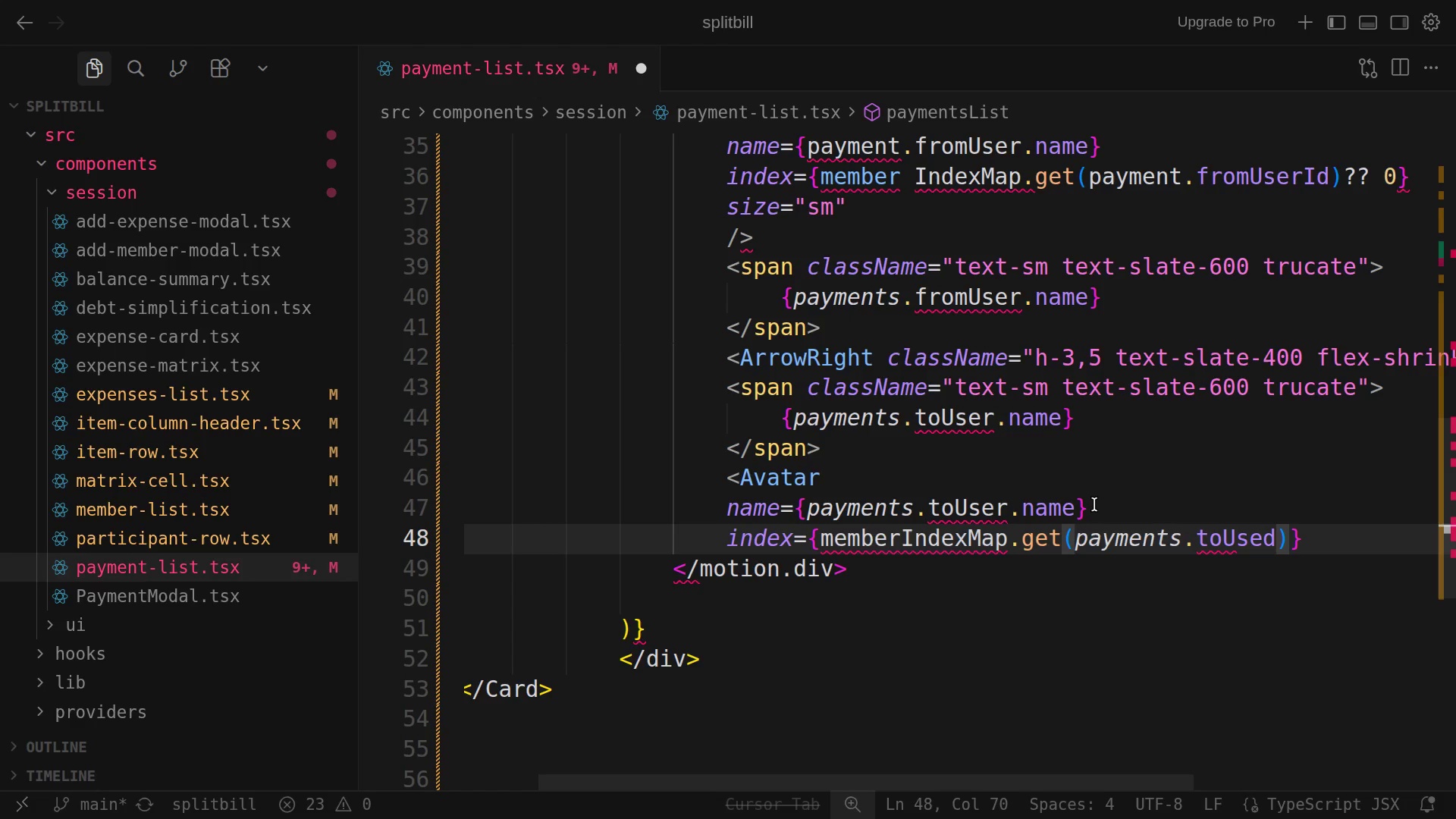 
wait(6.88)
 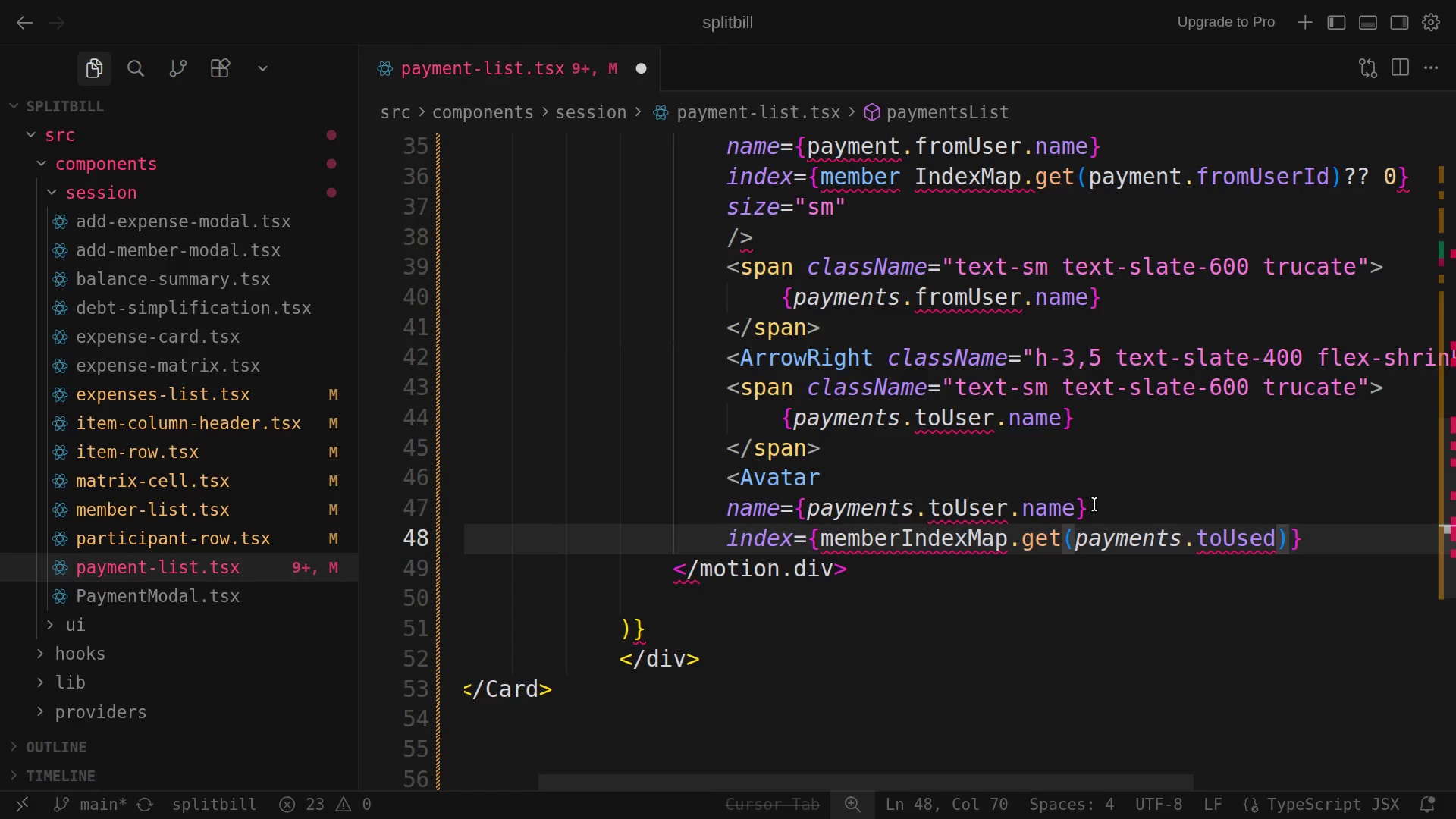 
key(Space)
 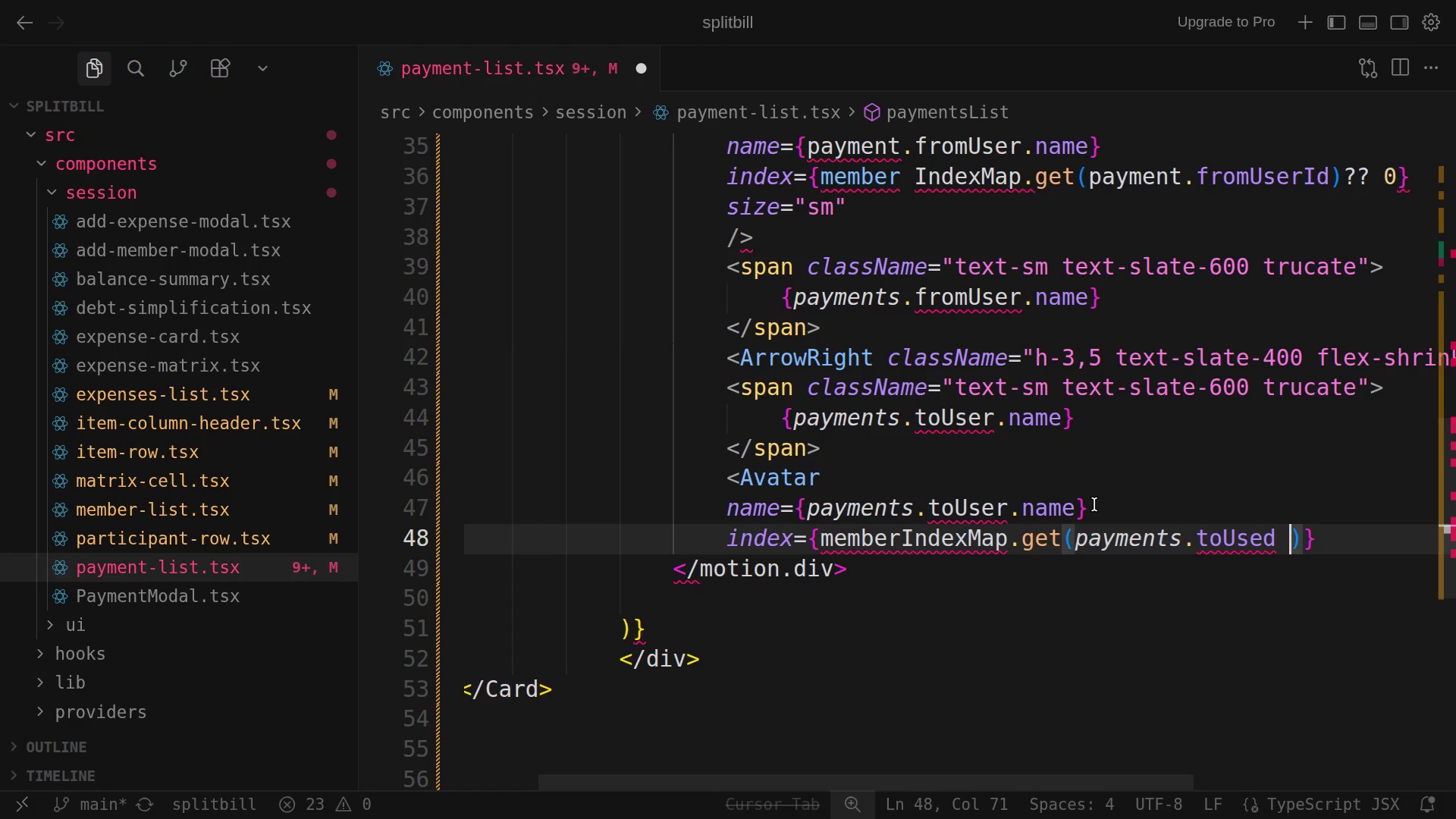 
hold_key(key=ShiftLeft, duration=0.87)
 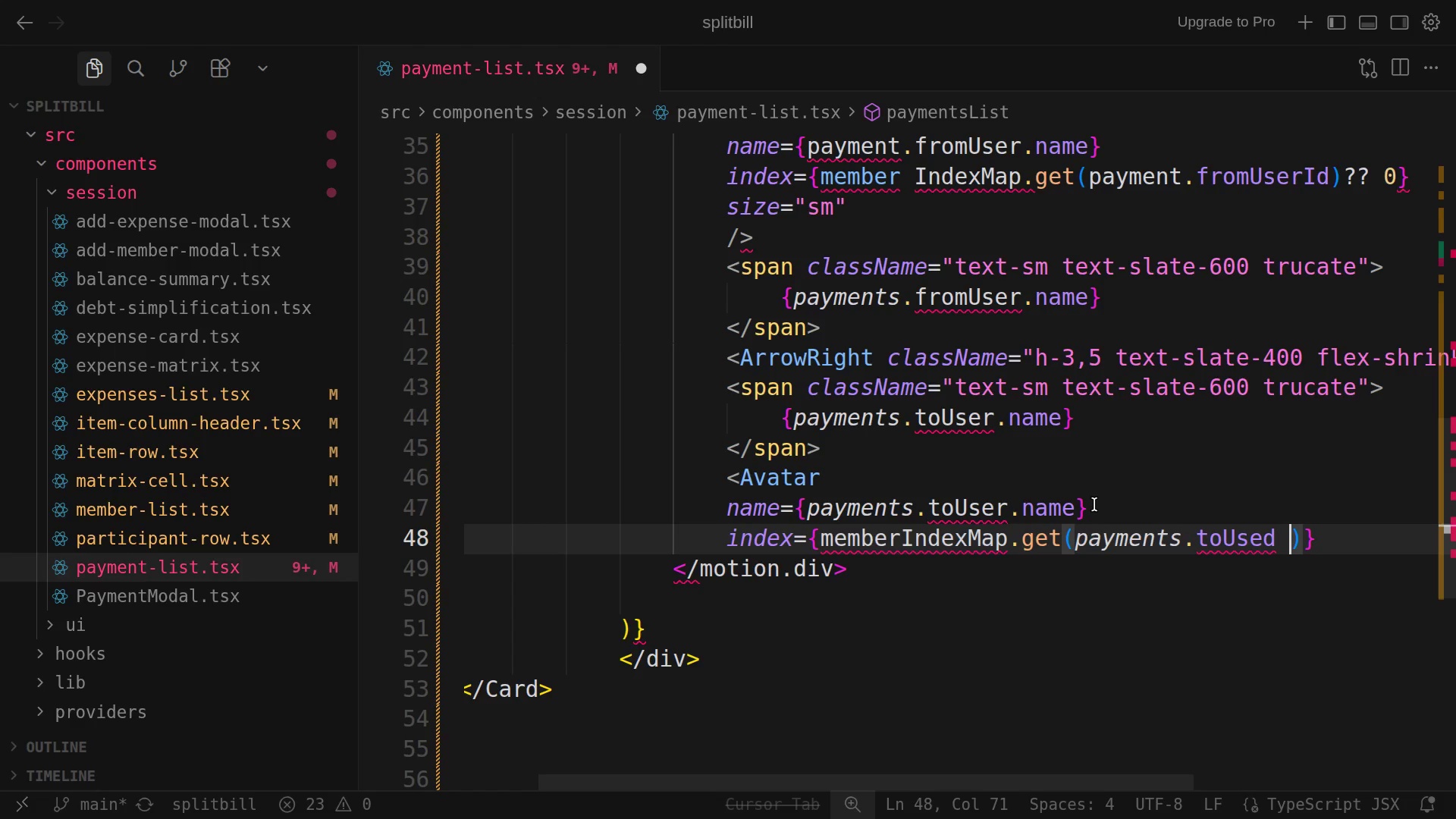 
type(Od)
key(Backspace)
key(Backspace)
type(Id)
 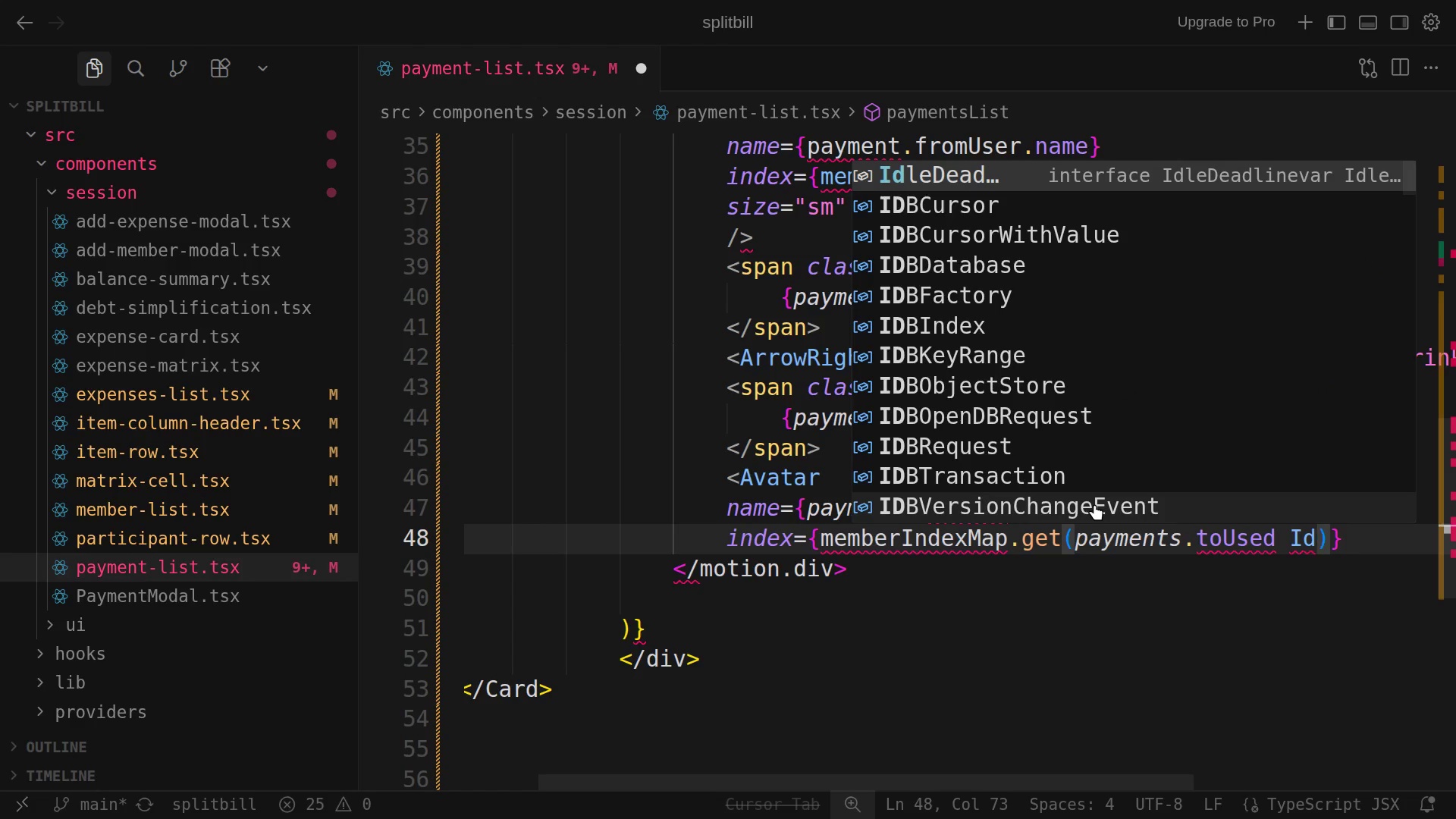 
key(ArrowRight)
 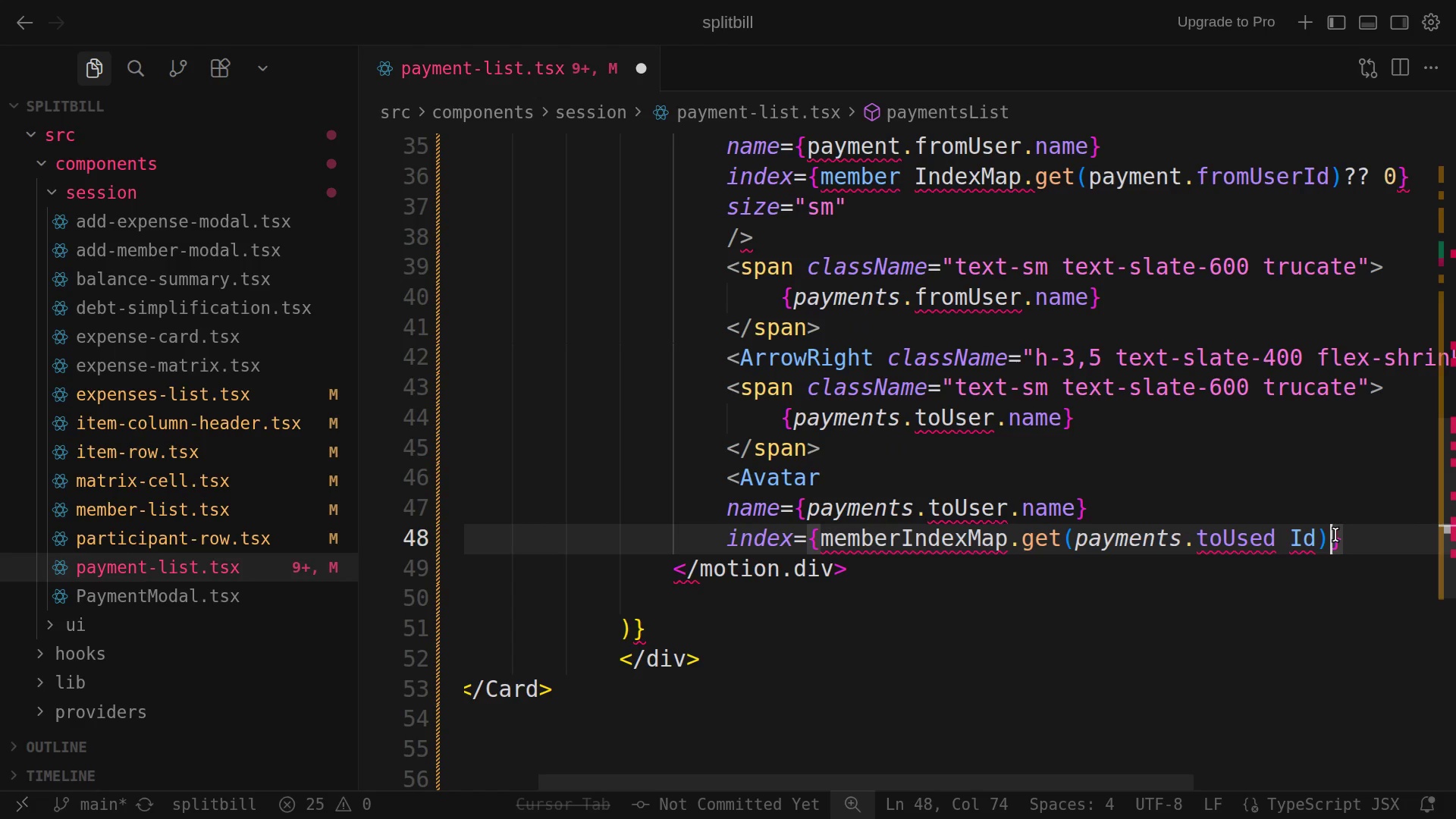 
key(Space)
 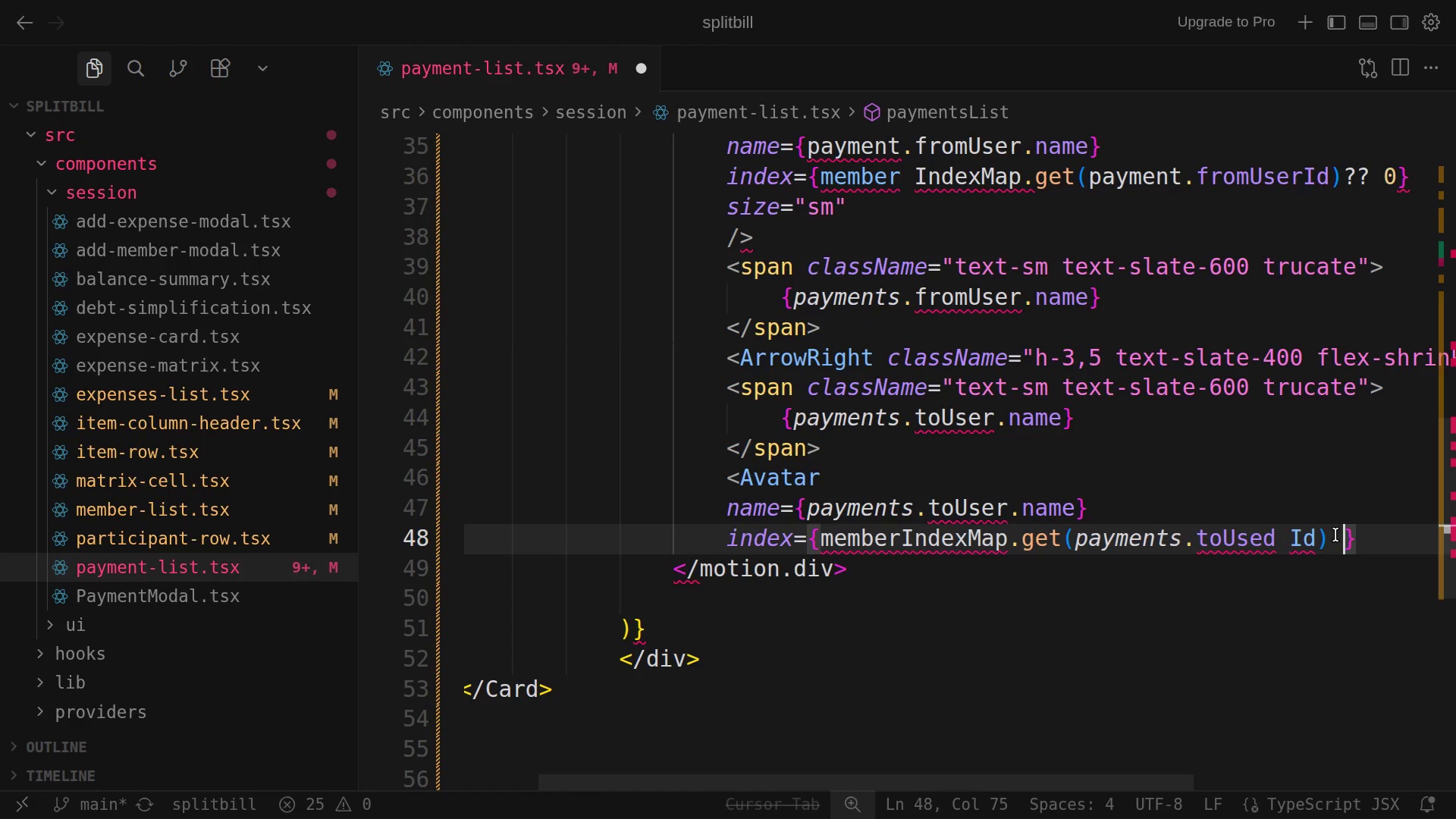 
key(Shift+Slash)
 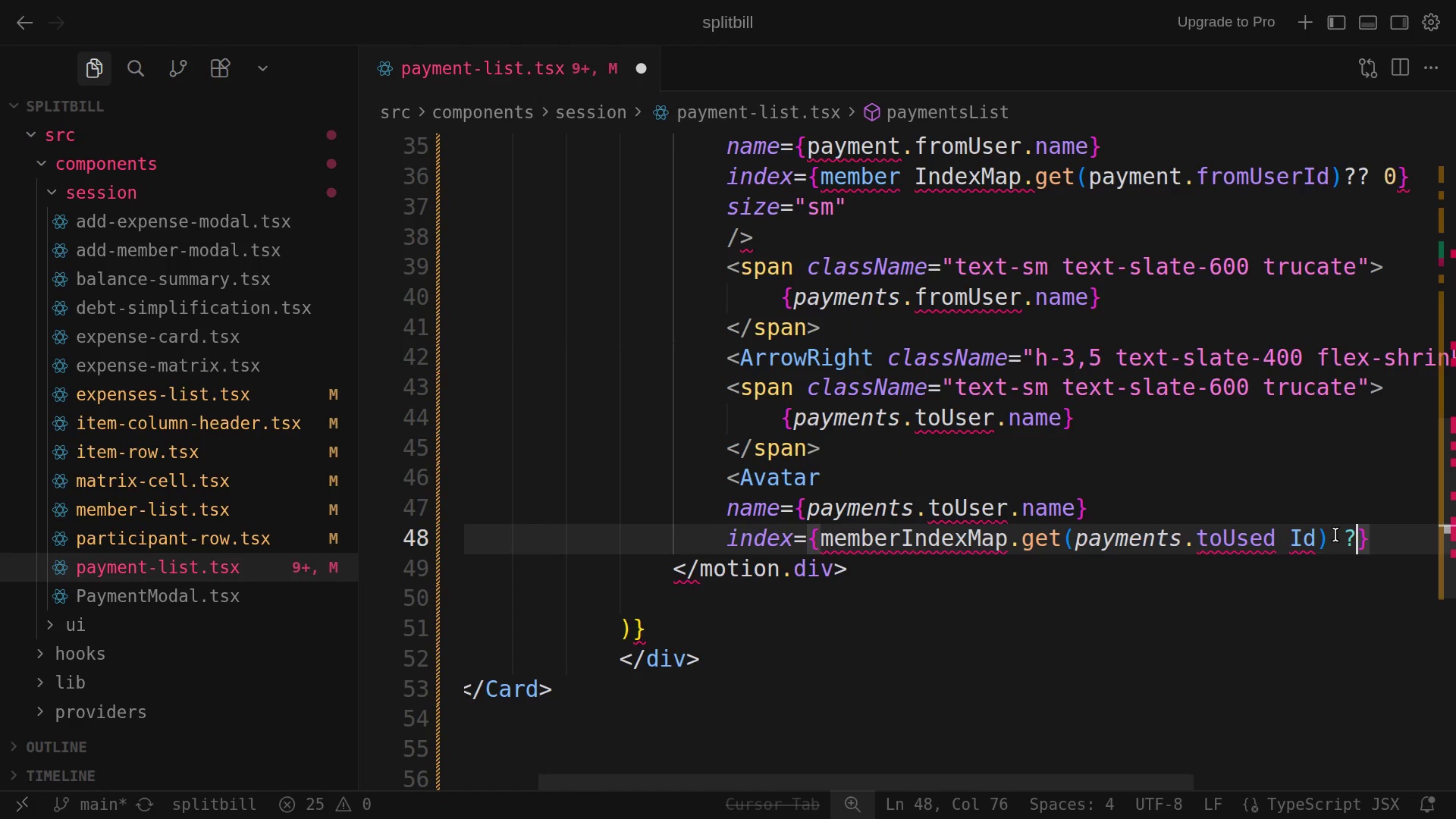 
key(Shift+Slash)
 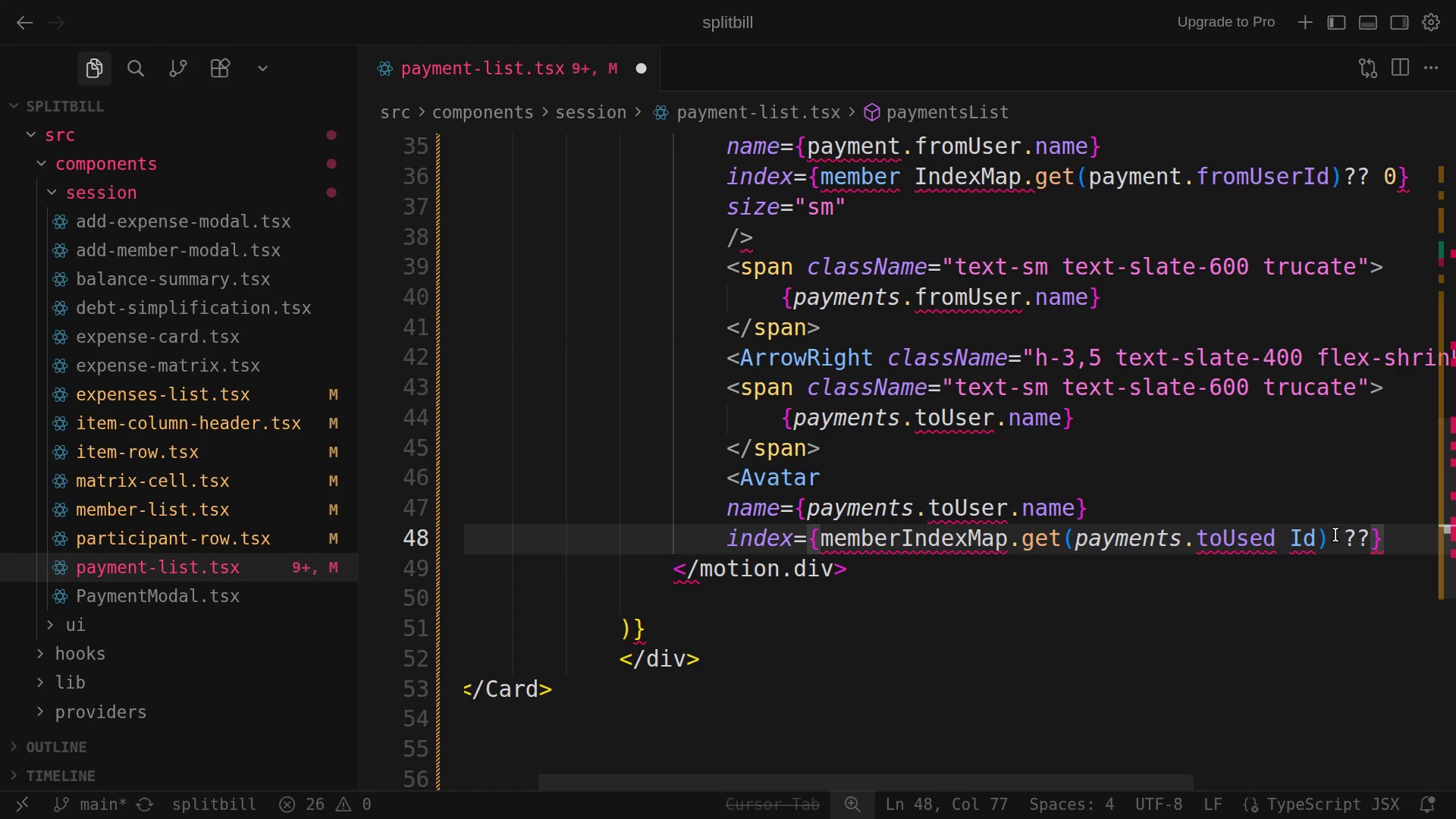 
key(Space)
 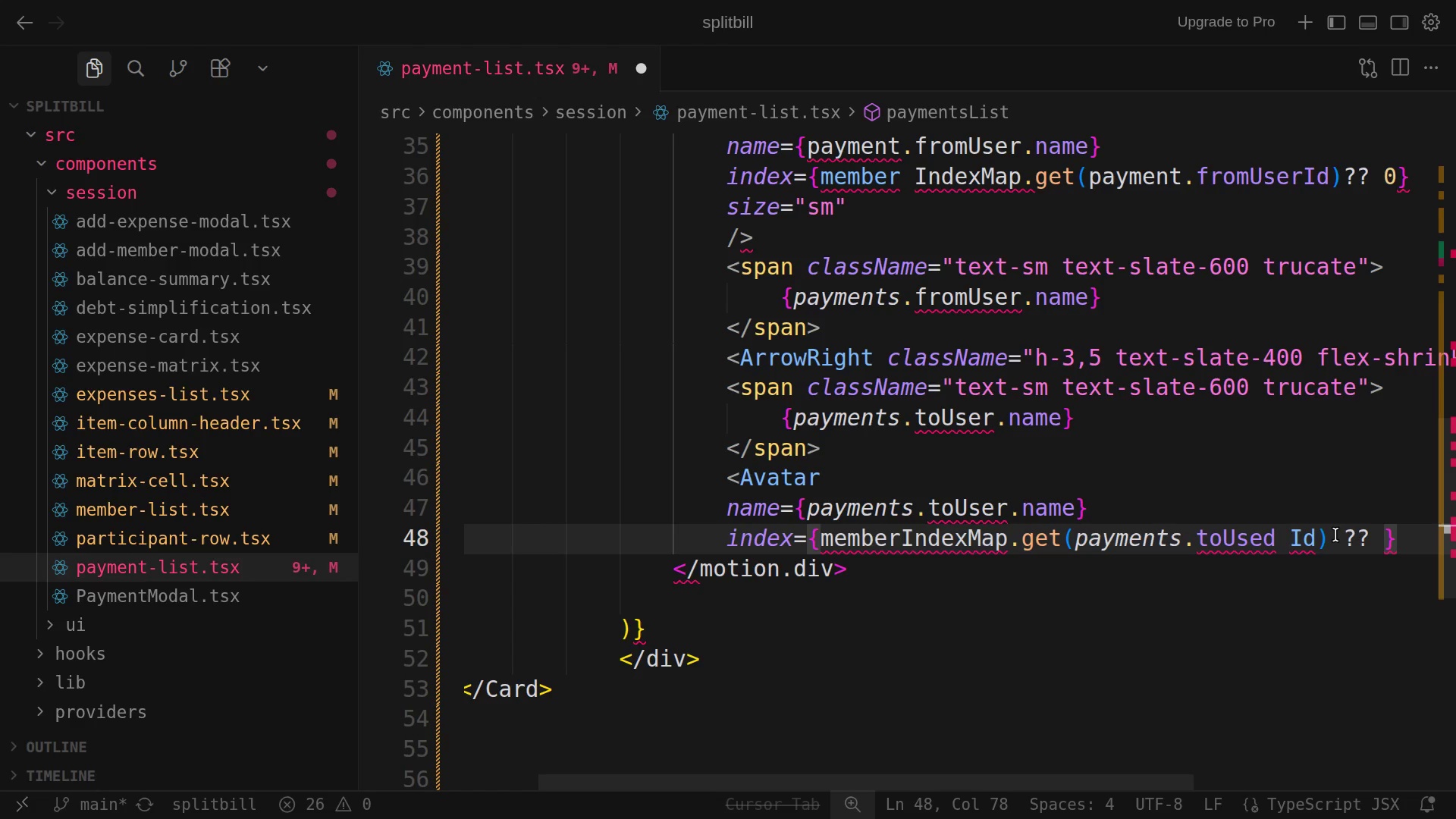 
key(0)
 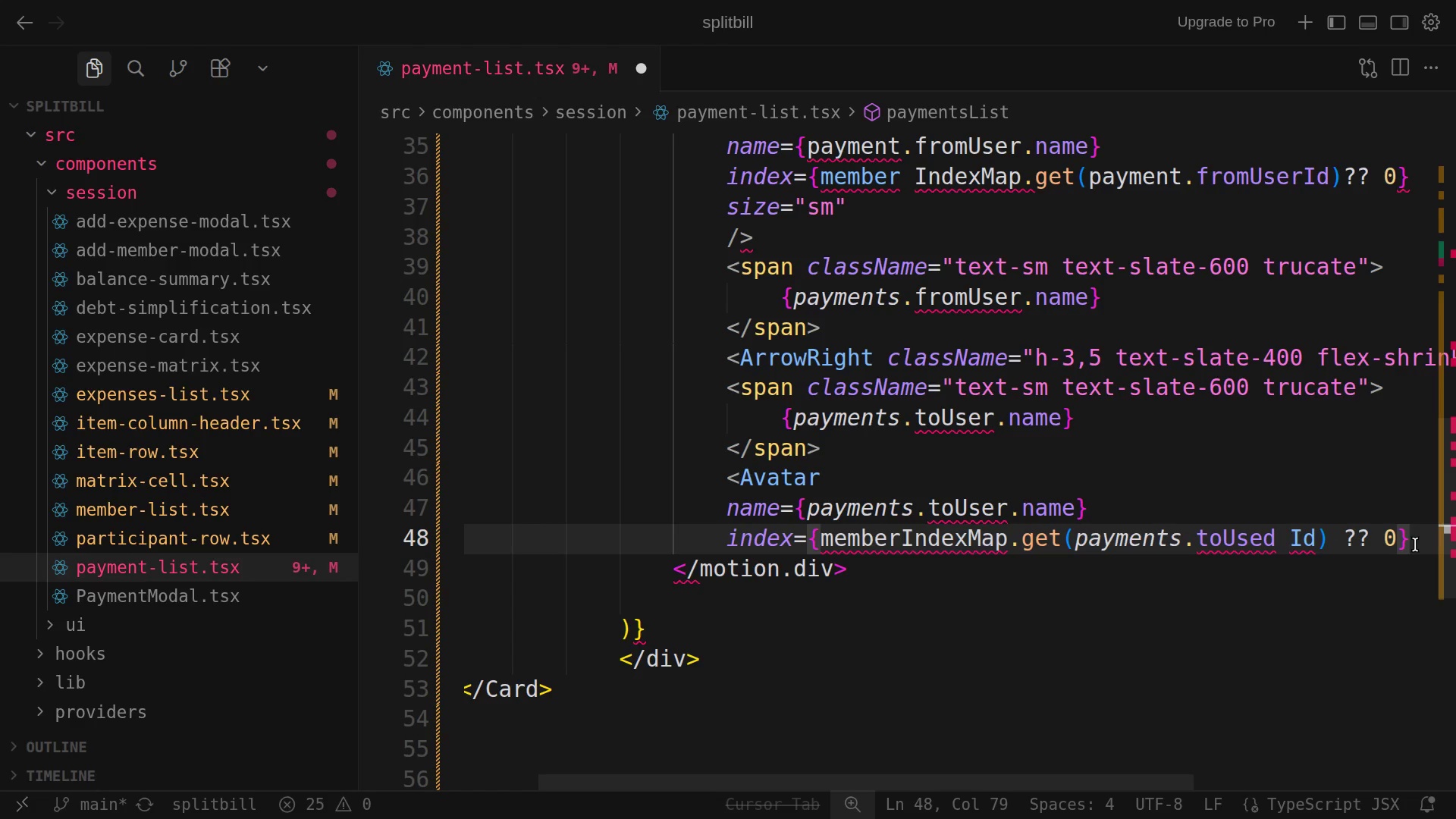 
wait(9.75)
 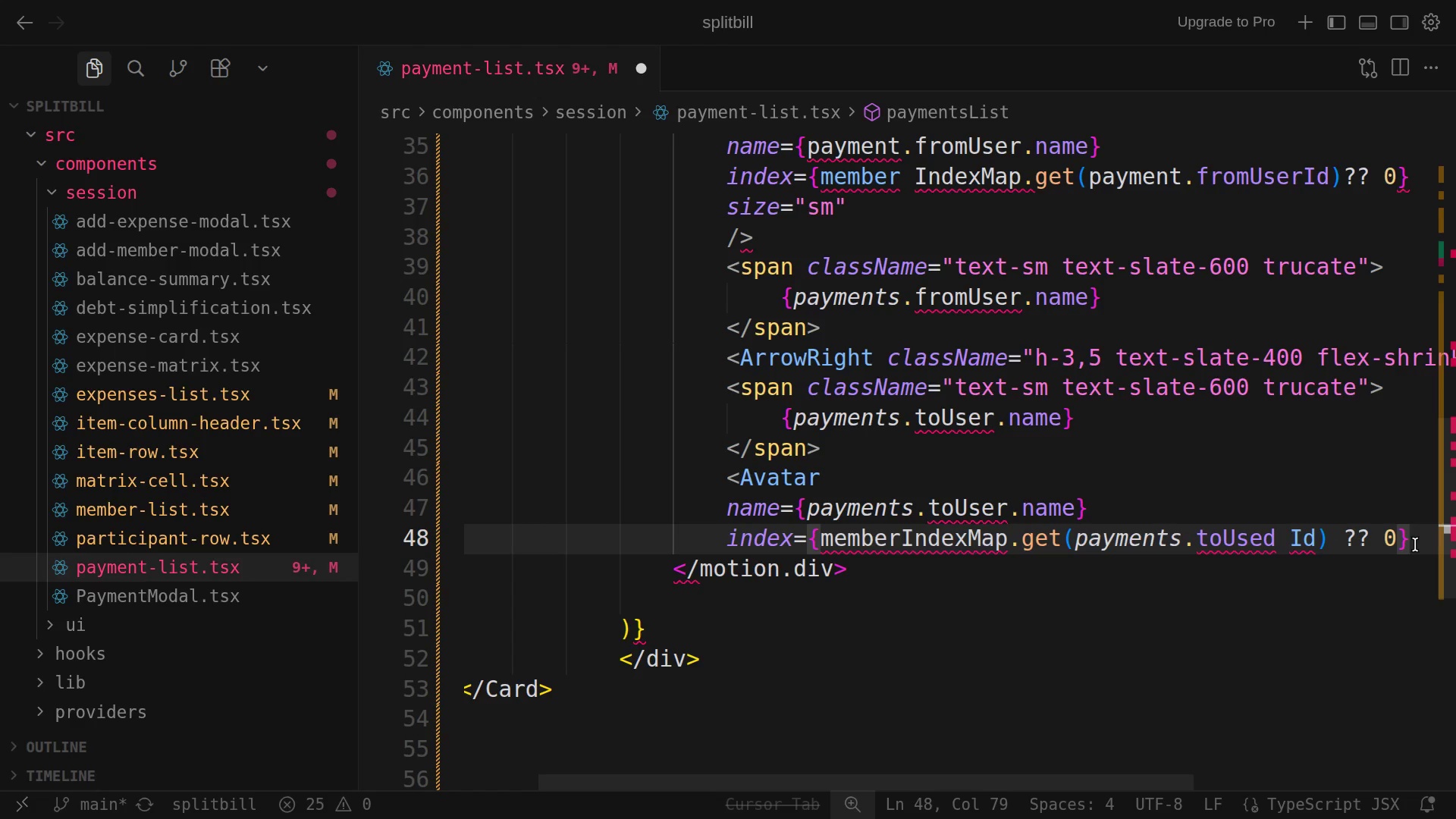 
key(ArrowRight)
 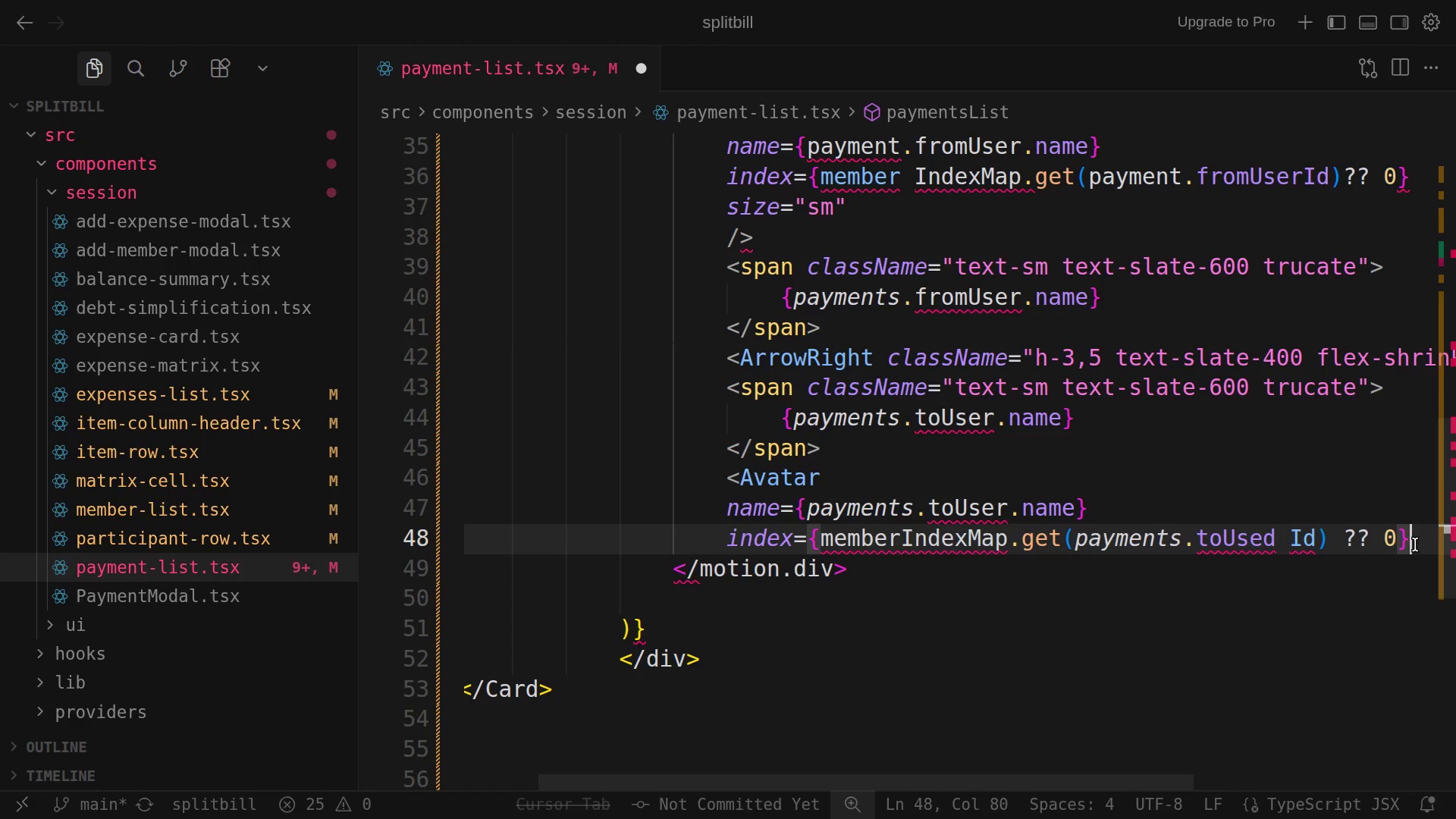 
key(Enter)
 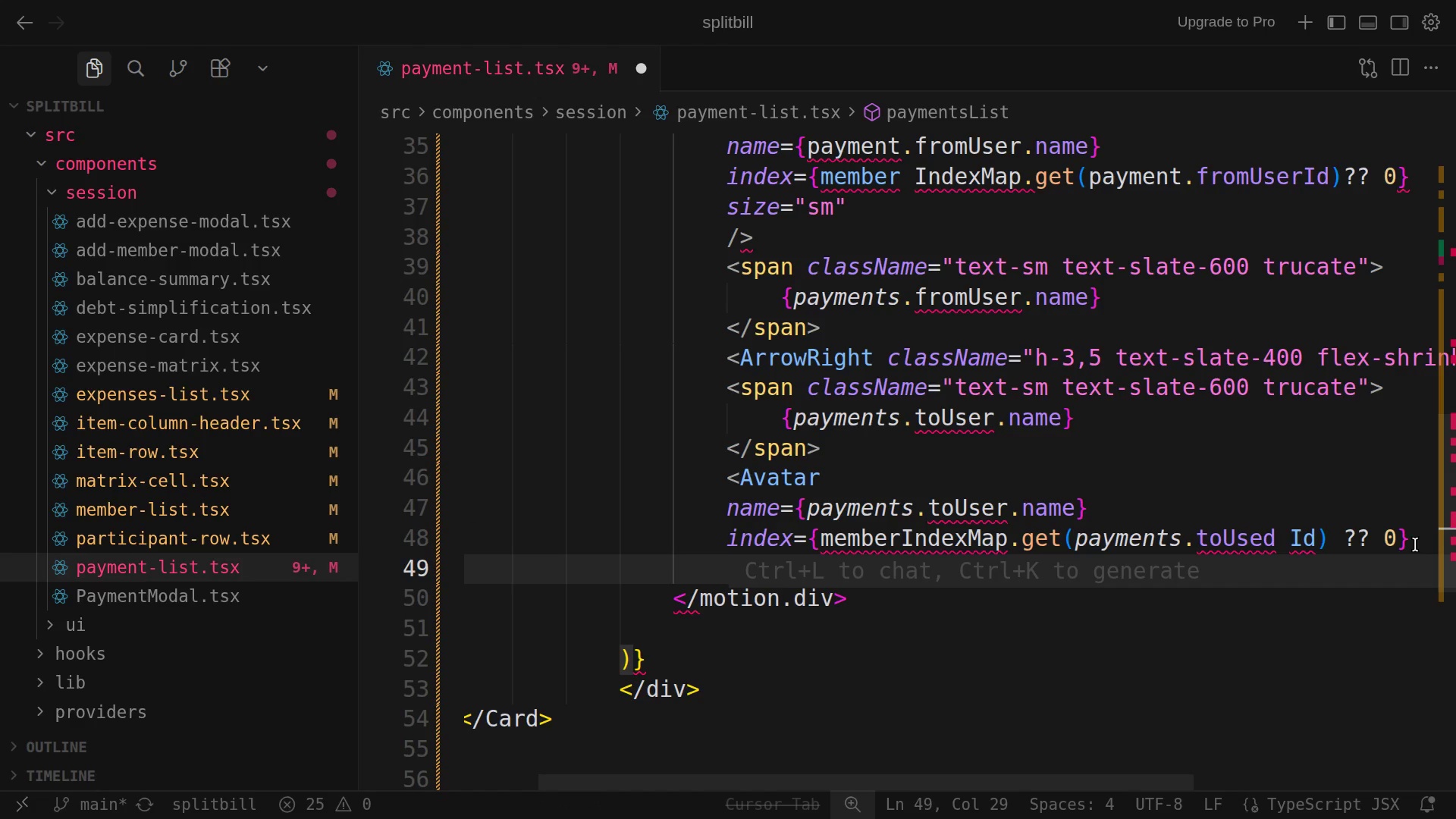 
wait(6.52)
 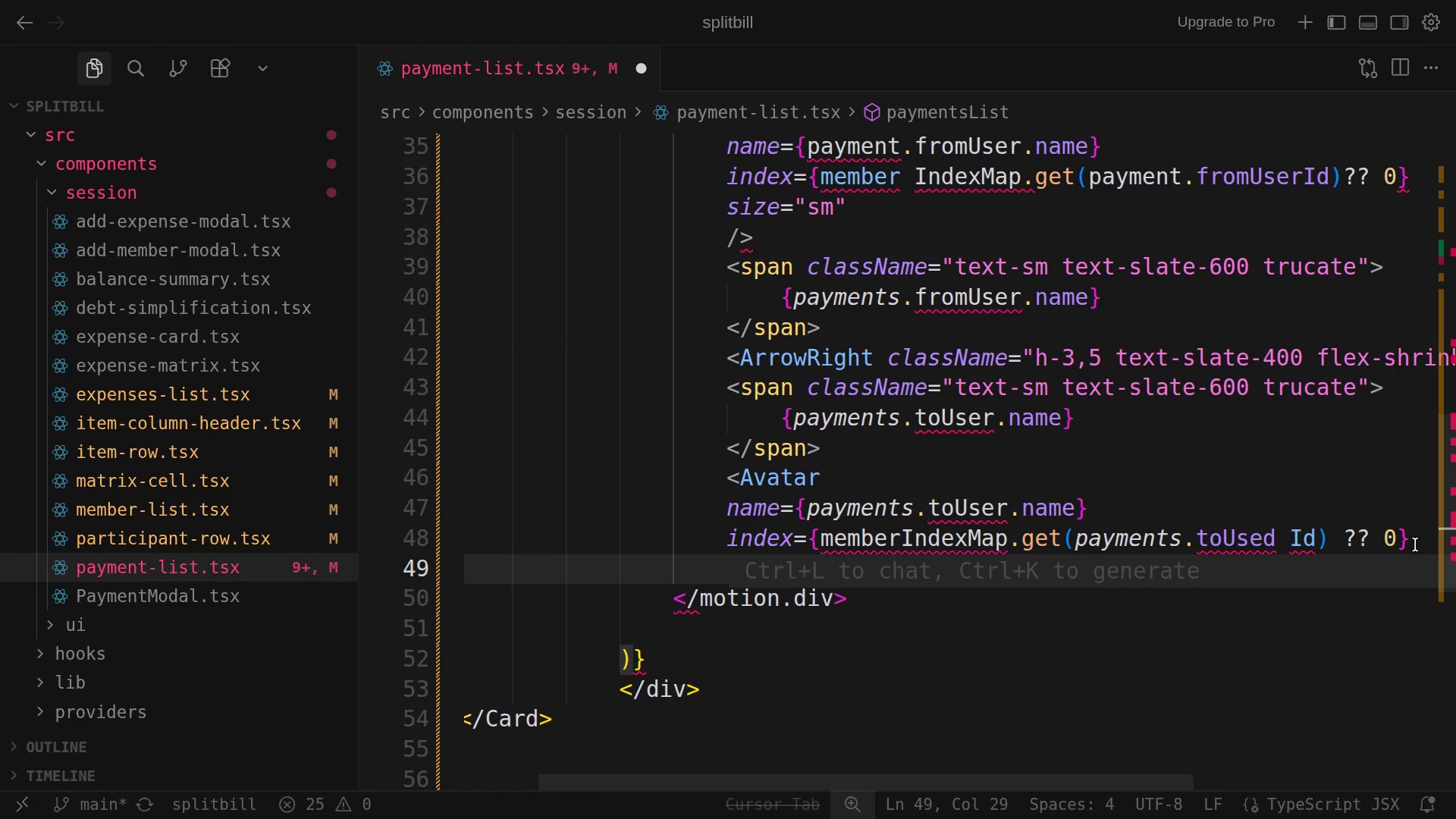 
hold_key(key=ShiftLeft, duration=0.36)
 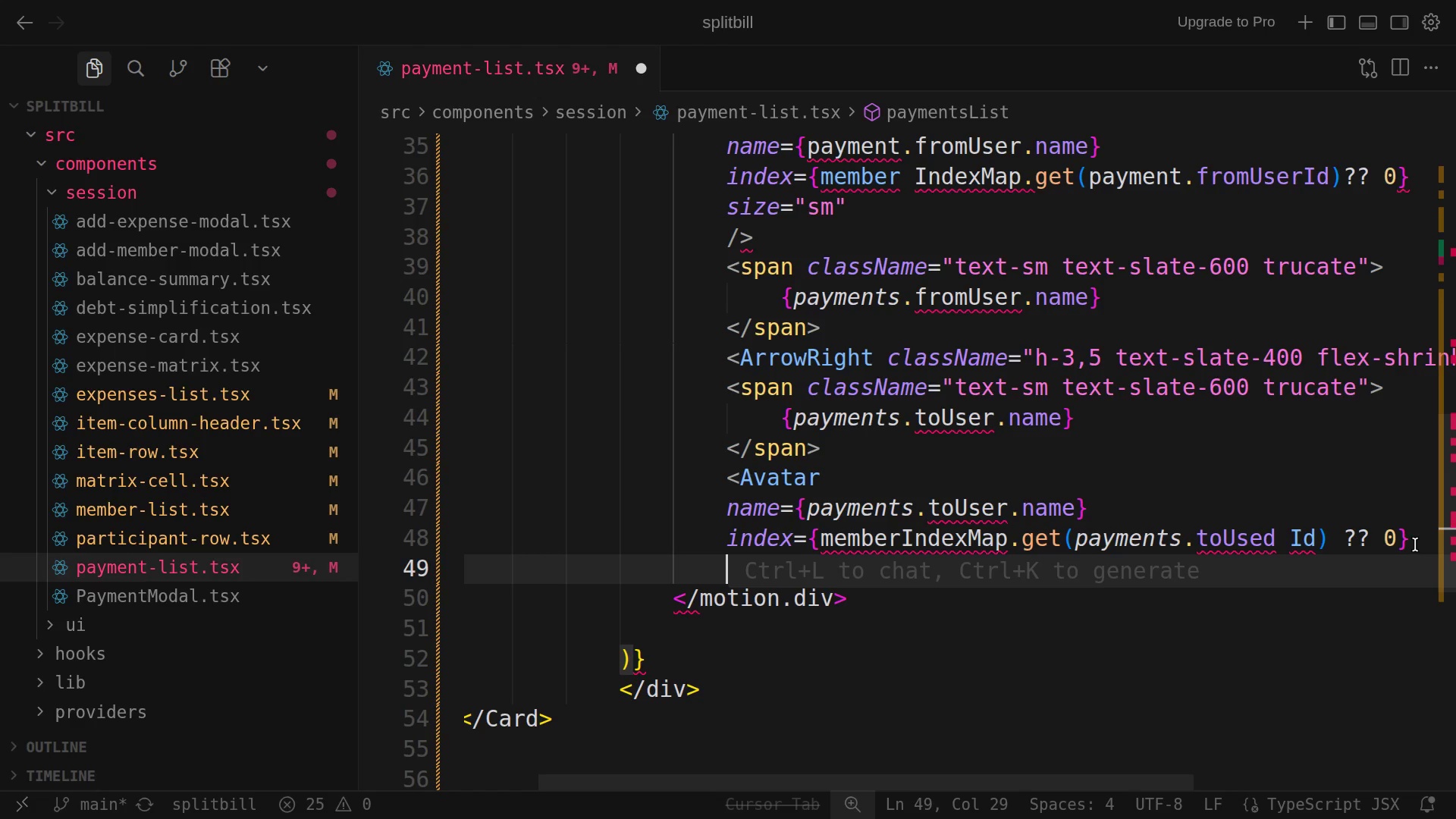 
type(size=)
 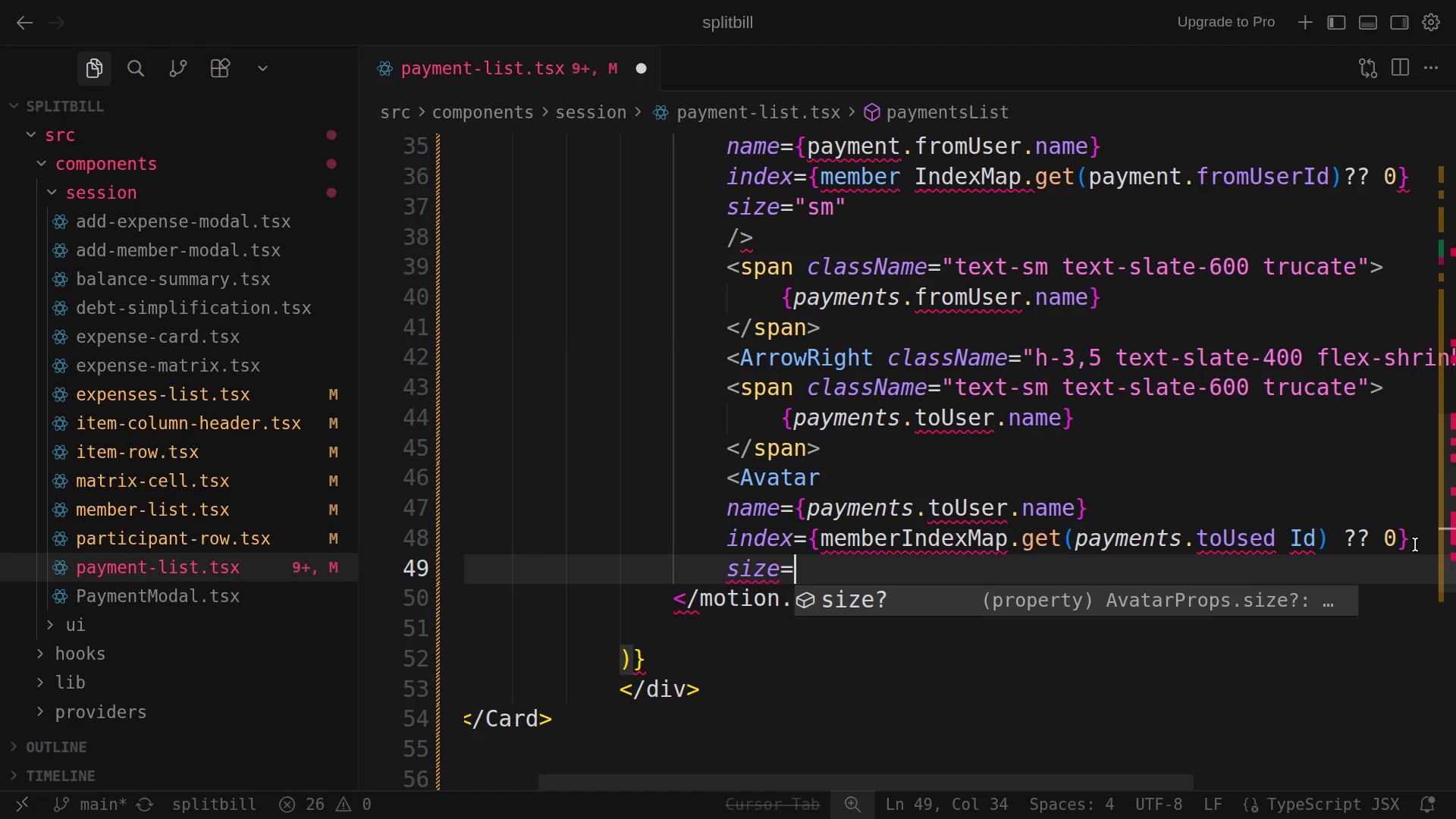 
type("sm)
 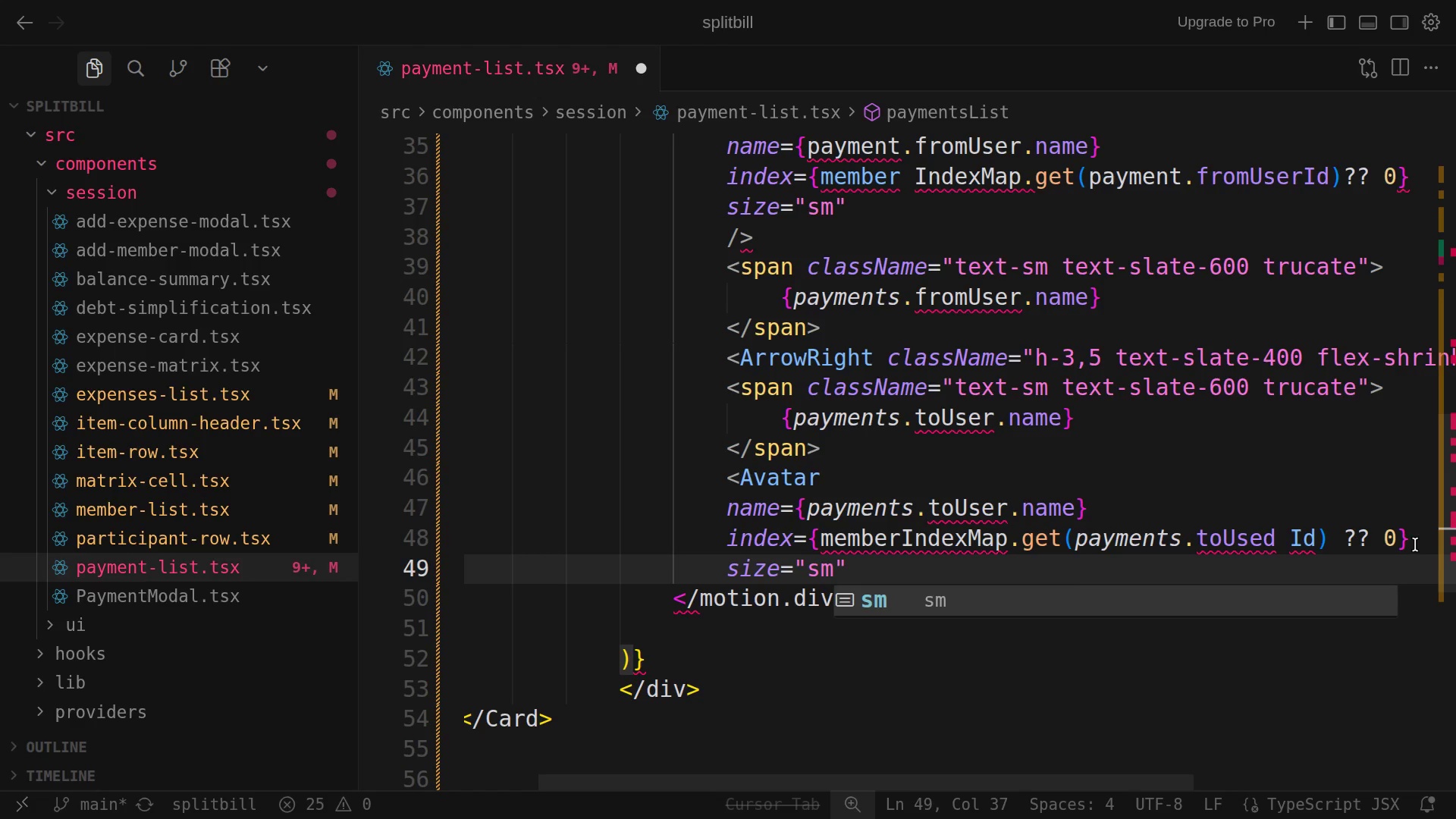 
wait(10.66)
 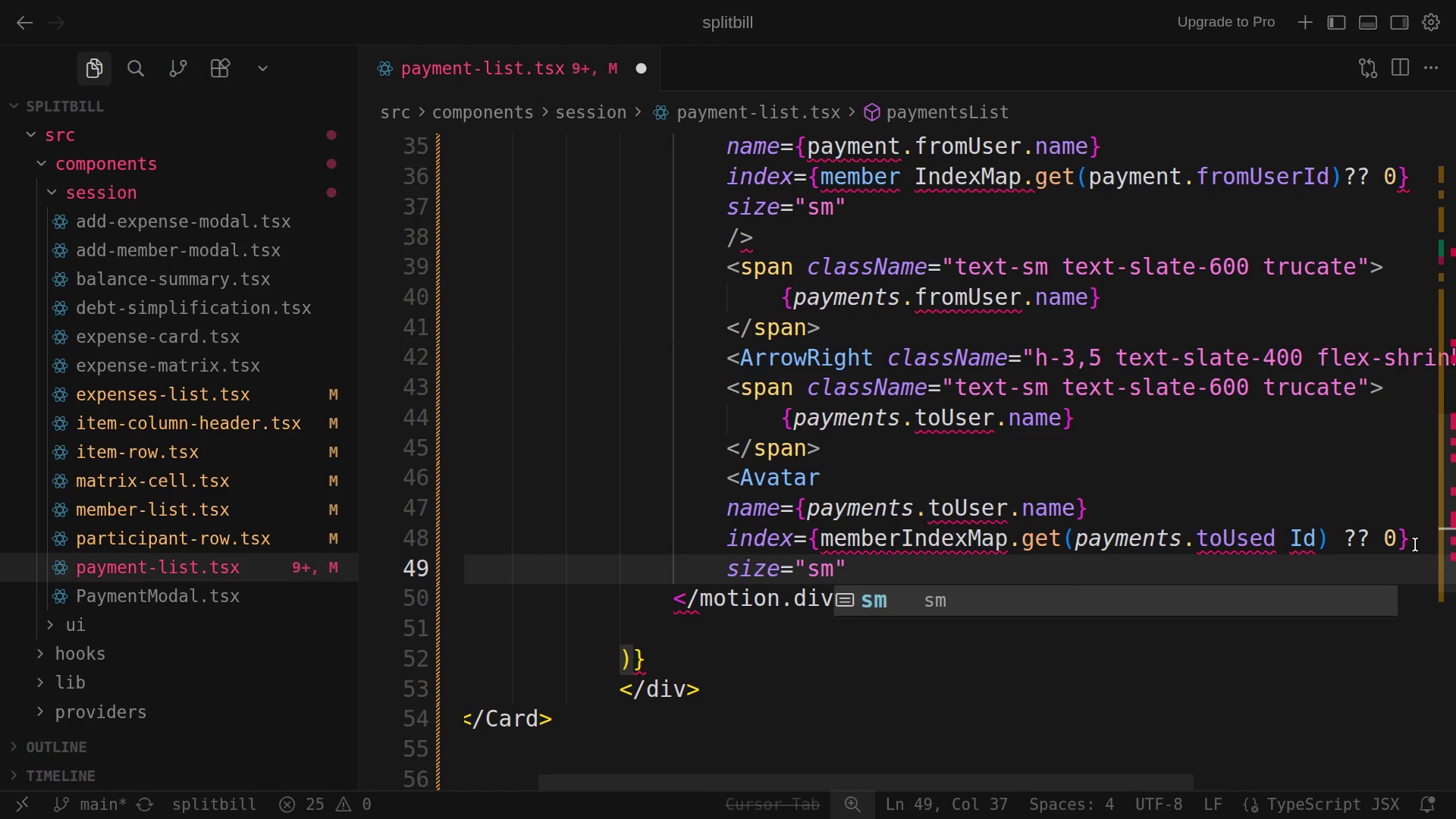 
left_click([873, 572])
 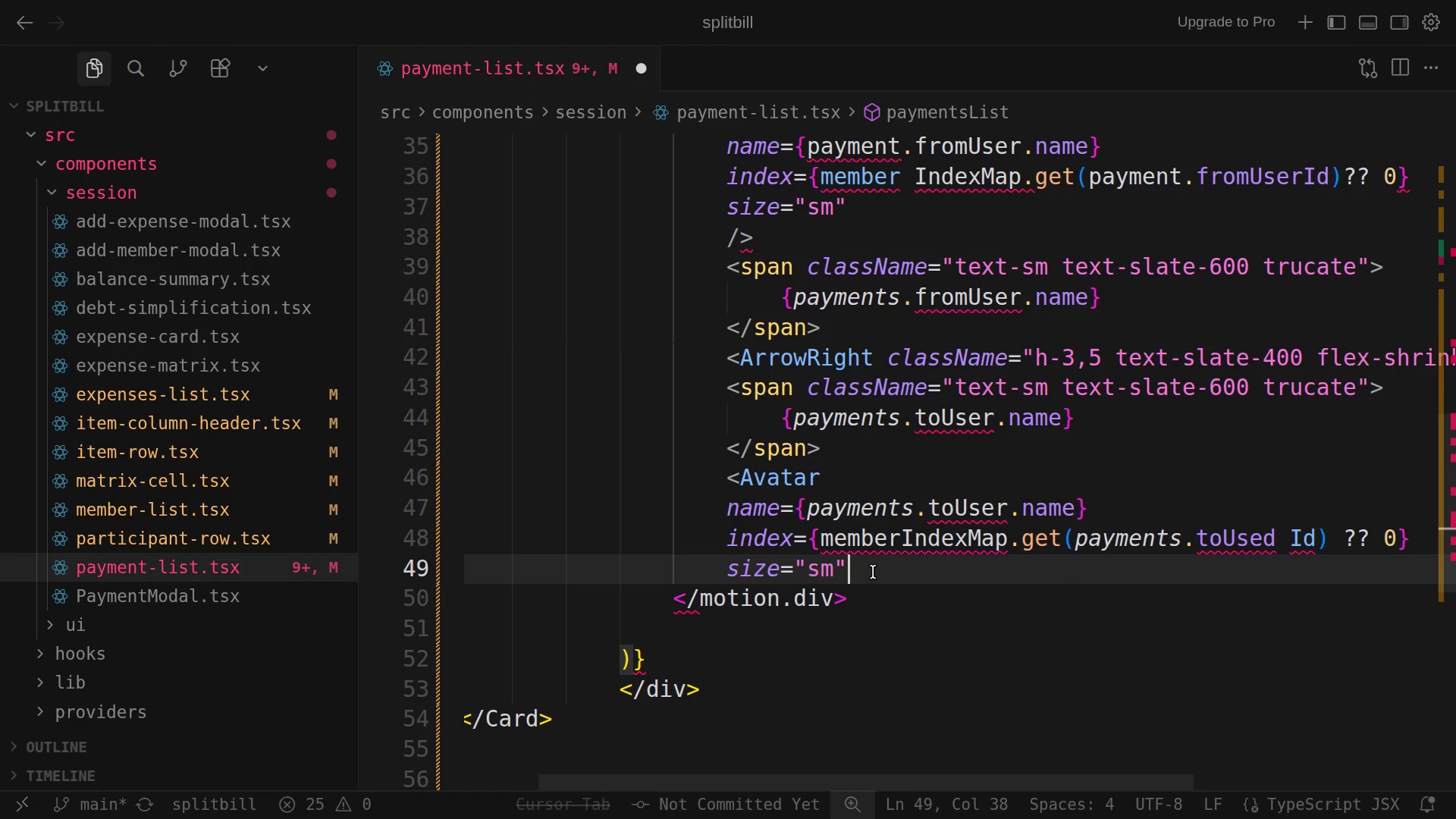 
key(Enter)
 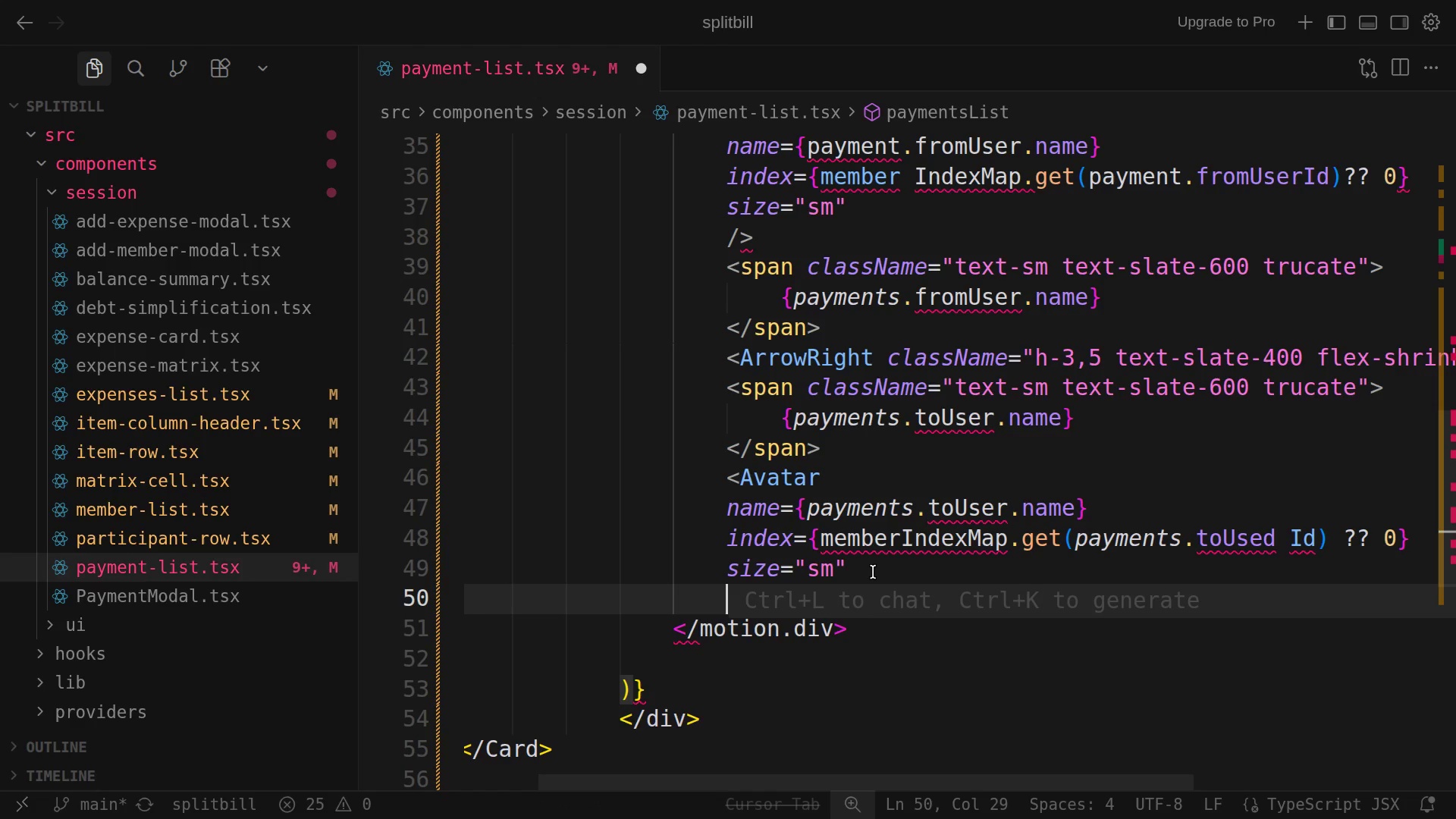 
key(Slash)
 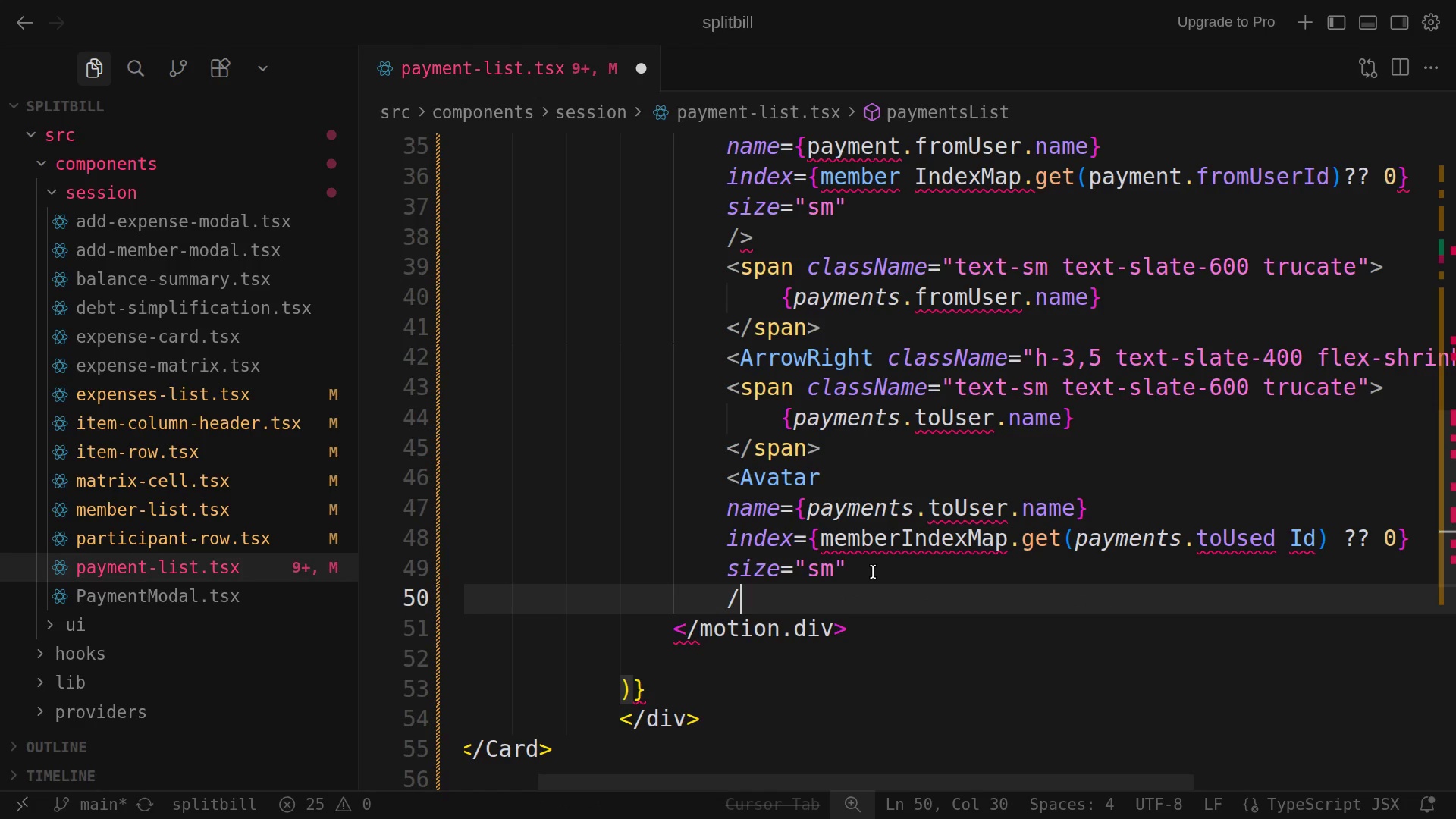 
key(Shift+Period)
 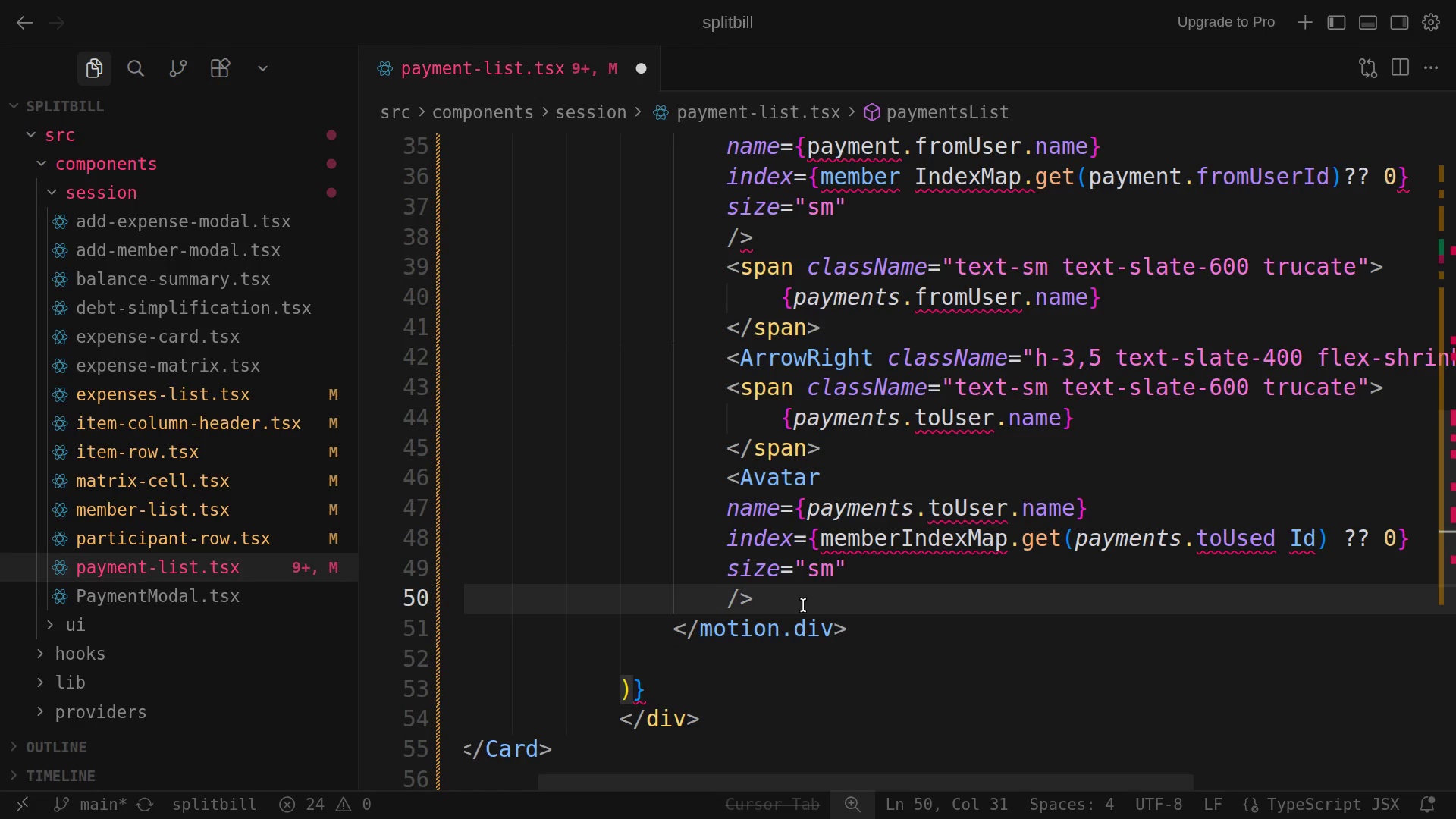 
wait(8.94)
 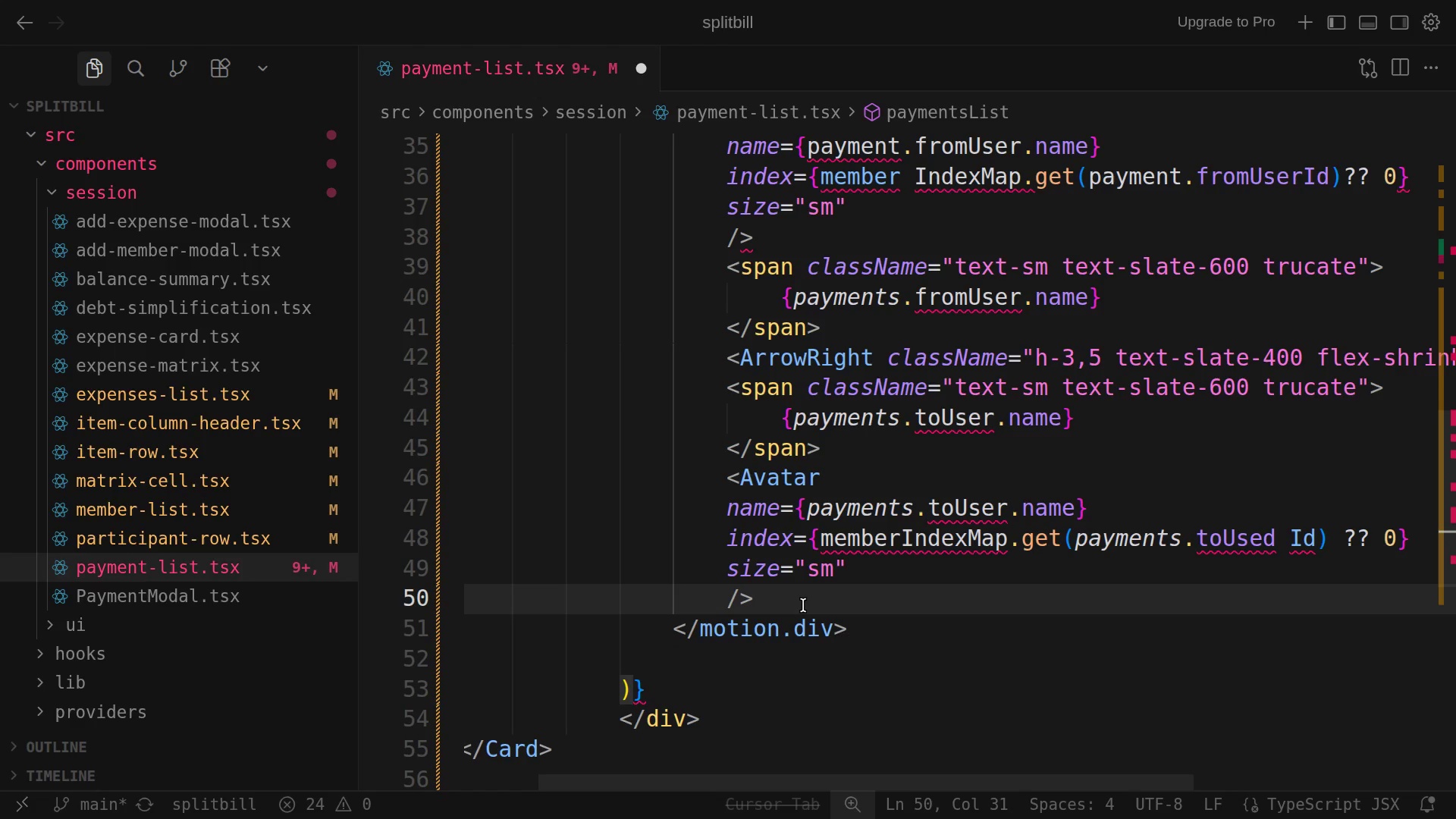 
left_click([836, 545])
 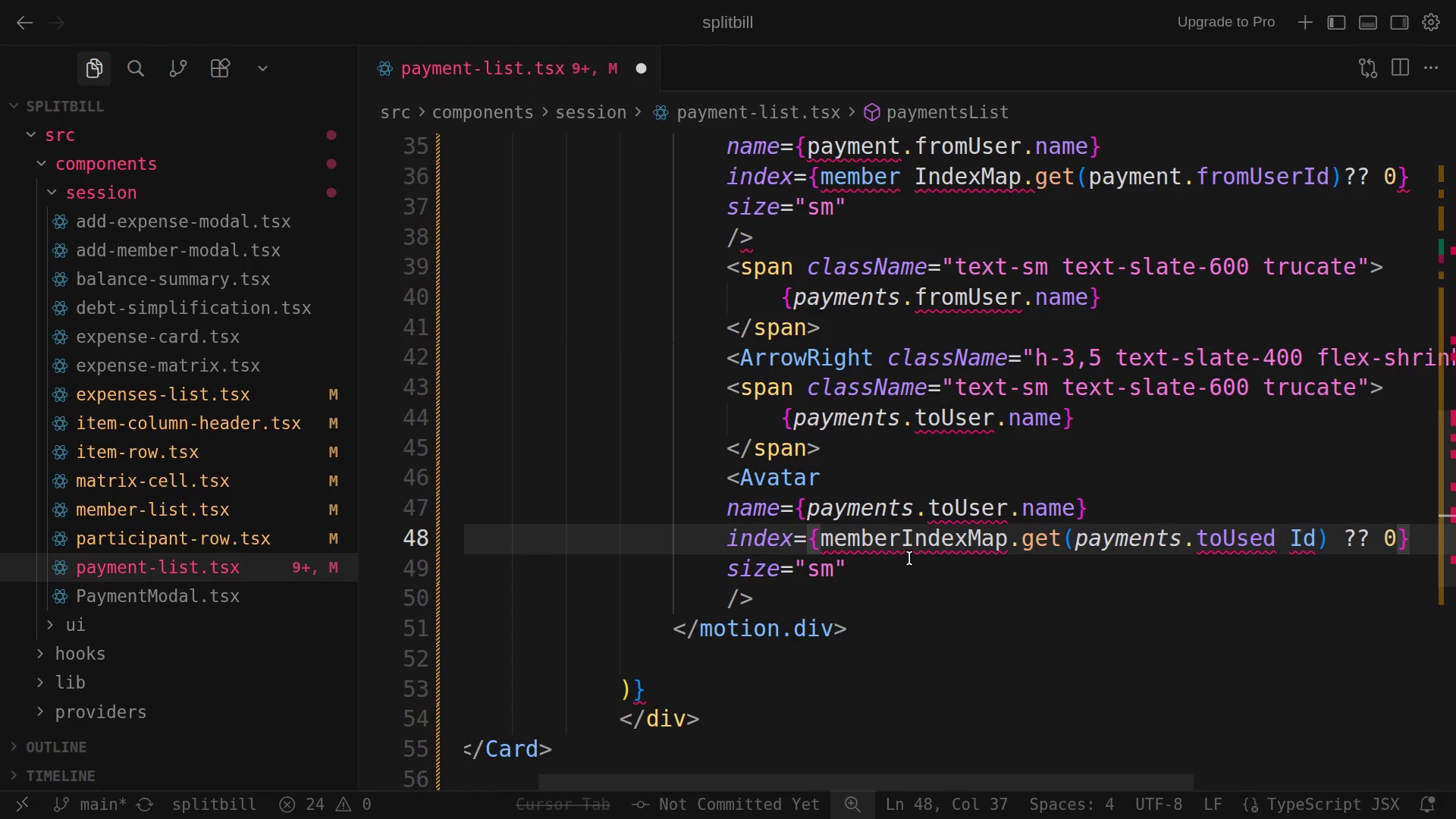 
key(Backspace)
 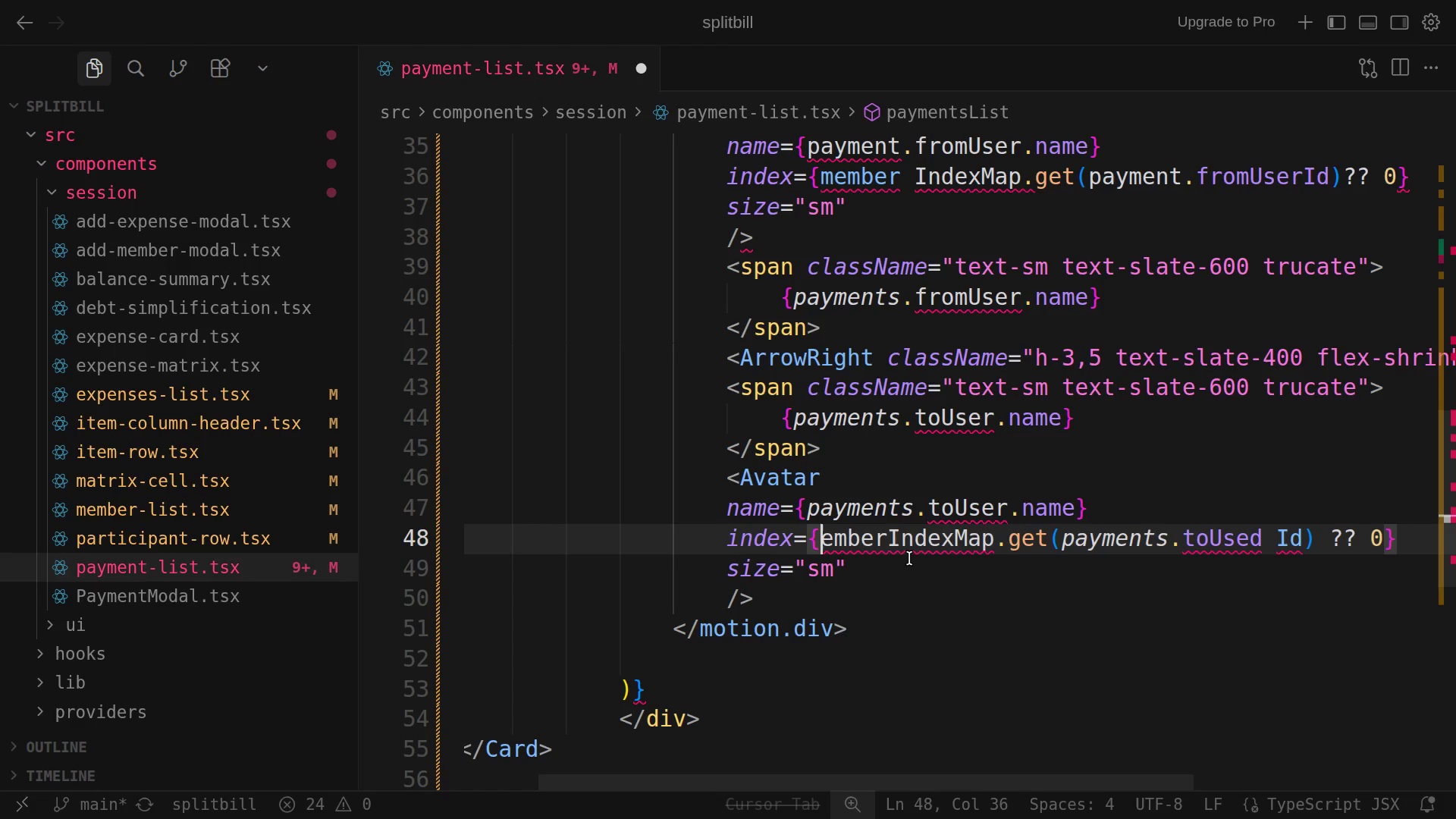 
key(Shift+M)
 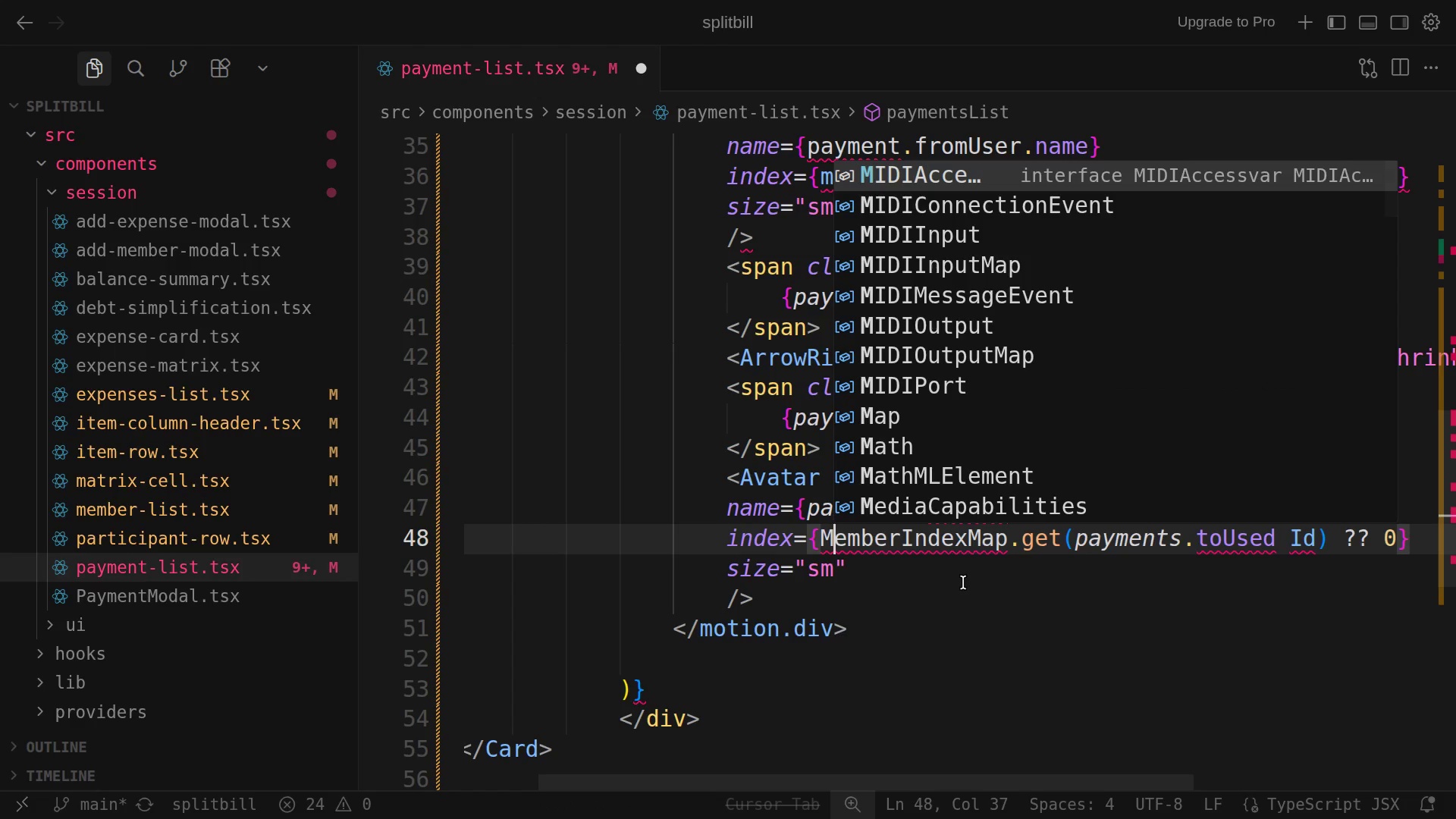 
left_click([970, 576])
 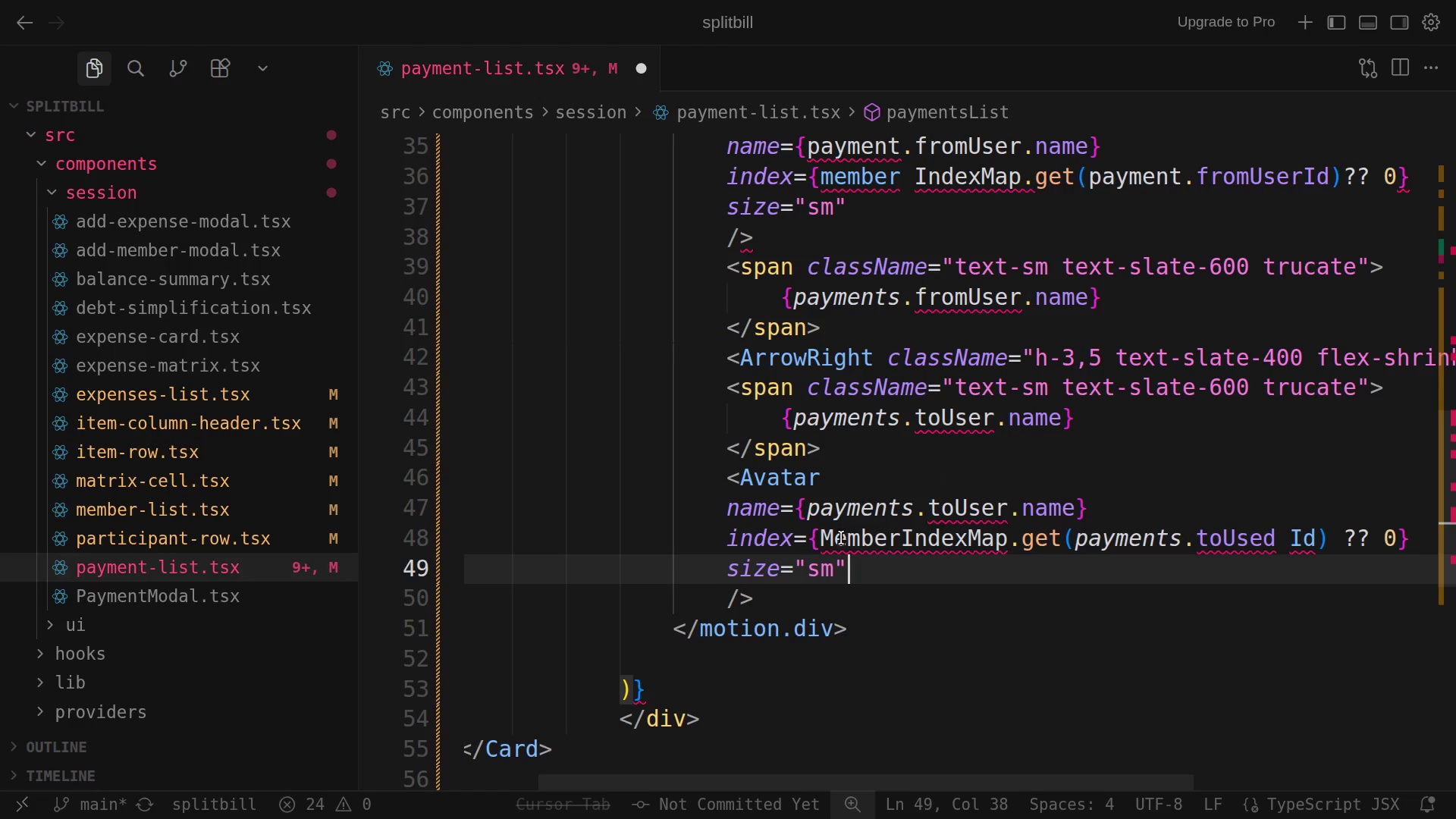 
left_click([837, 539])
 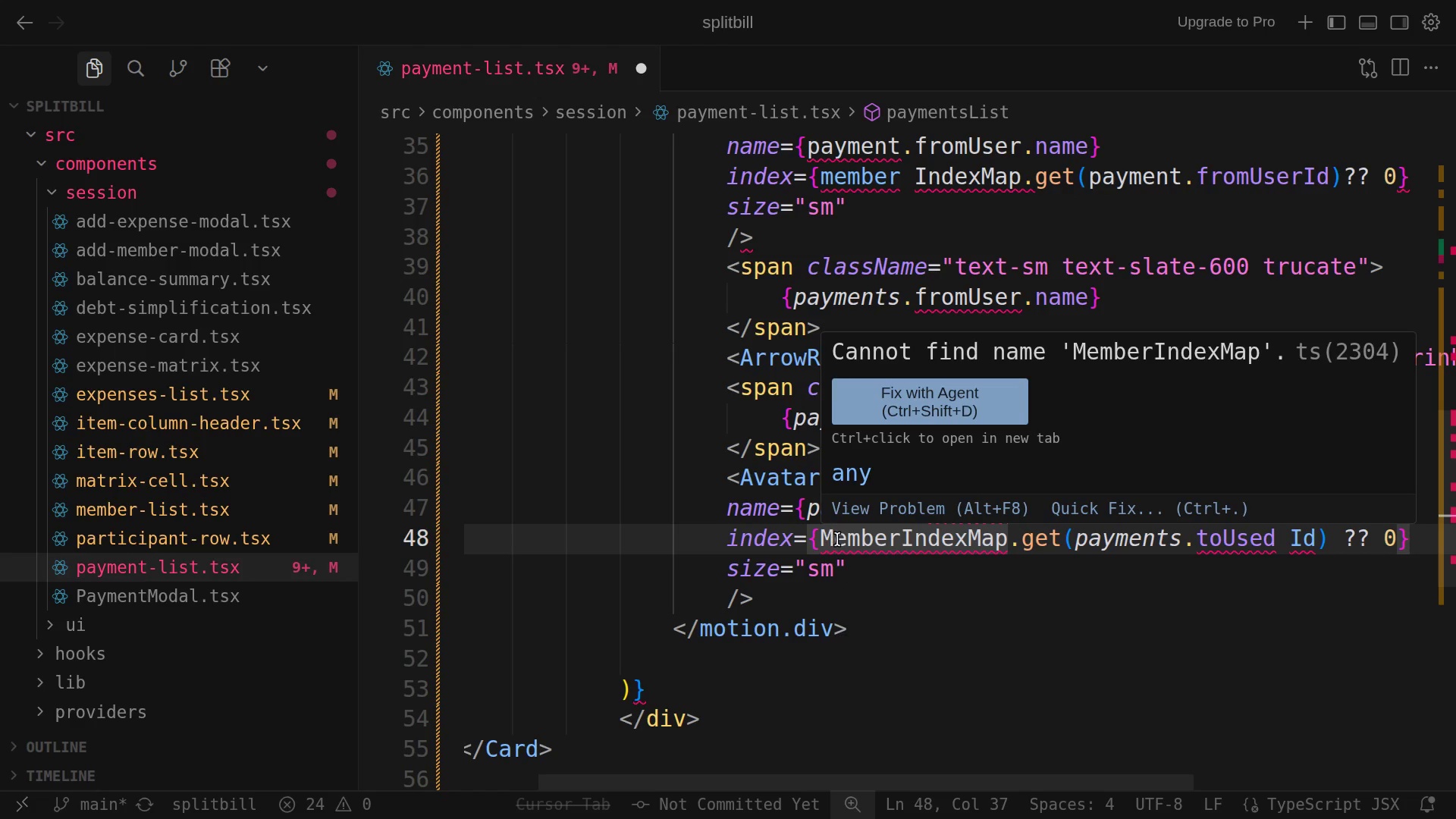 
key(Backspace)
 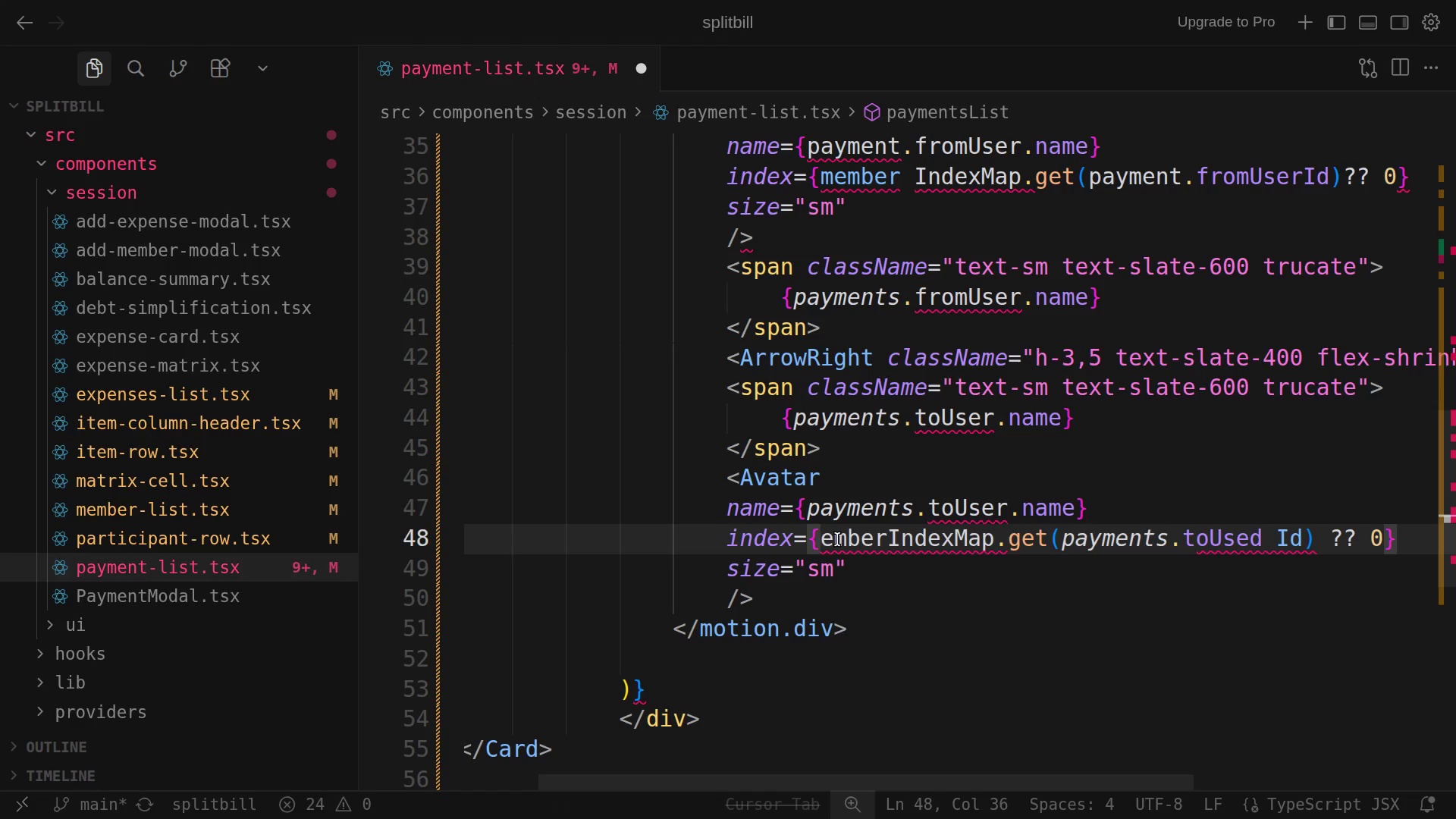 
key(M)
 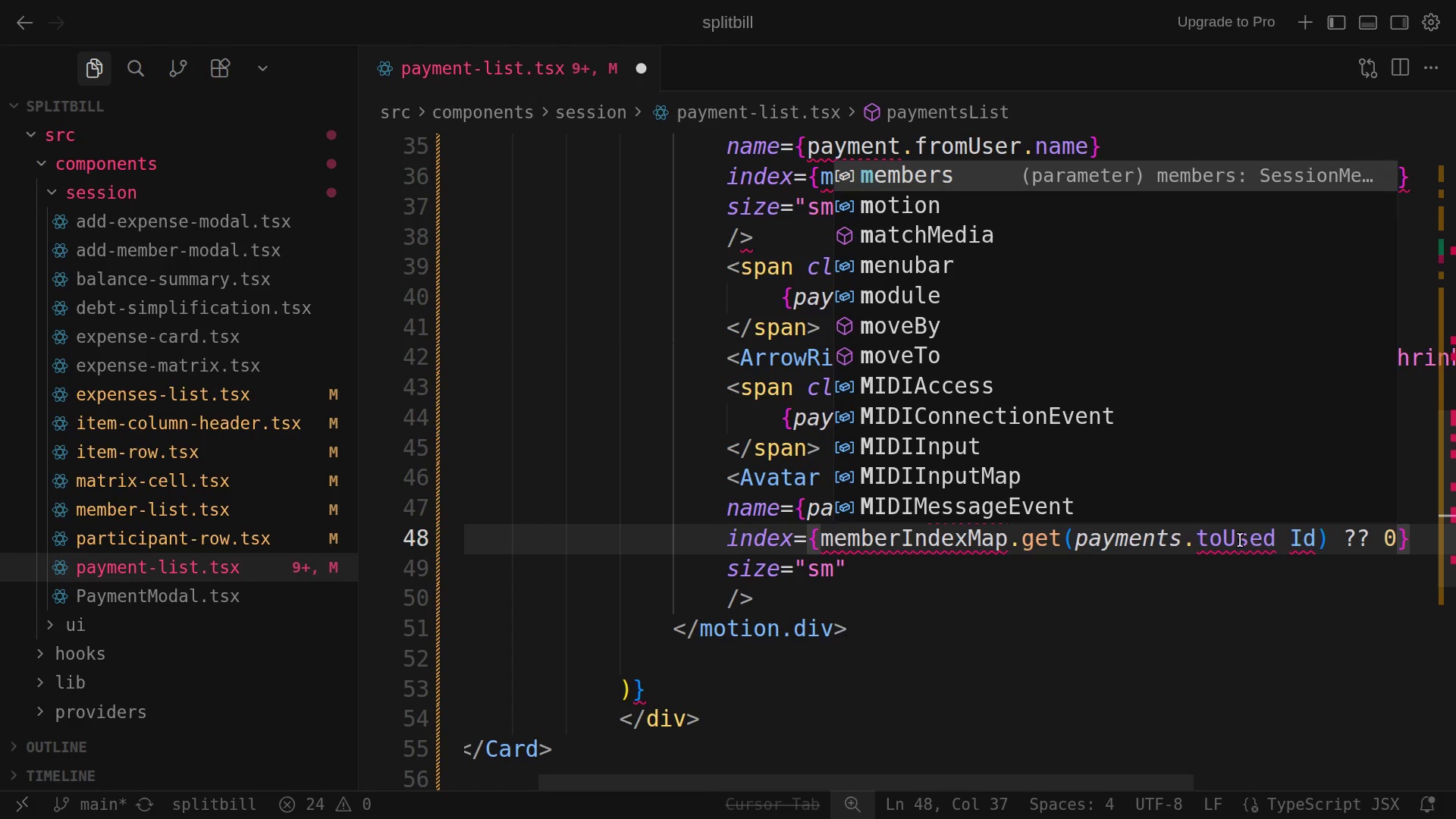 
left_click([1165, 577])
 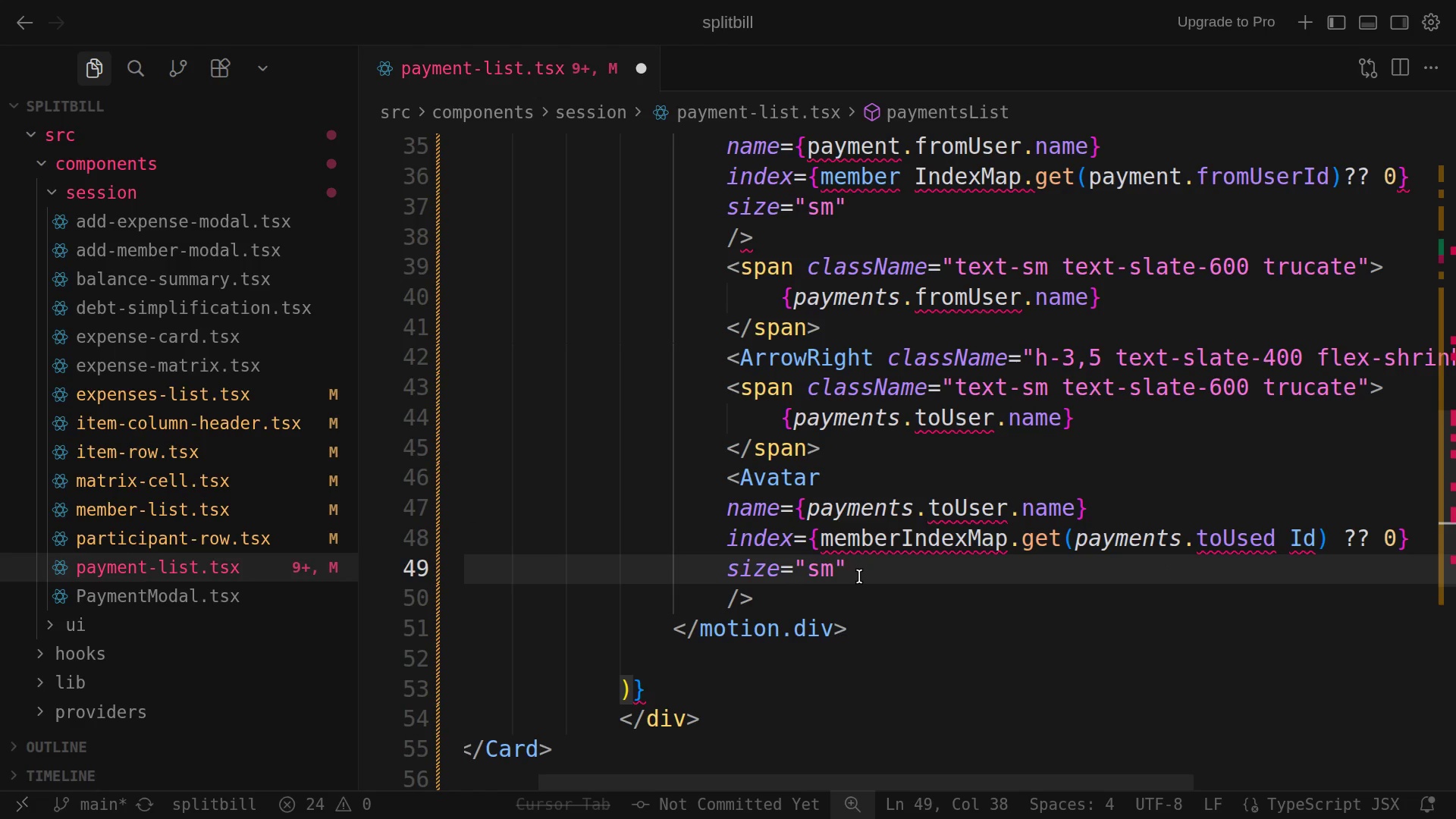 
wait(7.92)
 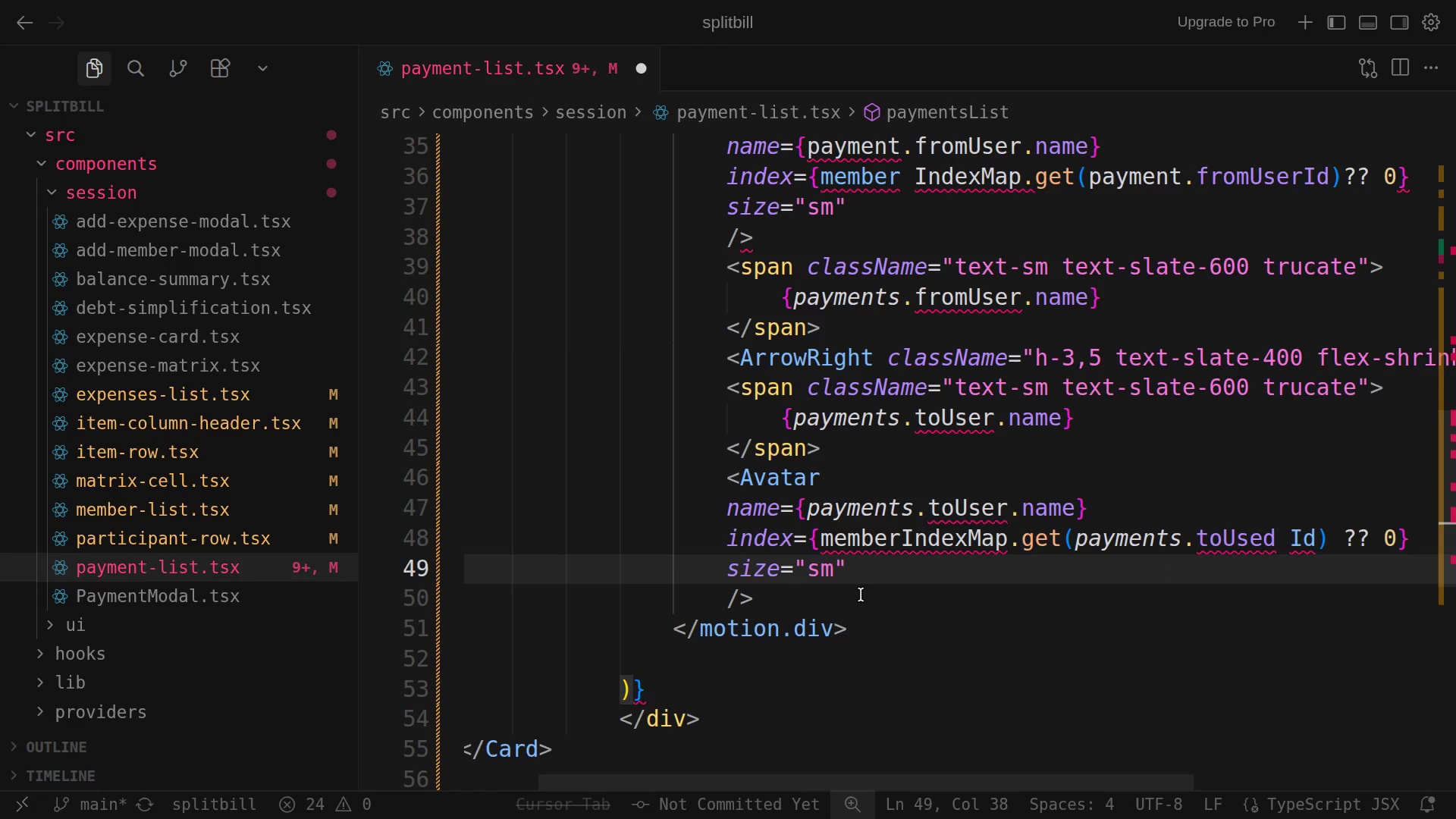 
left_click([767, 601])
 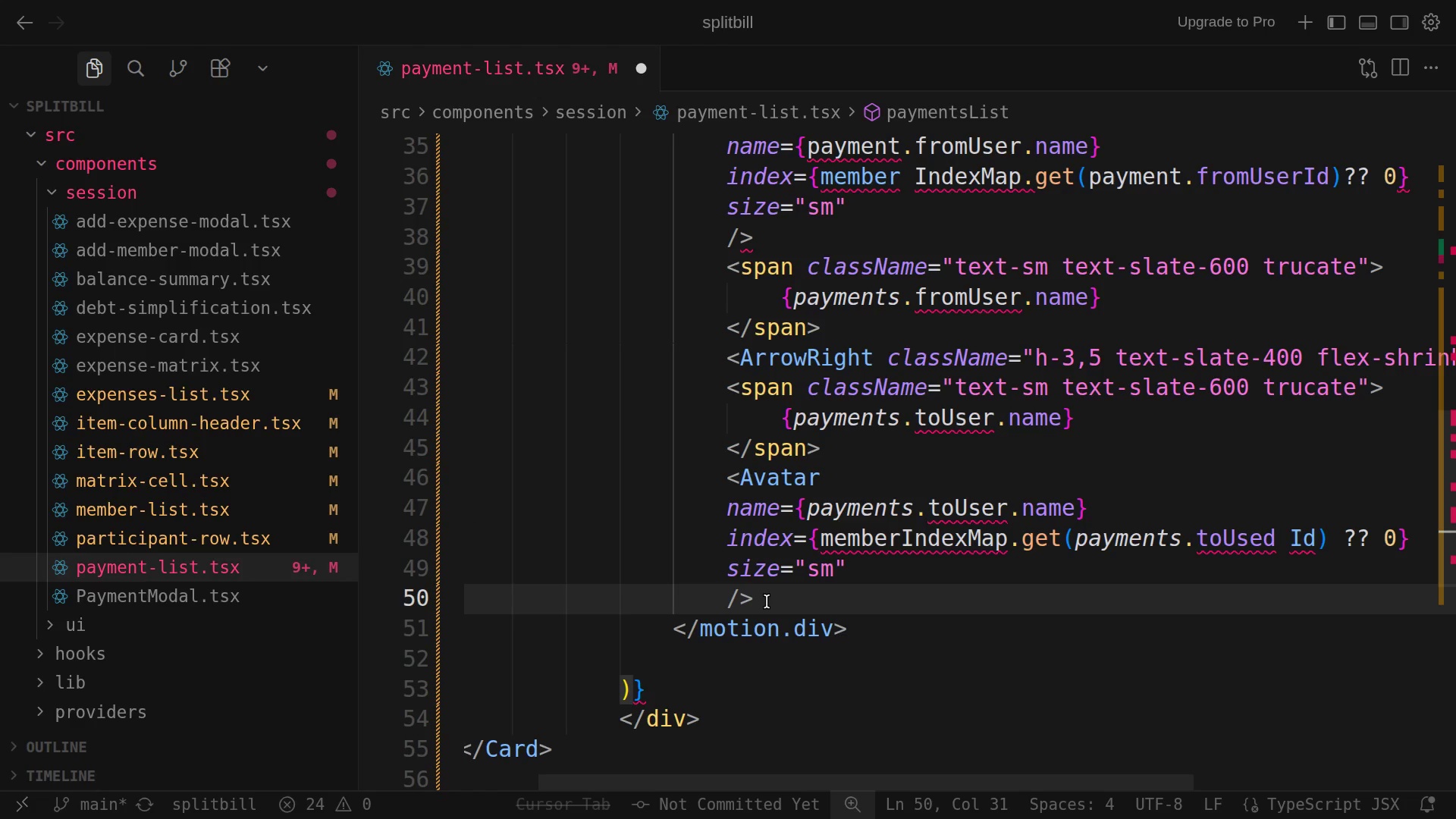 
key(Enter)
 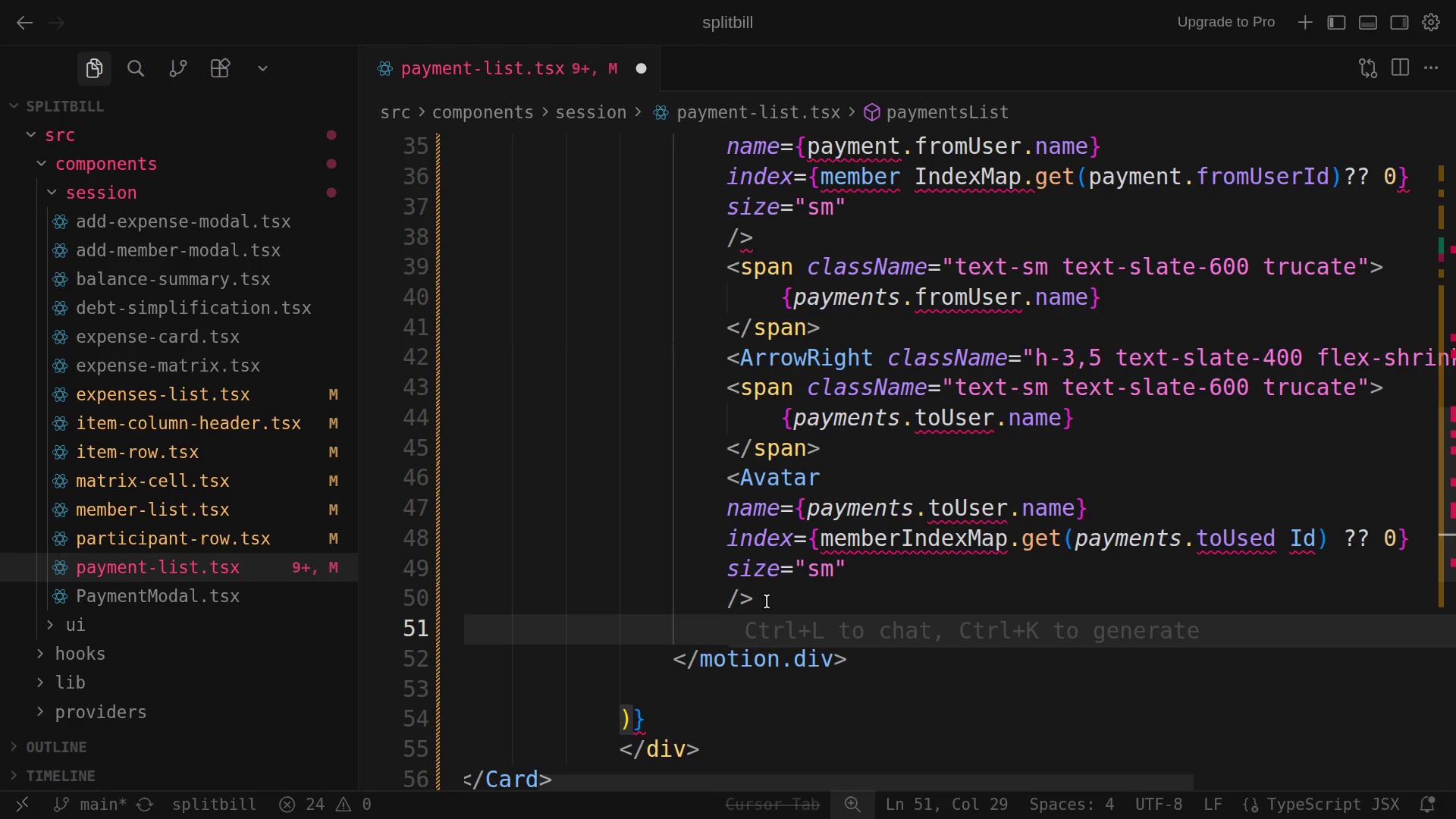 
hold_key(key=ShiftLeft, duration=0.88)
 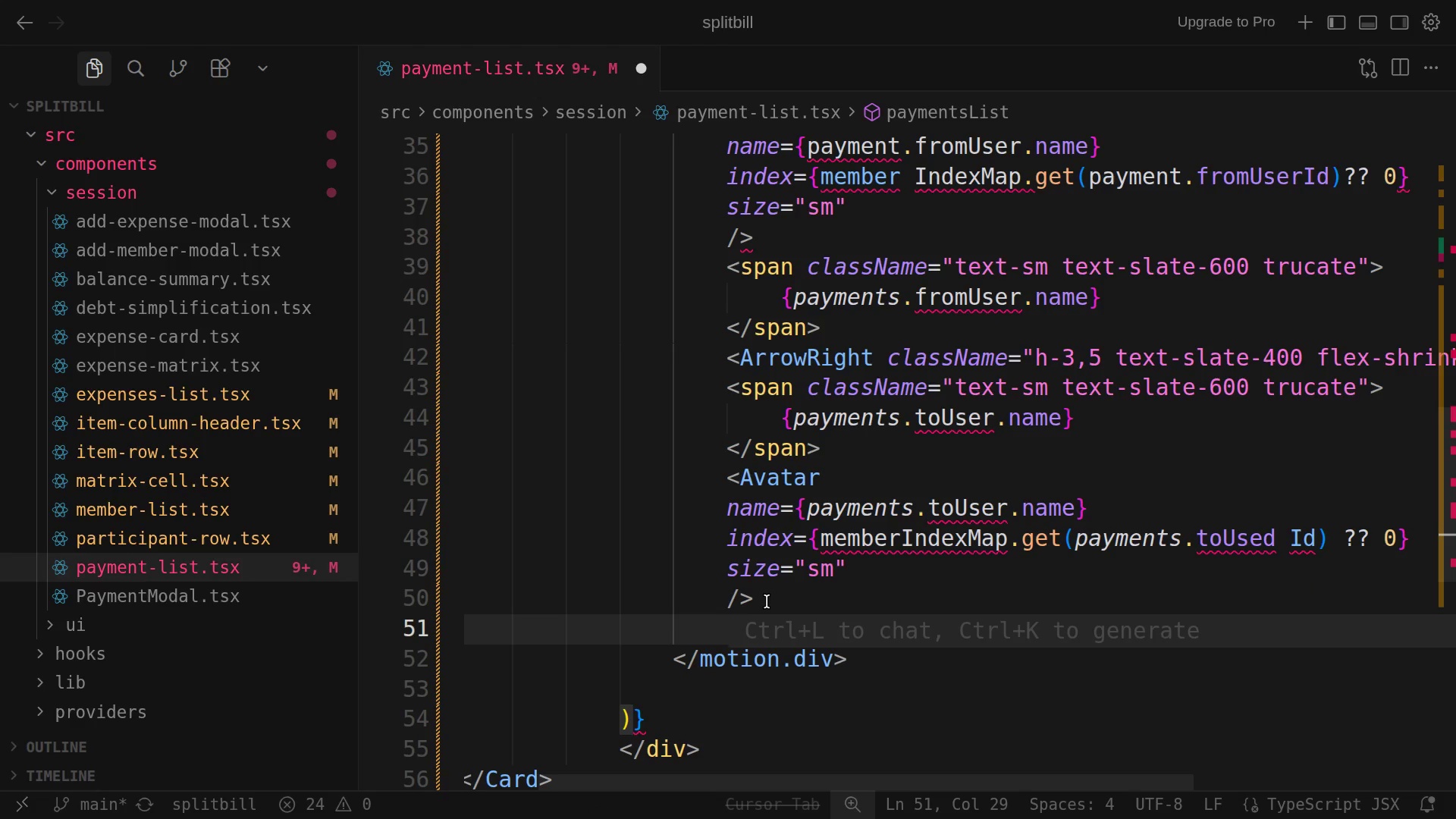 
key(Shift+Comma)
 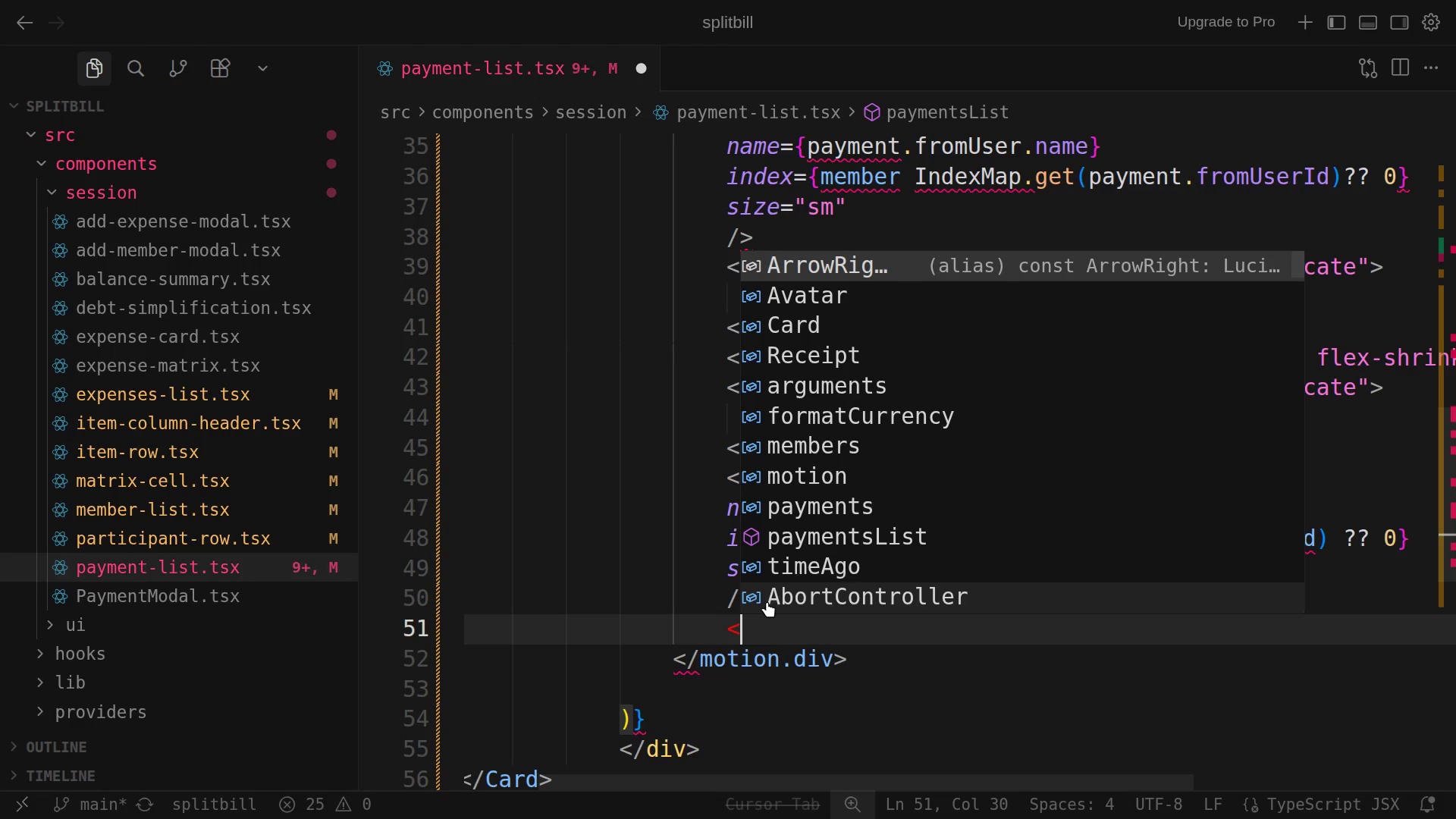 
type(span)
 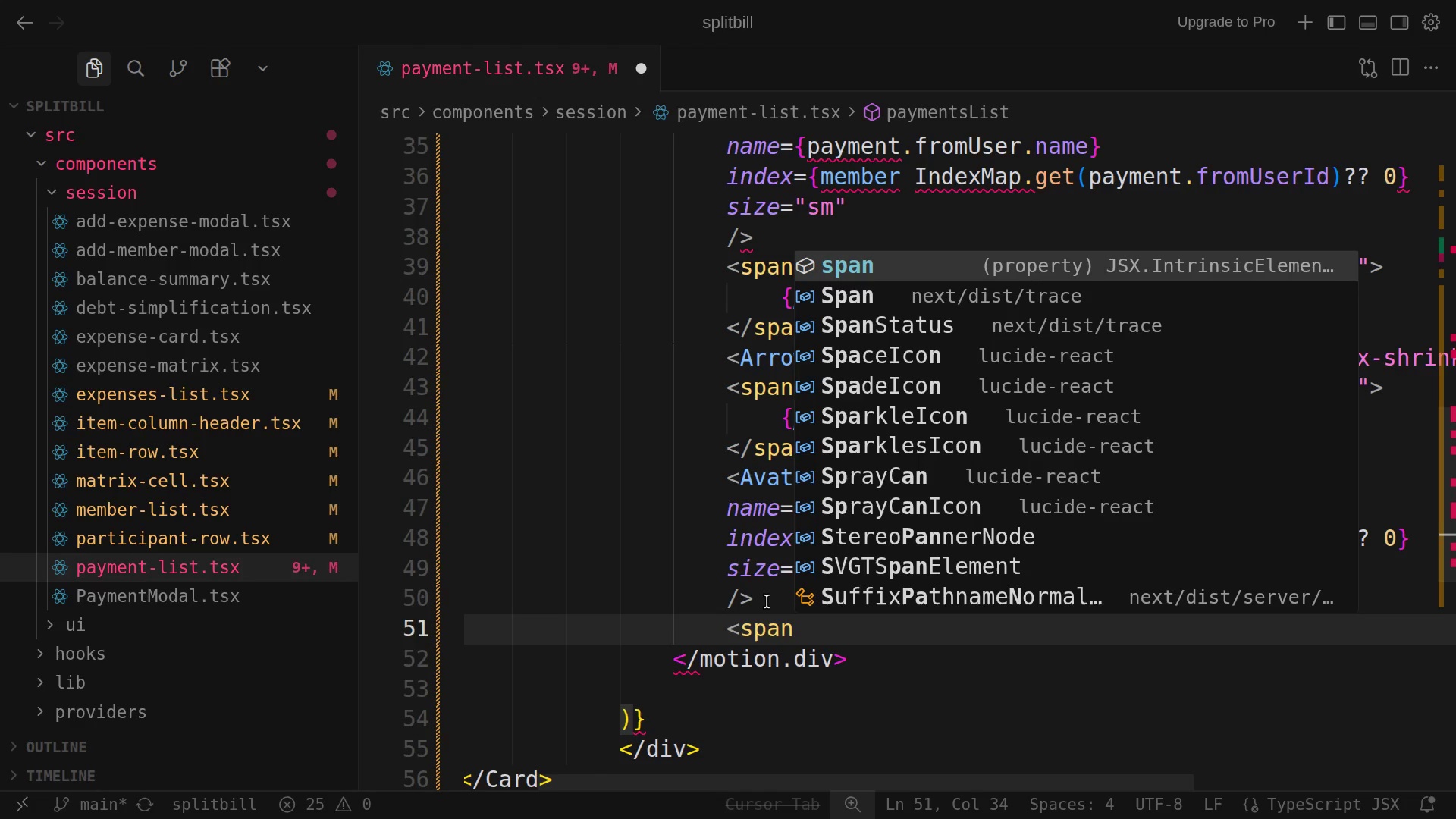 
wait(6.19)
 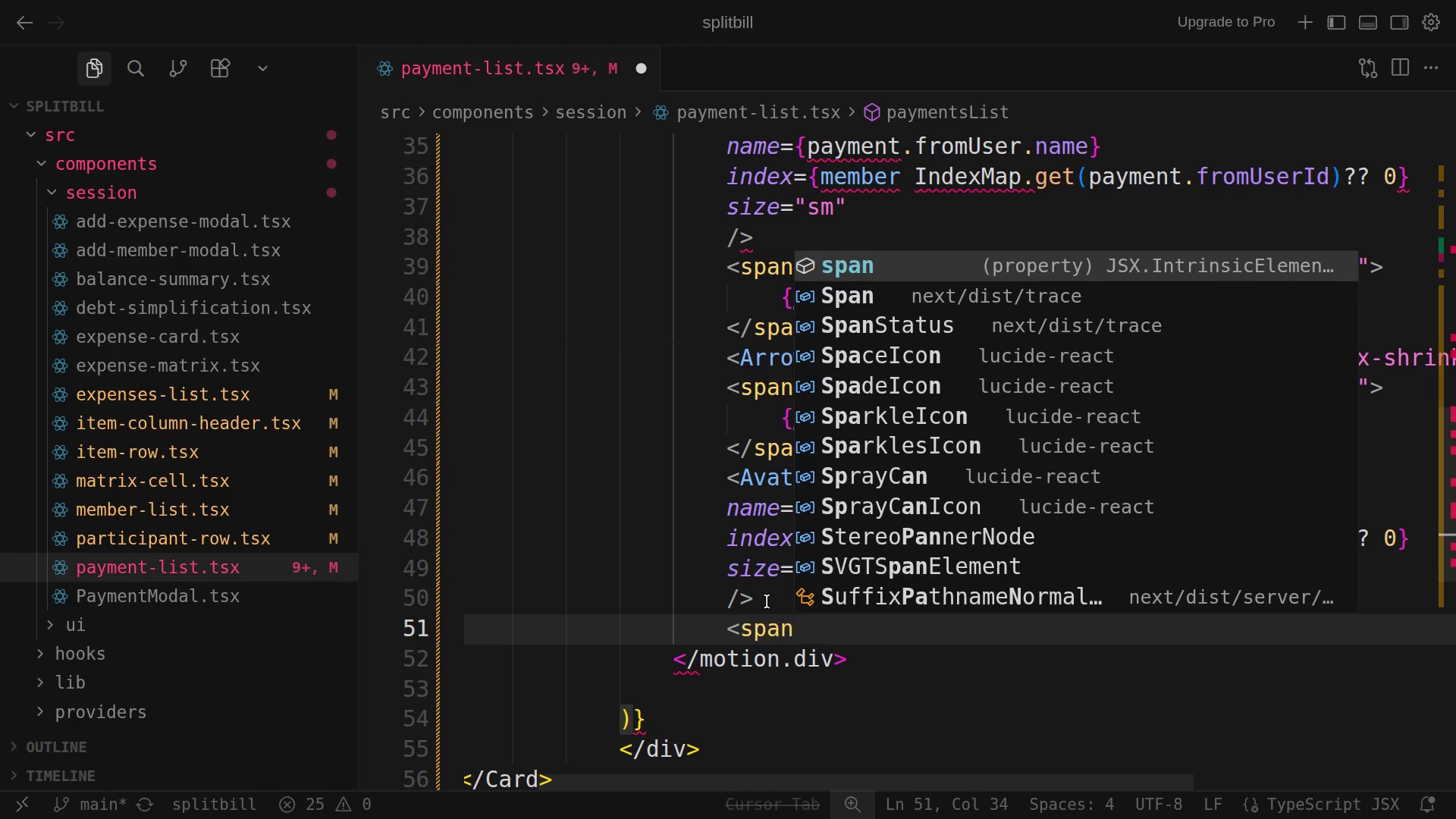 
type( className)
 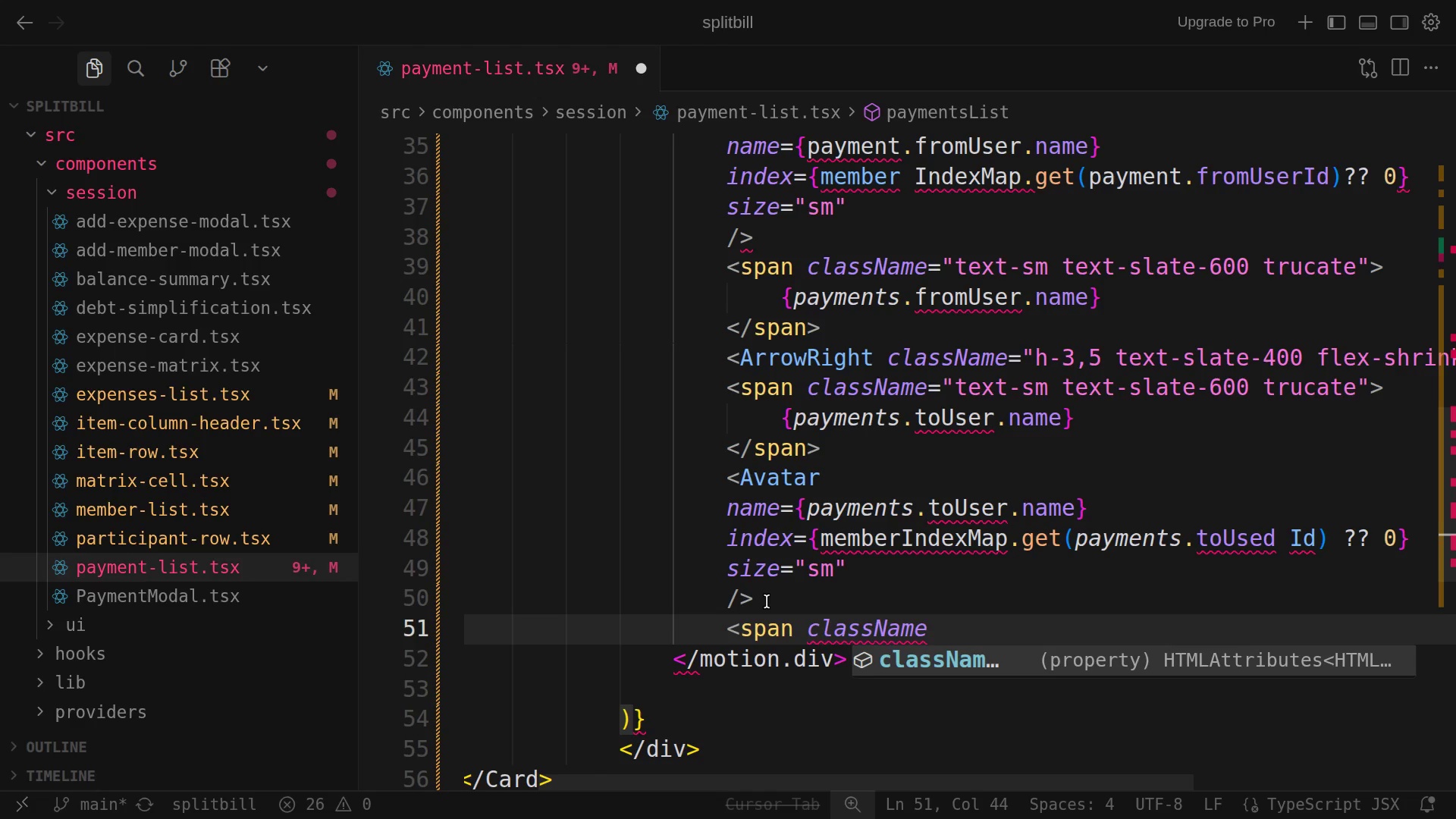 
key(Equal)
 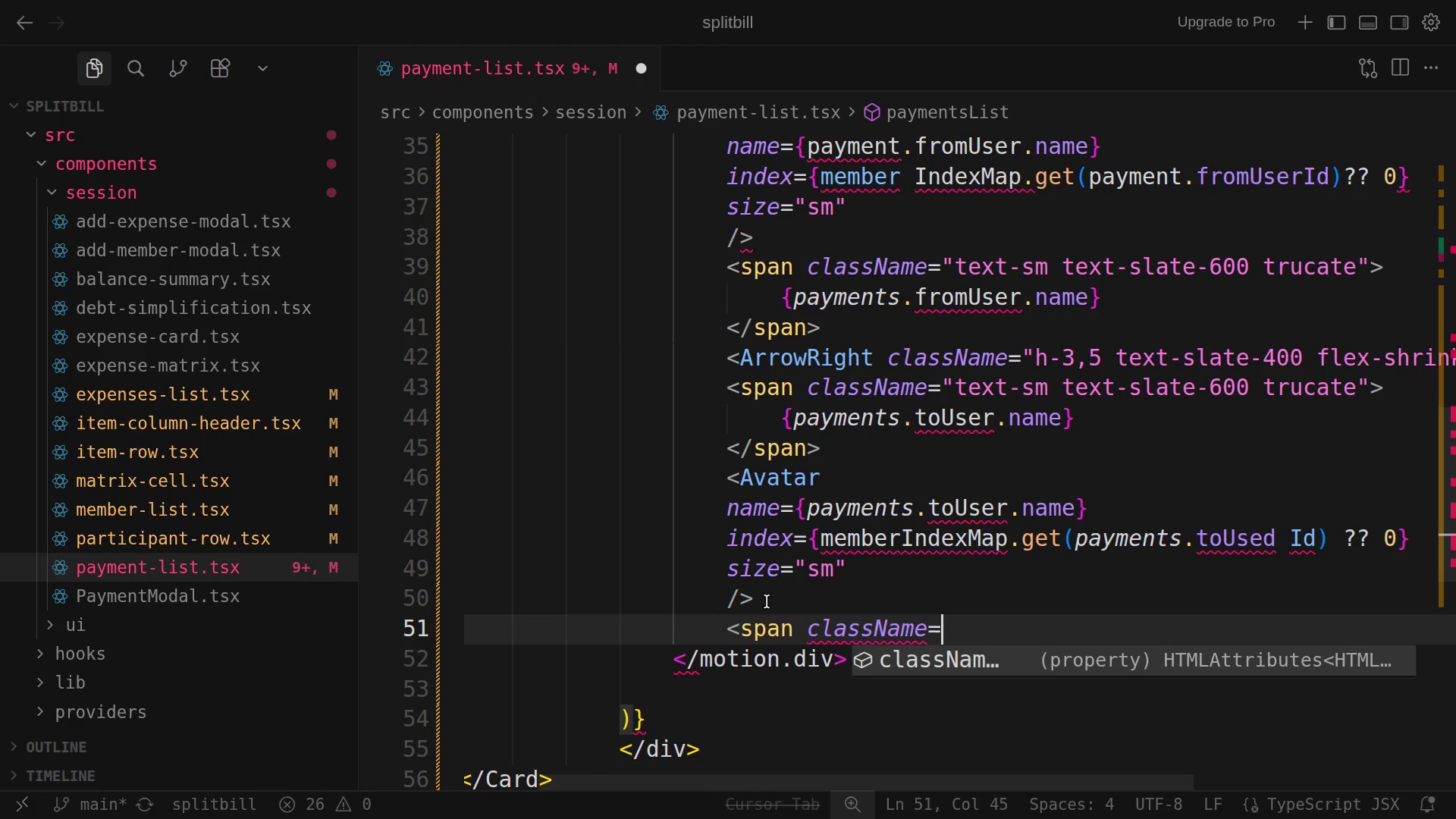 
key(Shift+Quote)
 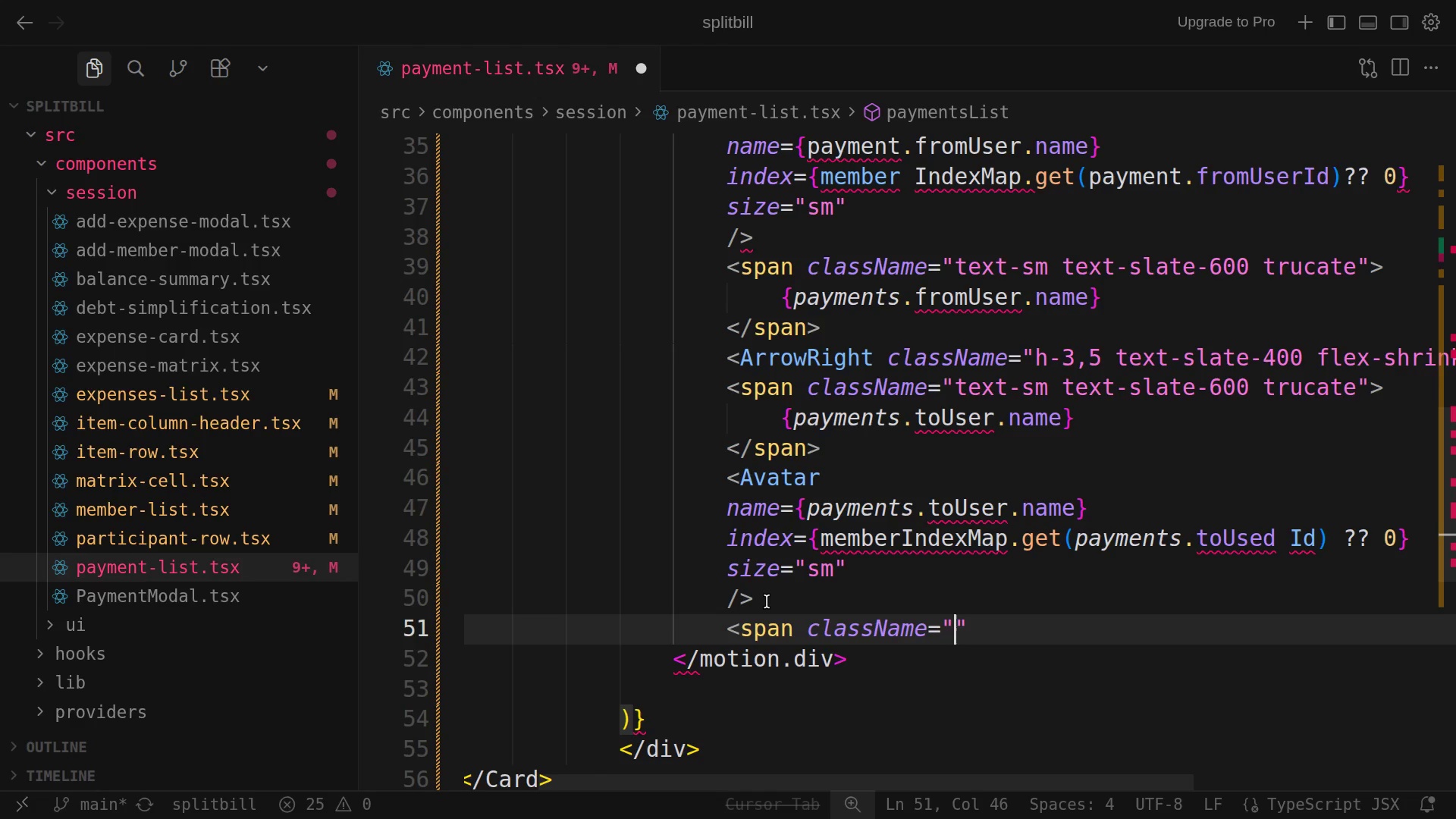 
type(ml-auto)
 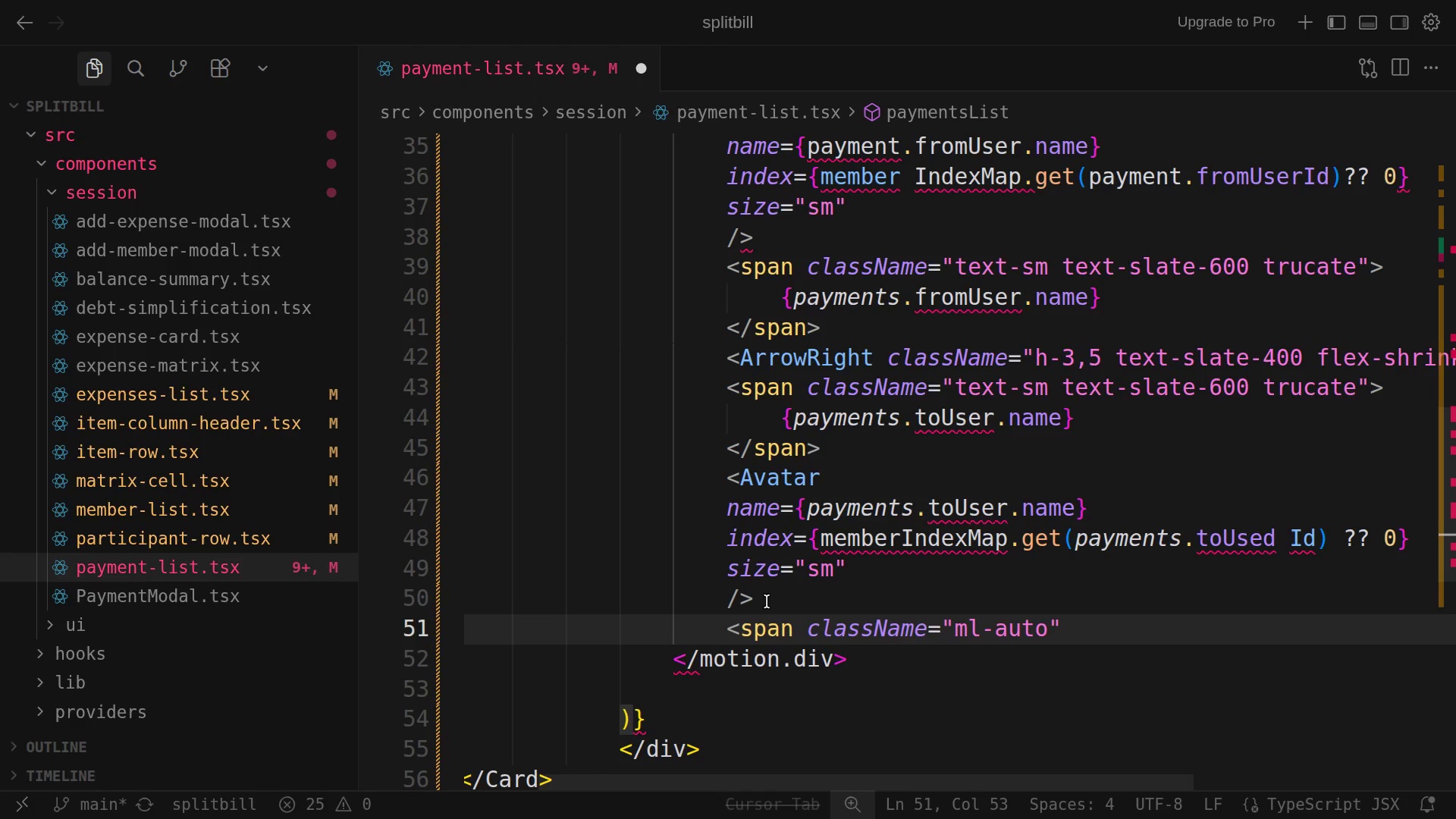 
wait(5.34)
 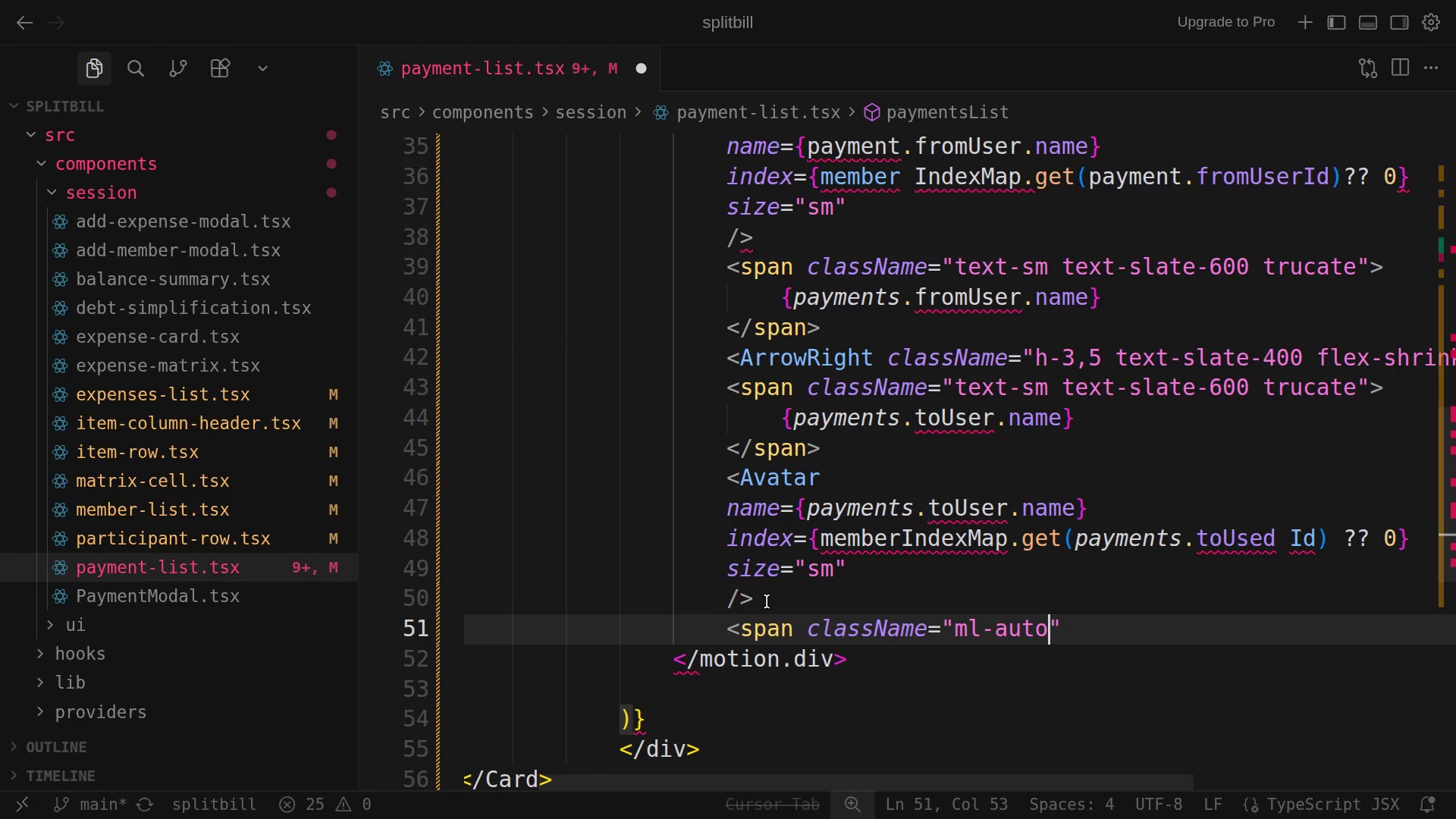 
type( text-sm)
 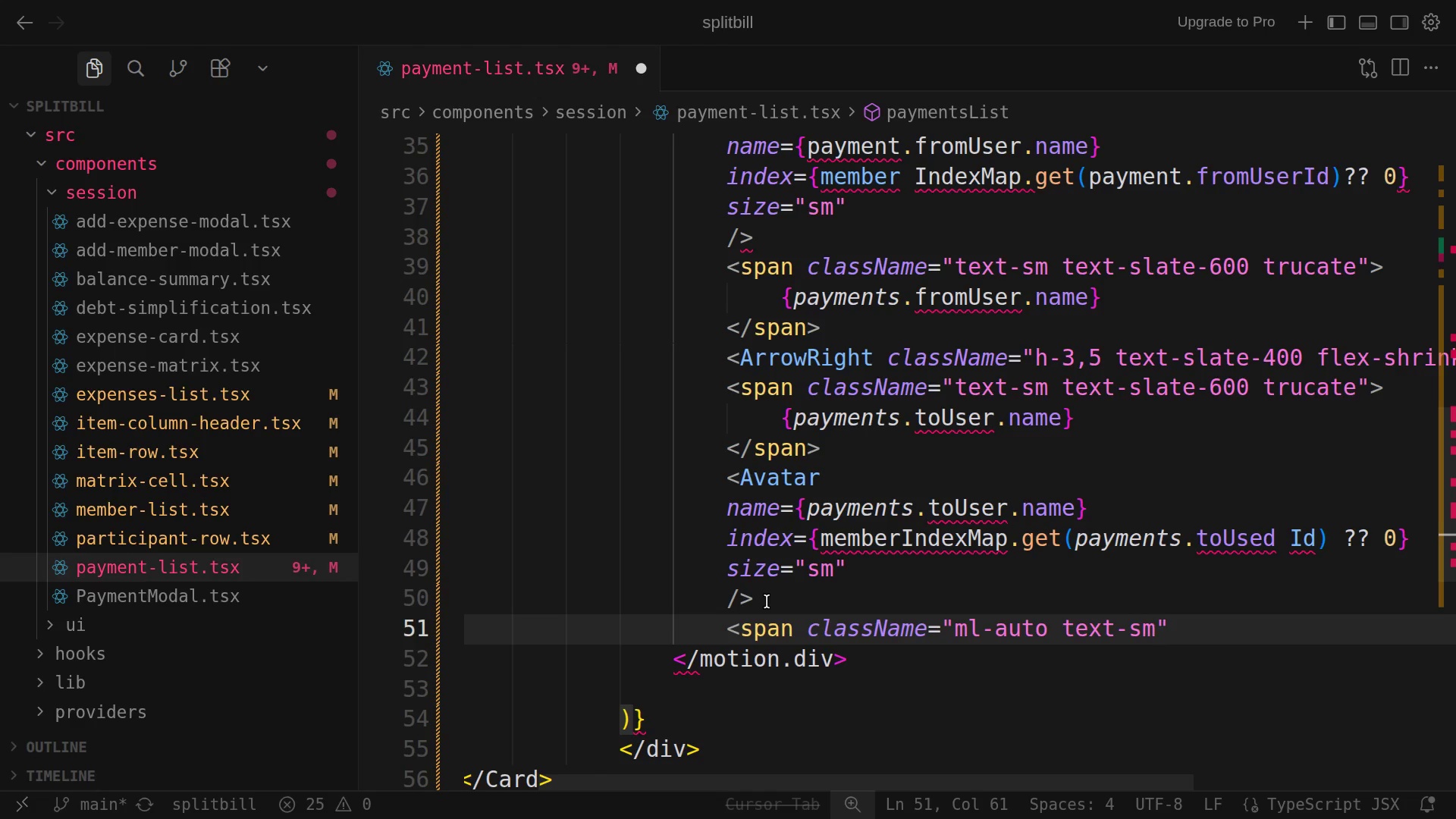 
wait(9.46)
 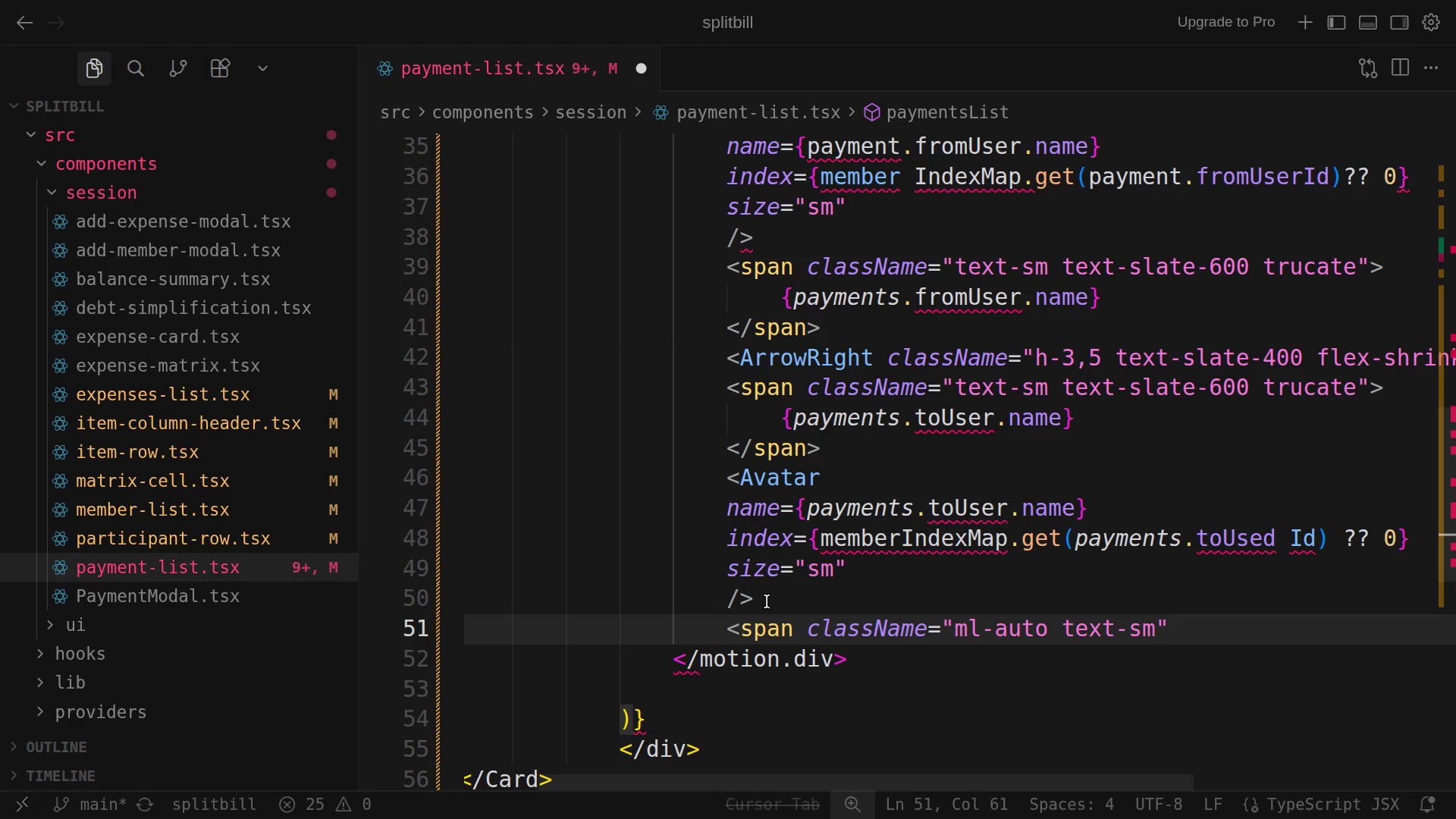 
type( font-bl)
key(Backspace)
type(old)
 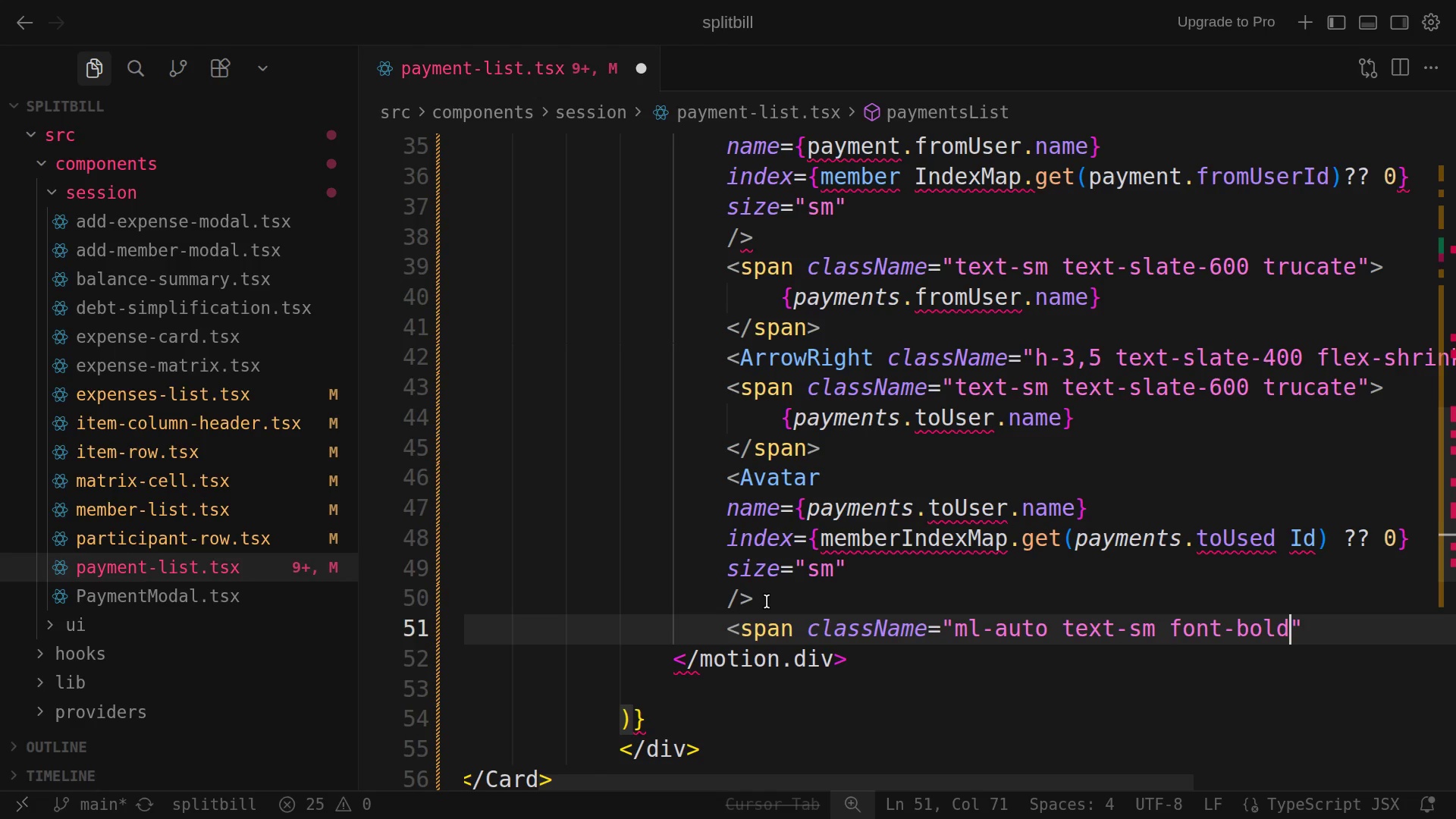 
wait(5.82)
 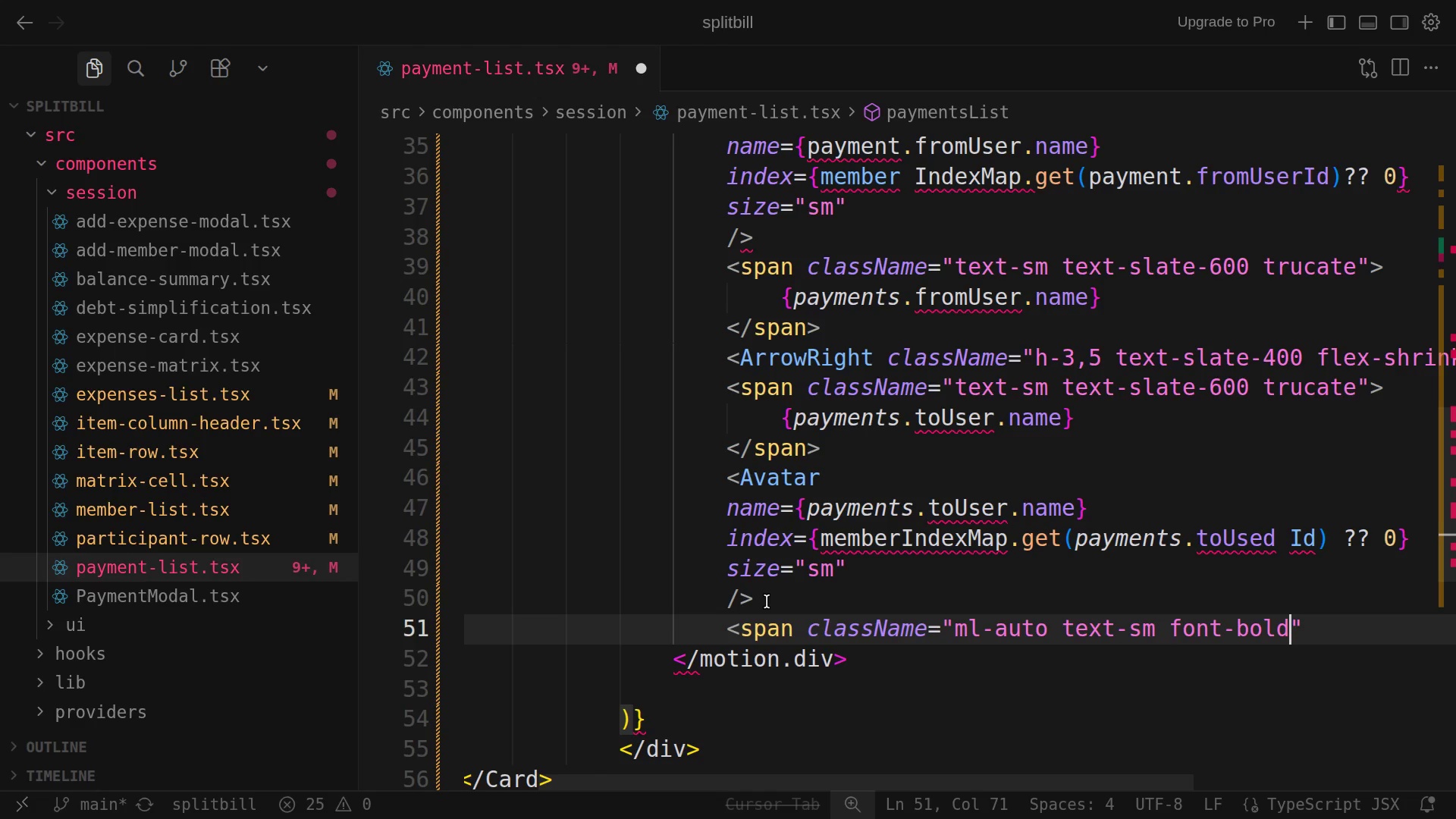 
type( text)
 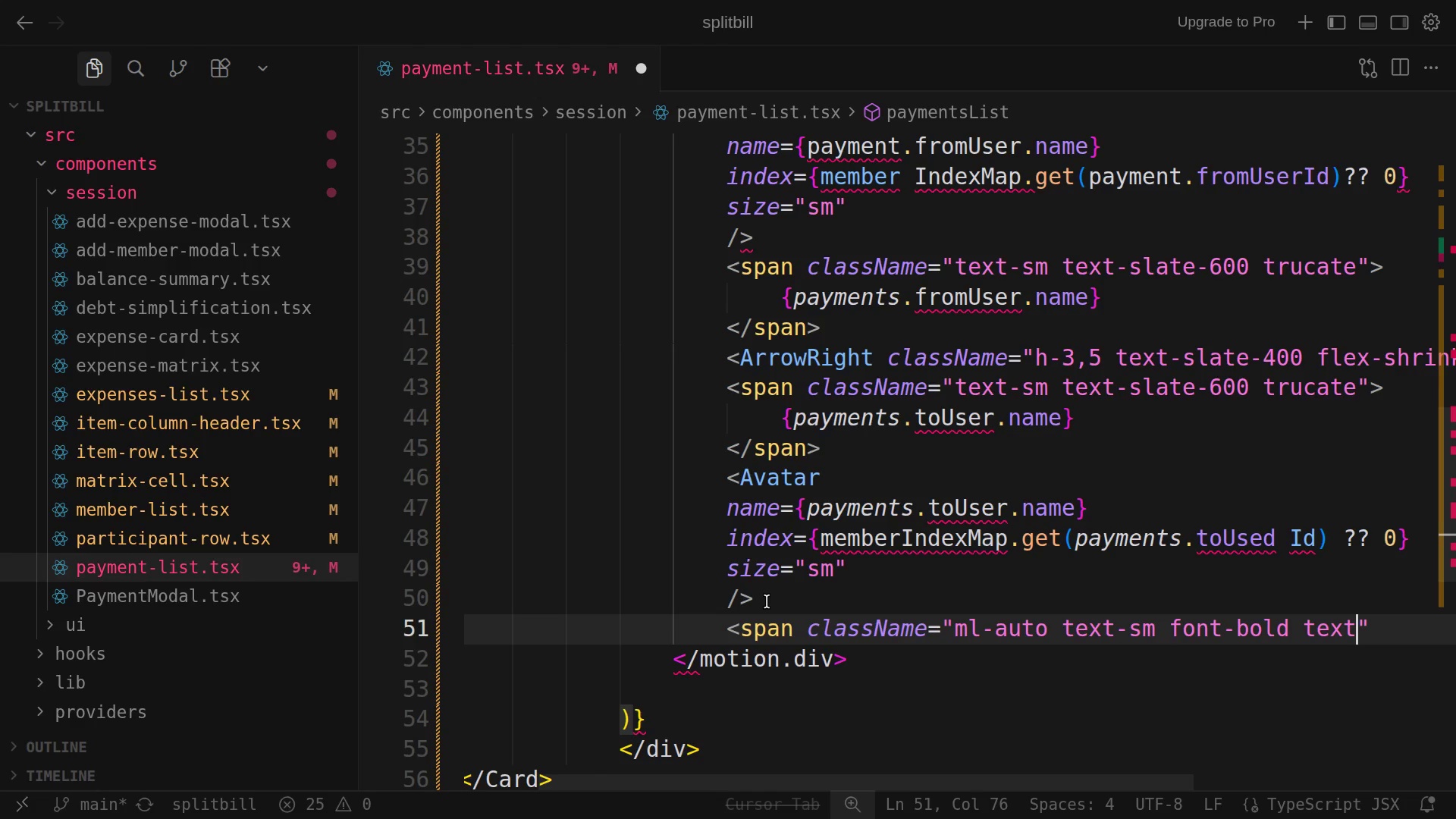 
key(Minus)
 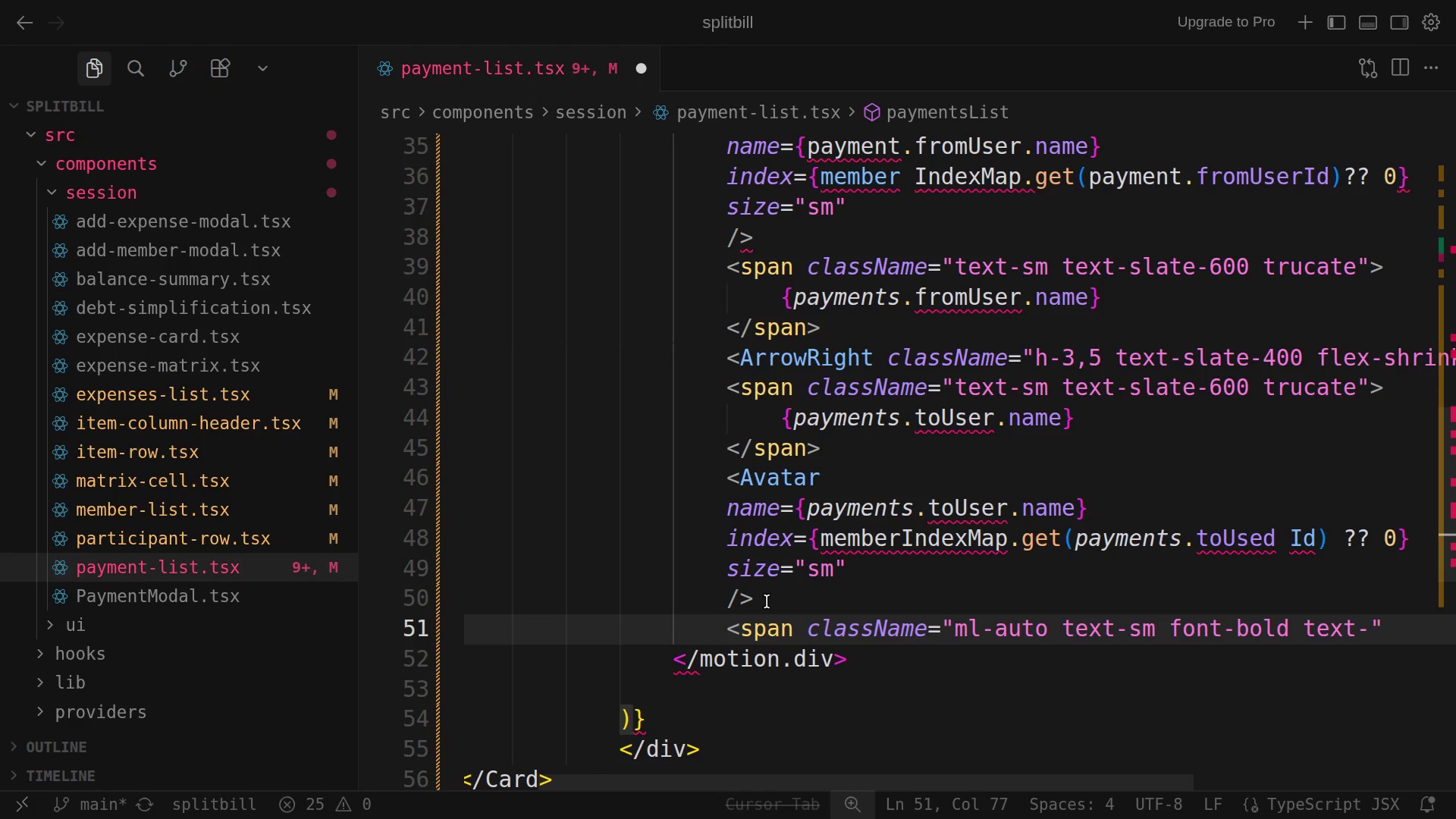 
type(emeral-)
 